 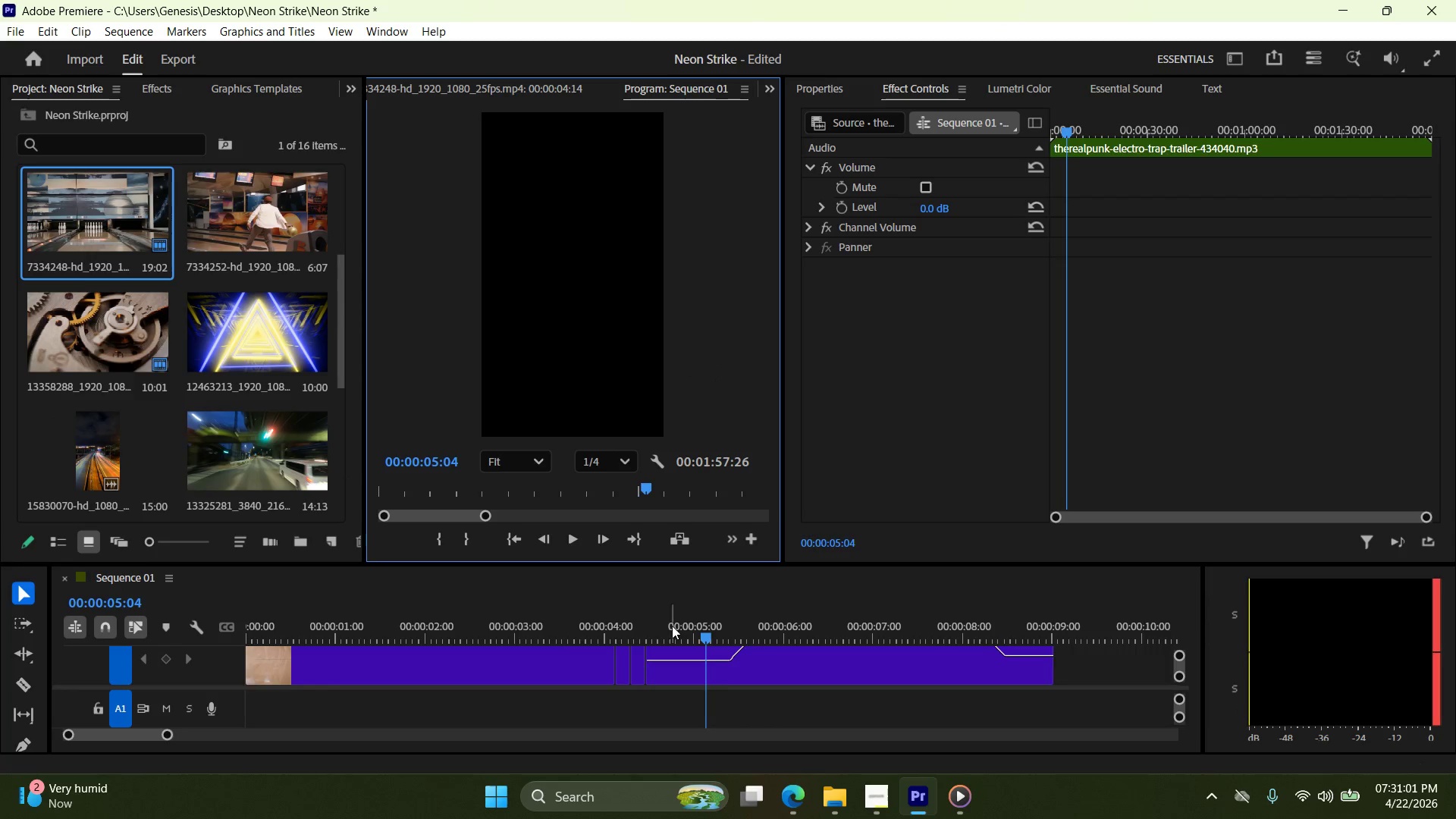 
left_click_drag(start_coordinate=[704, 641], to_coordinate=[155, 611])
 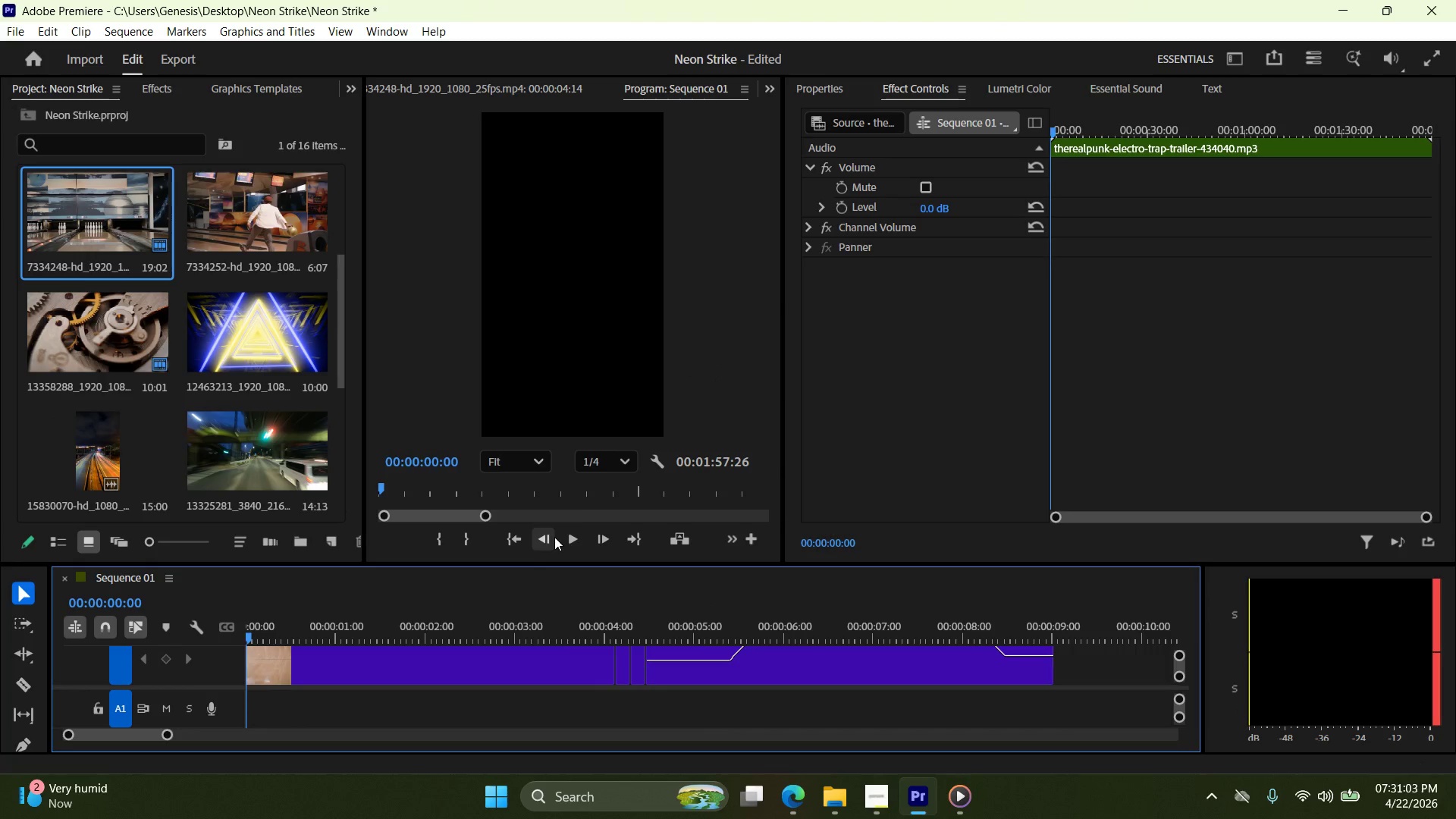 
mouse_move([542, 535])
 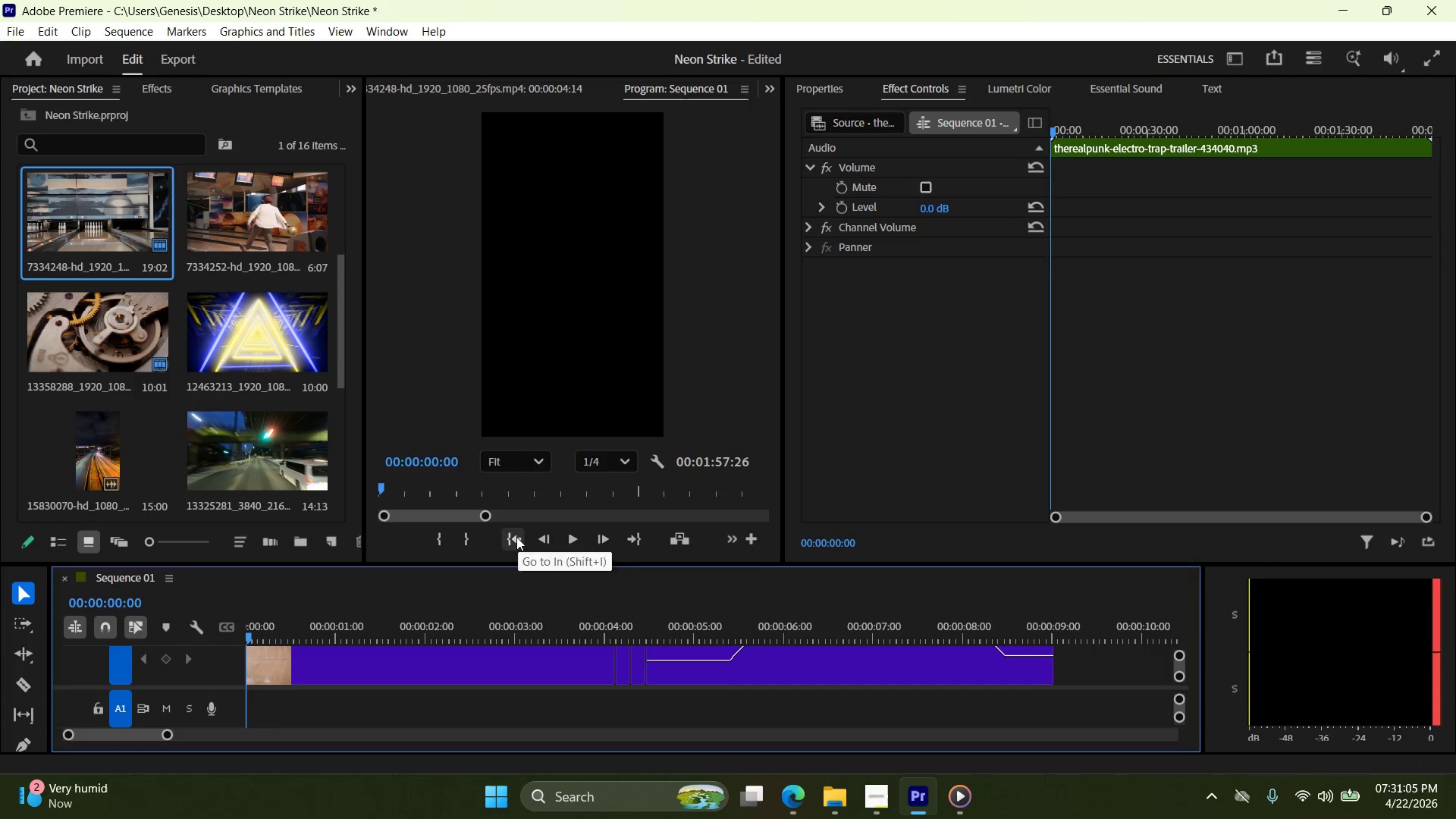 
left_click([516, 537])
 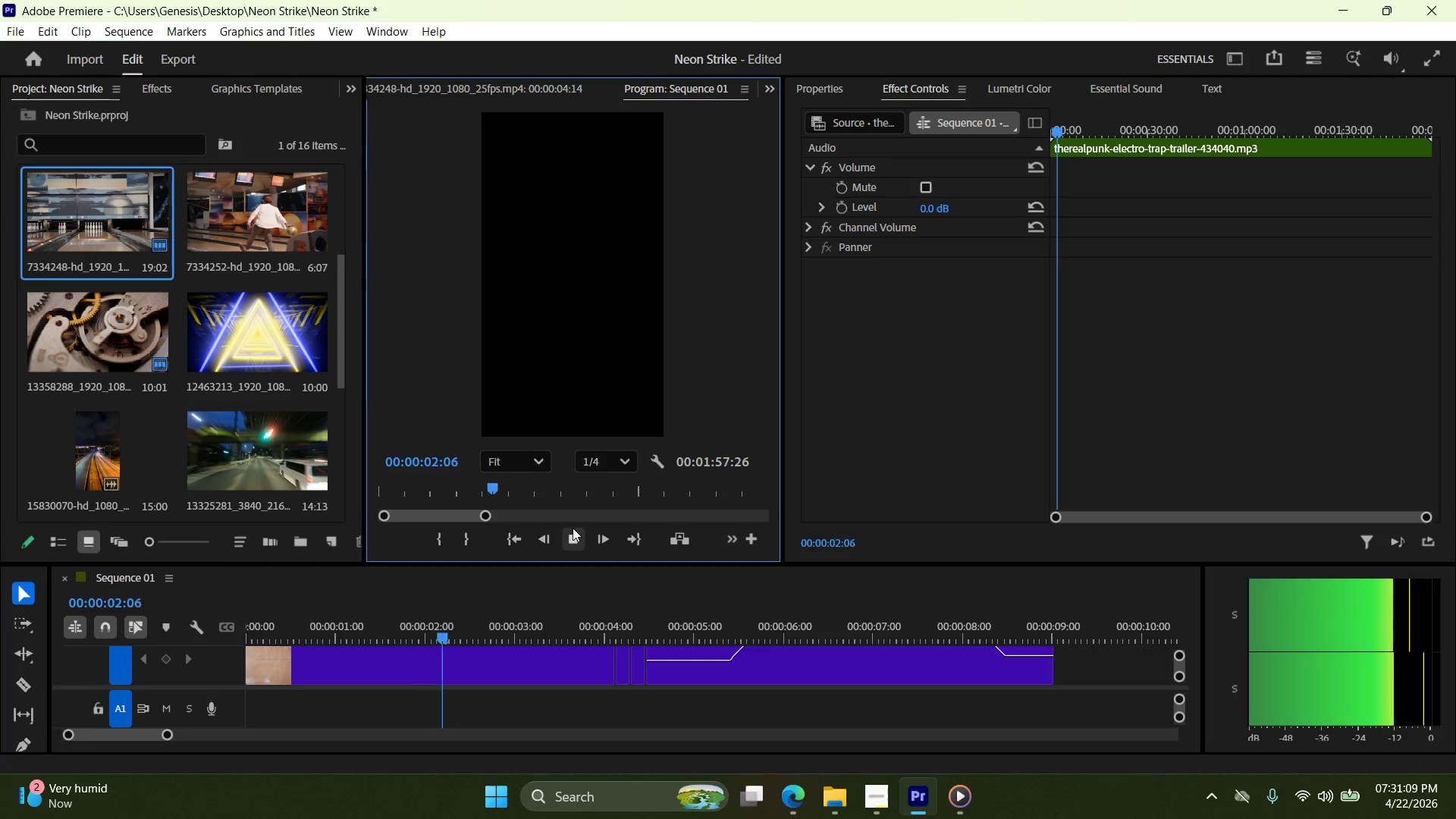 
double_click([579, 537])
 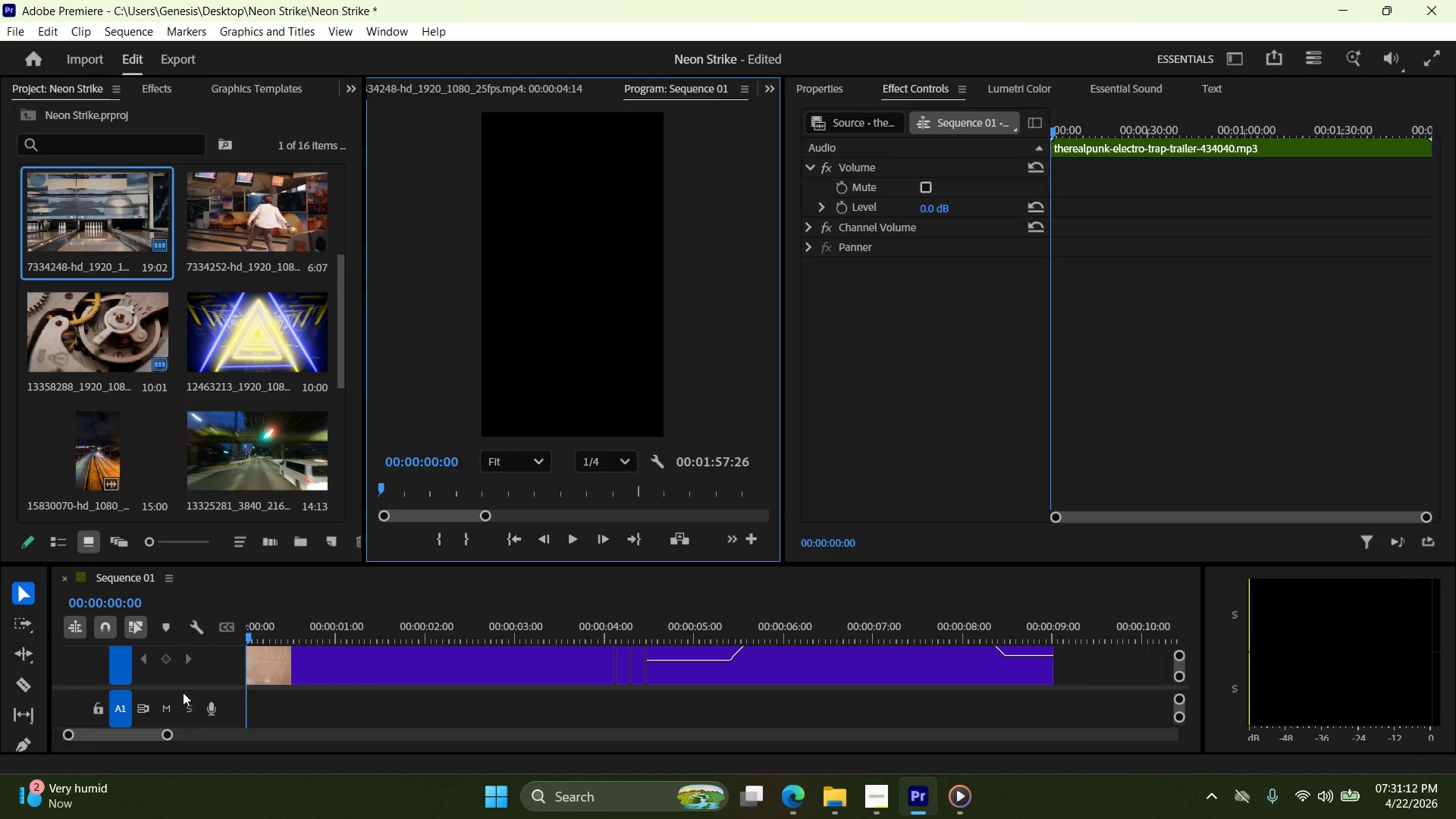 
scroll: coordinate [214, 683], scroll_direction: down, amount: 1.0
 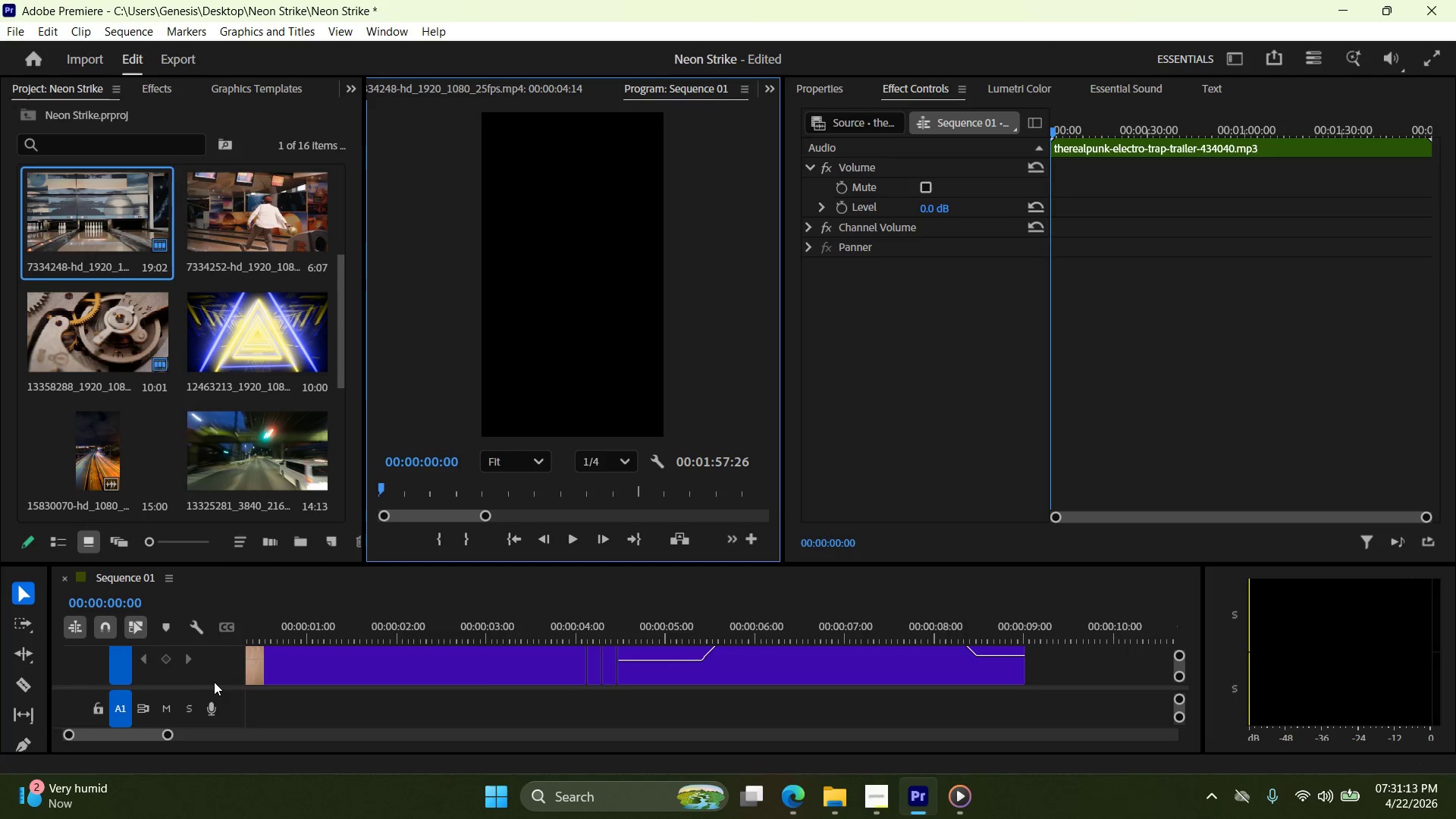 
scroll: coordinate [215, 682], scroll_direction: up, amount: 2.0
 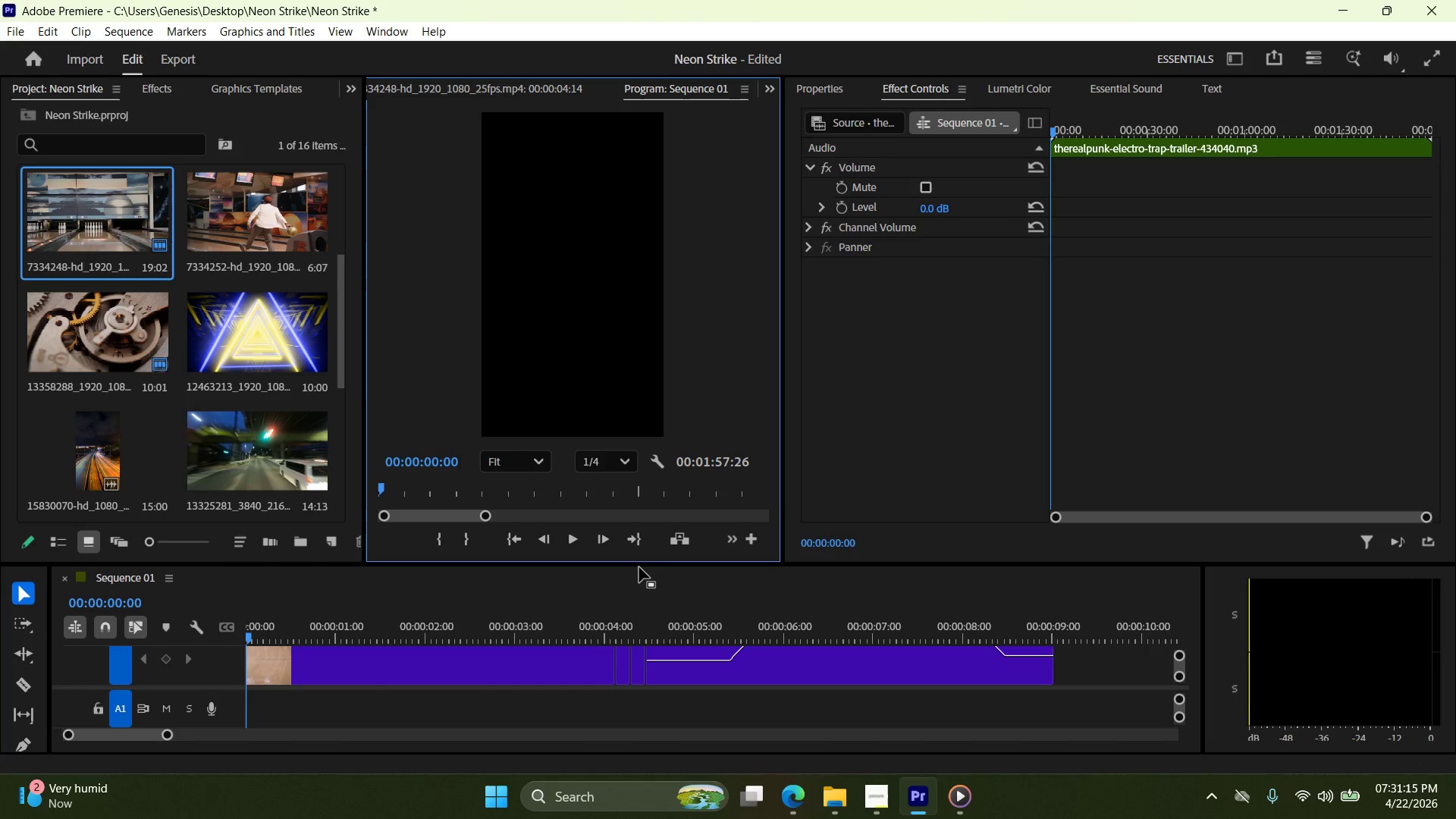 
left_click_drag(start_coordinate=[639, 564], to_coordinate=[644, 517])
 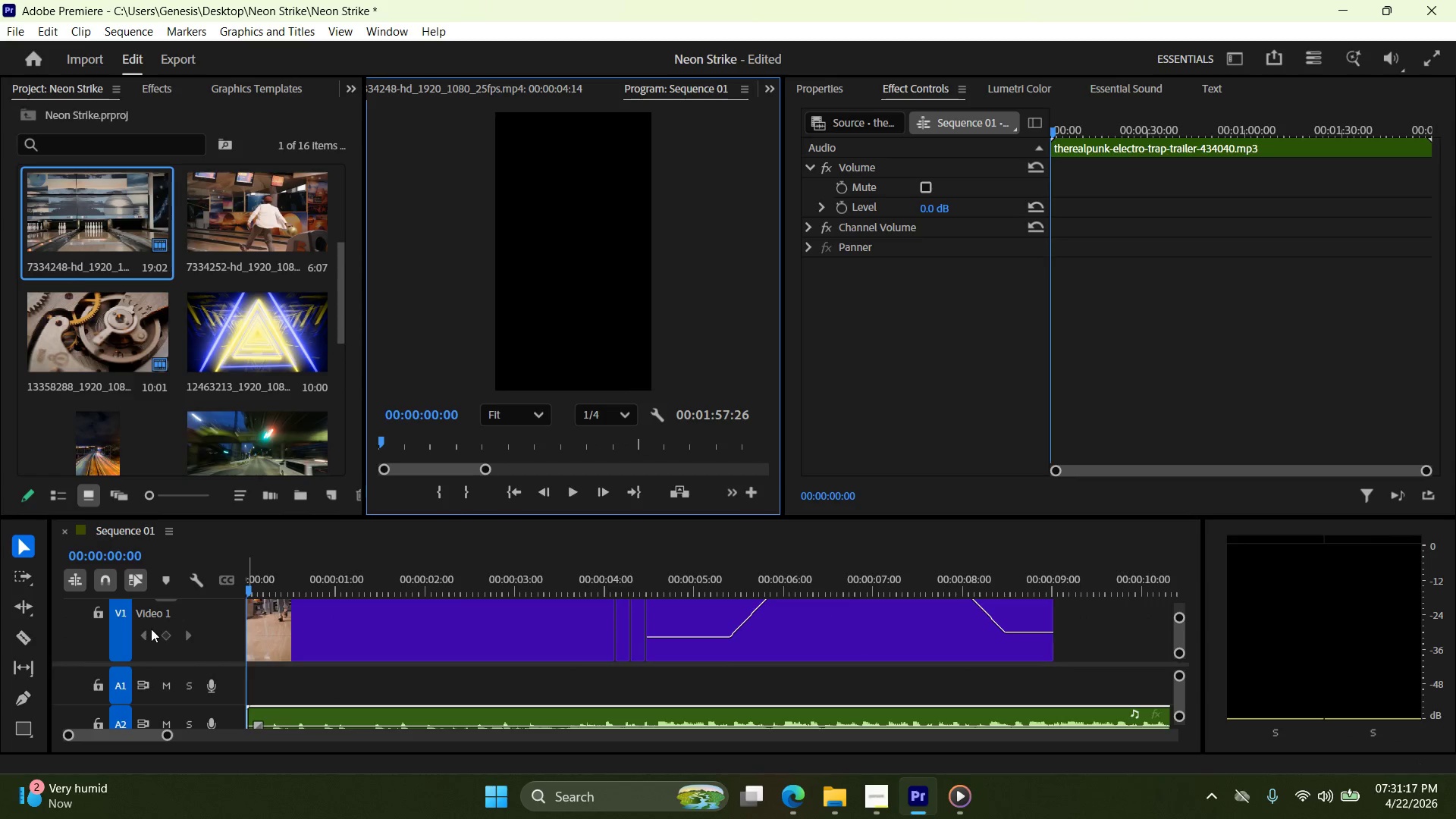 
scroll: coordinate [151, 639], scroll_direction: up, amount: 1.0
 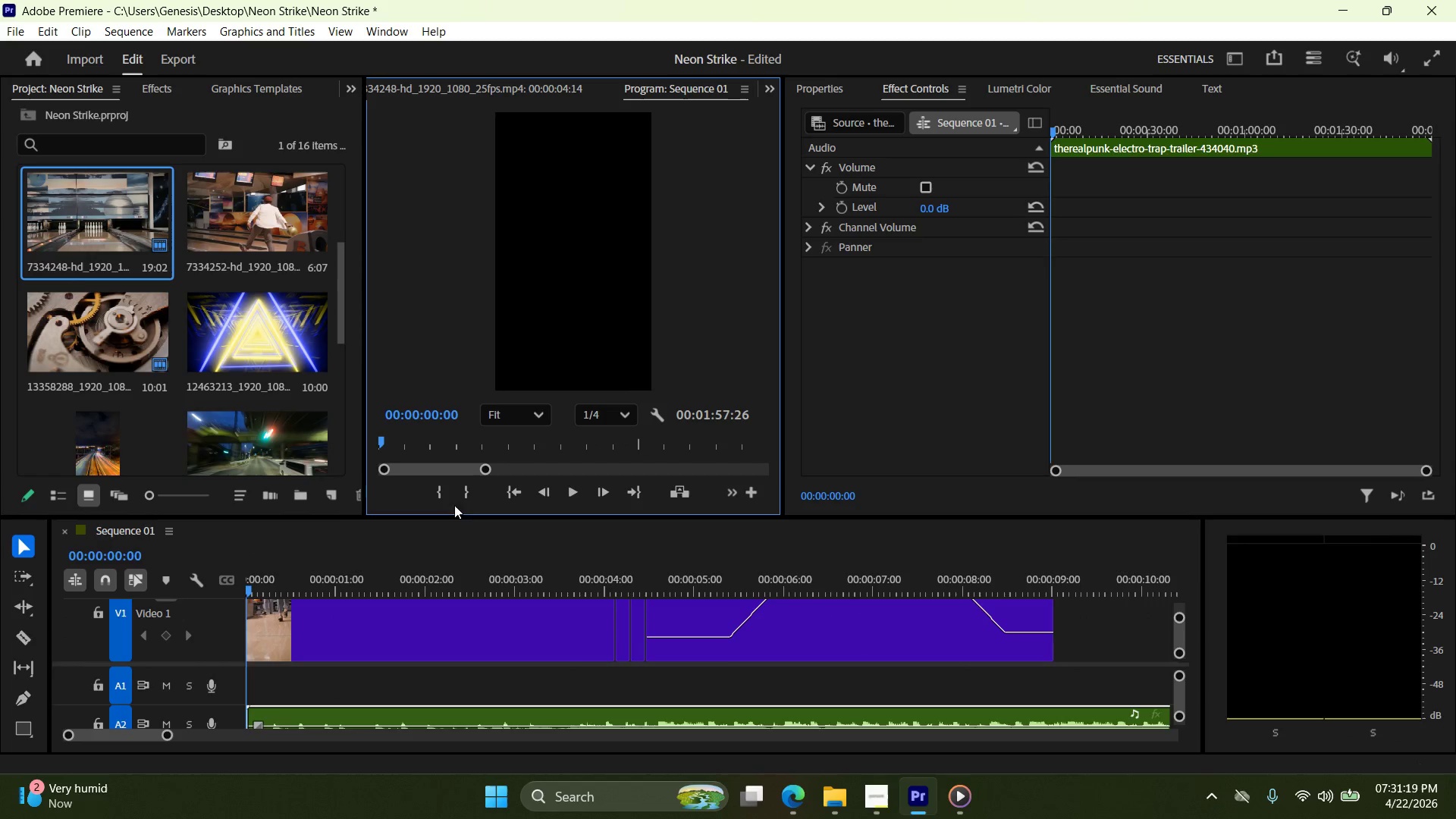 
left_click_drag(start_coordinate=[480, 515], to_coordinate=[480, 469])
 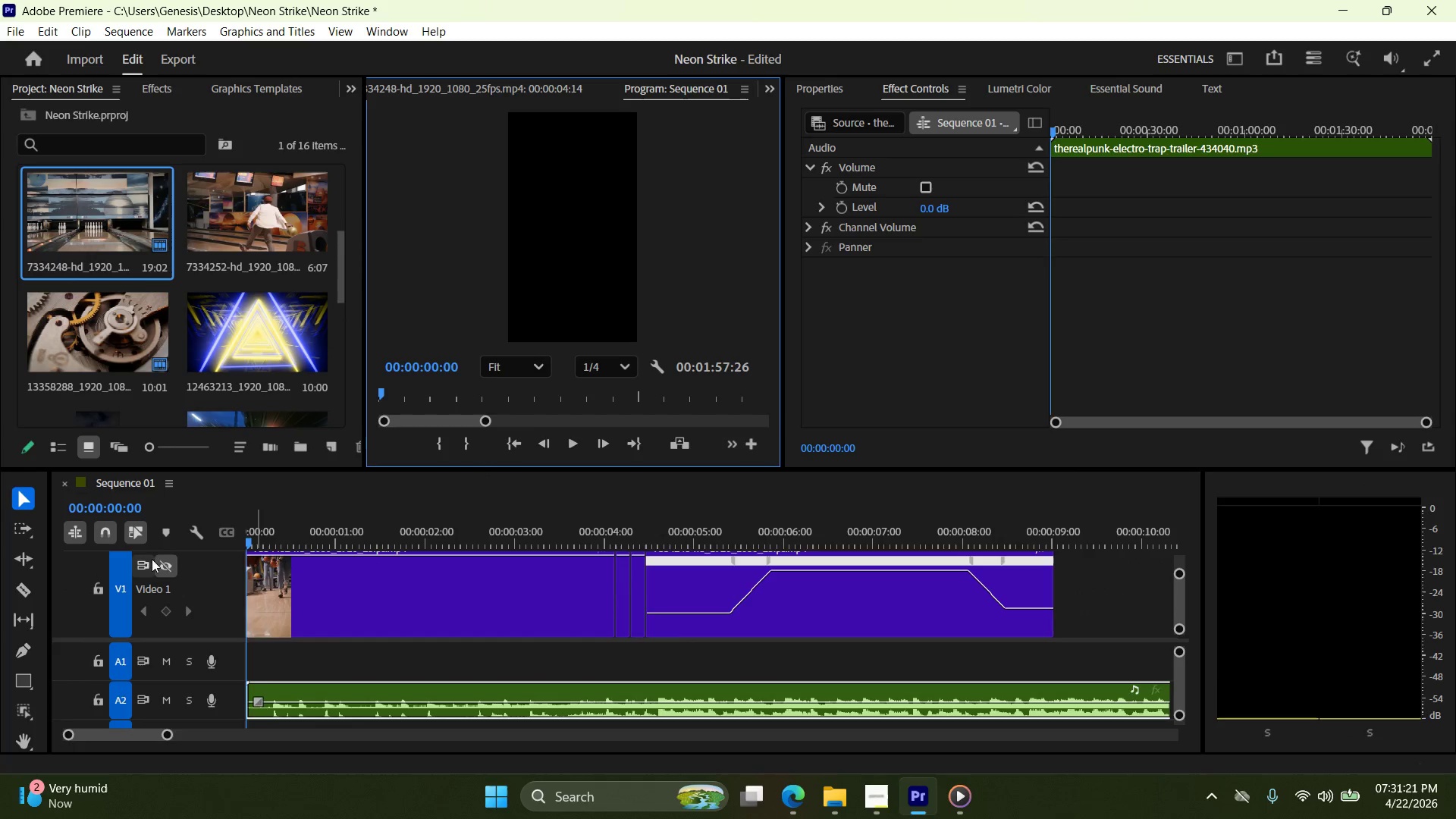 
left_click([169, 564])
 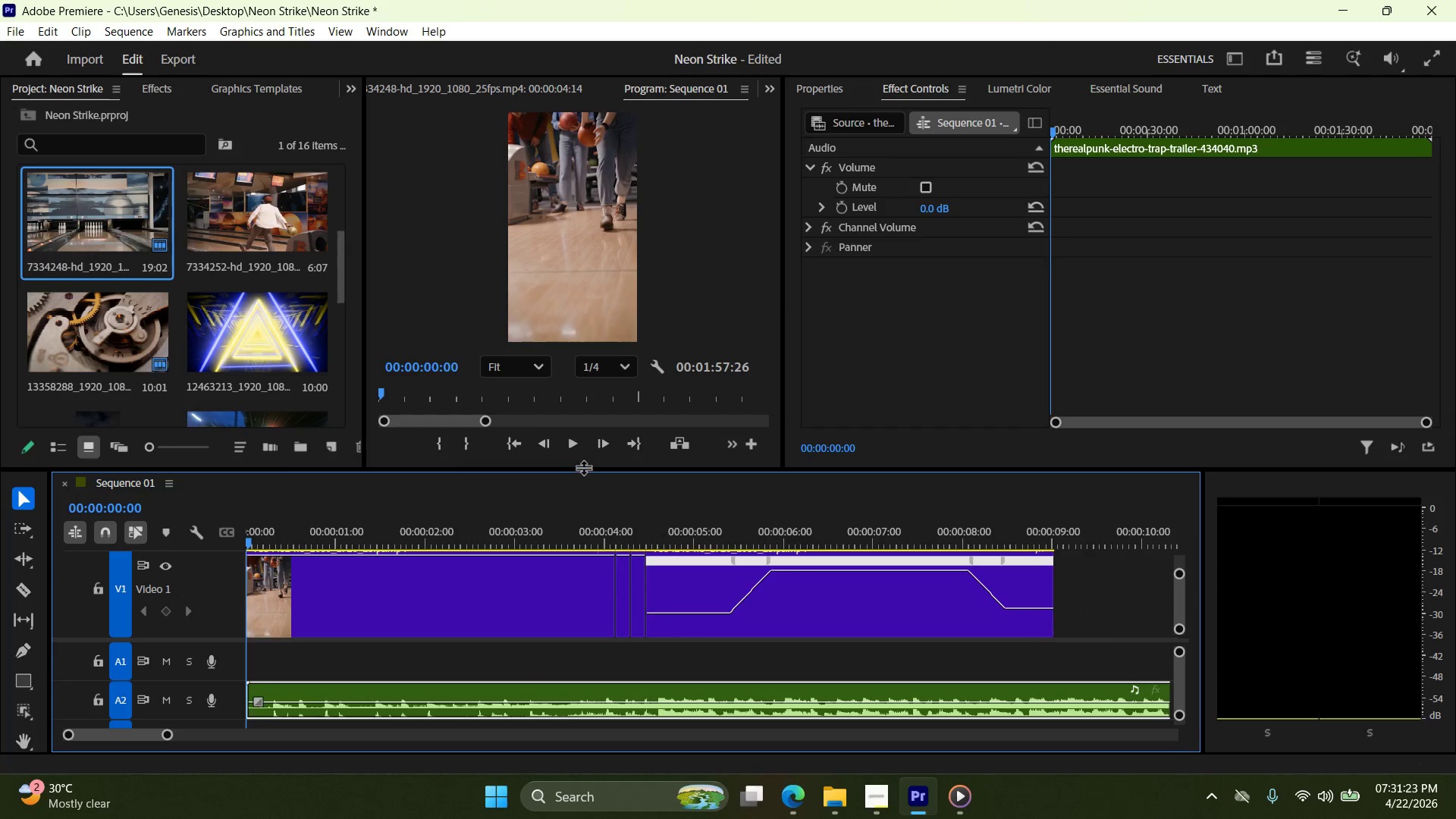 
left_click_drag(start_coordinate=[583, 467], to_coordinate=[576, 555])
 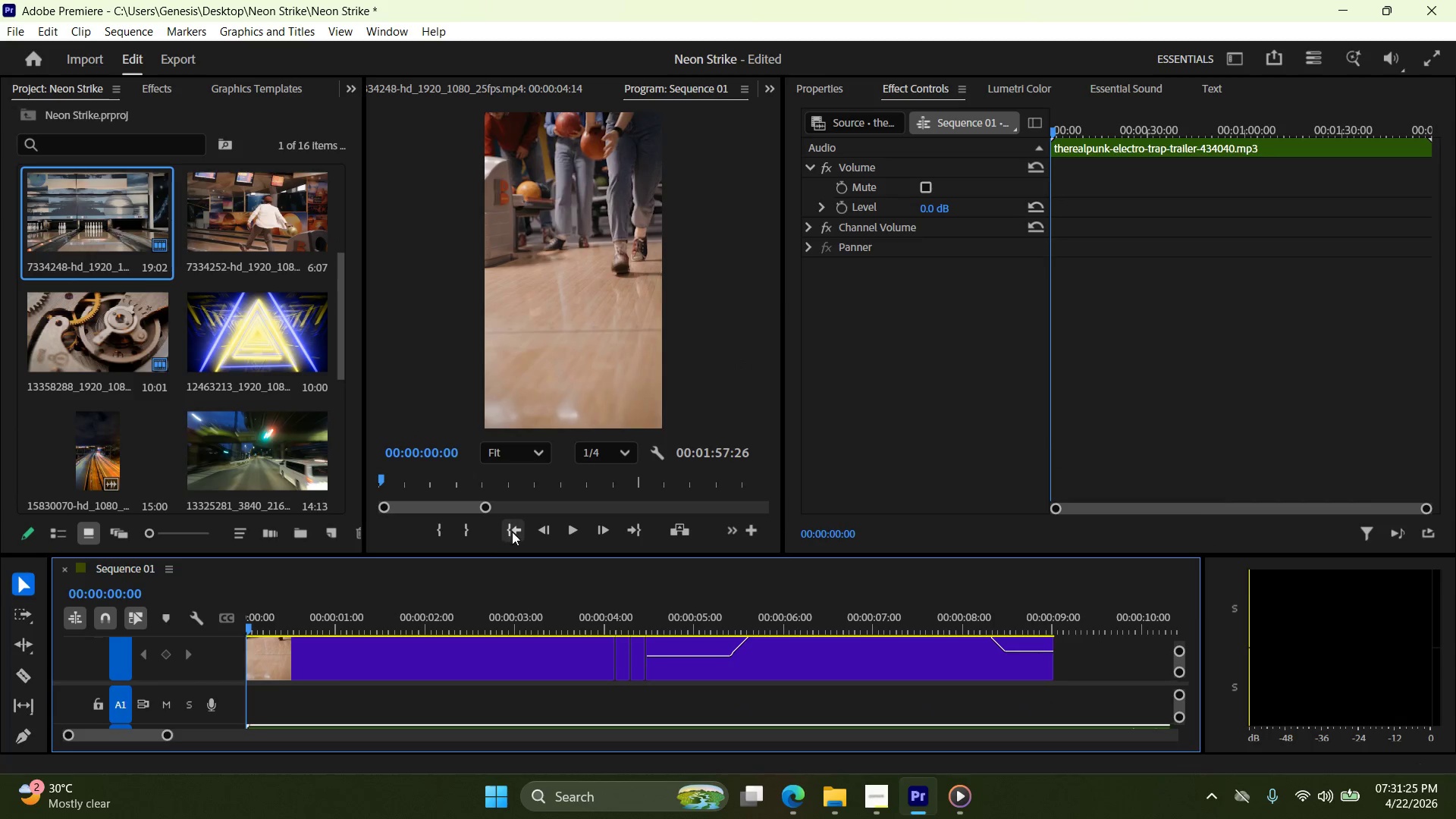 
left_click([513, 531])
 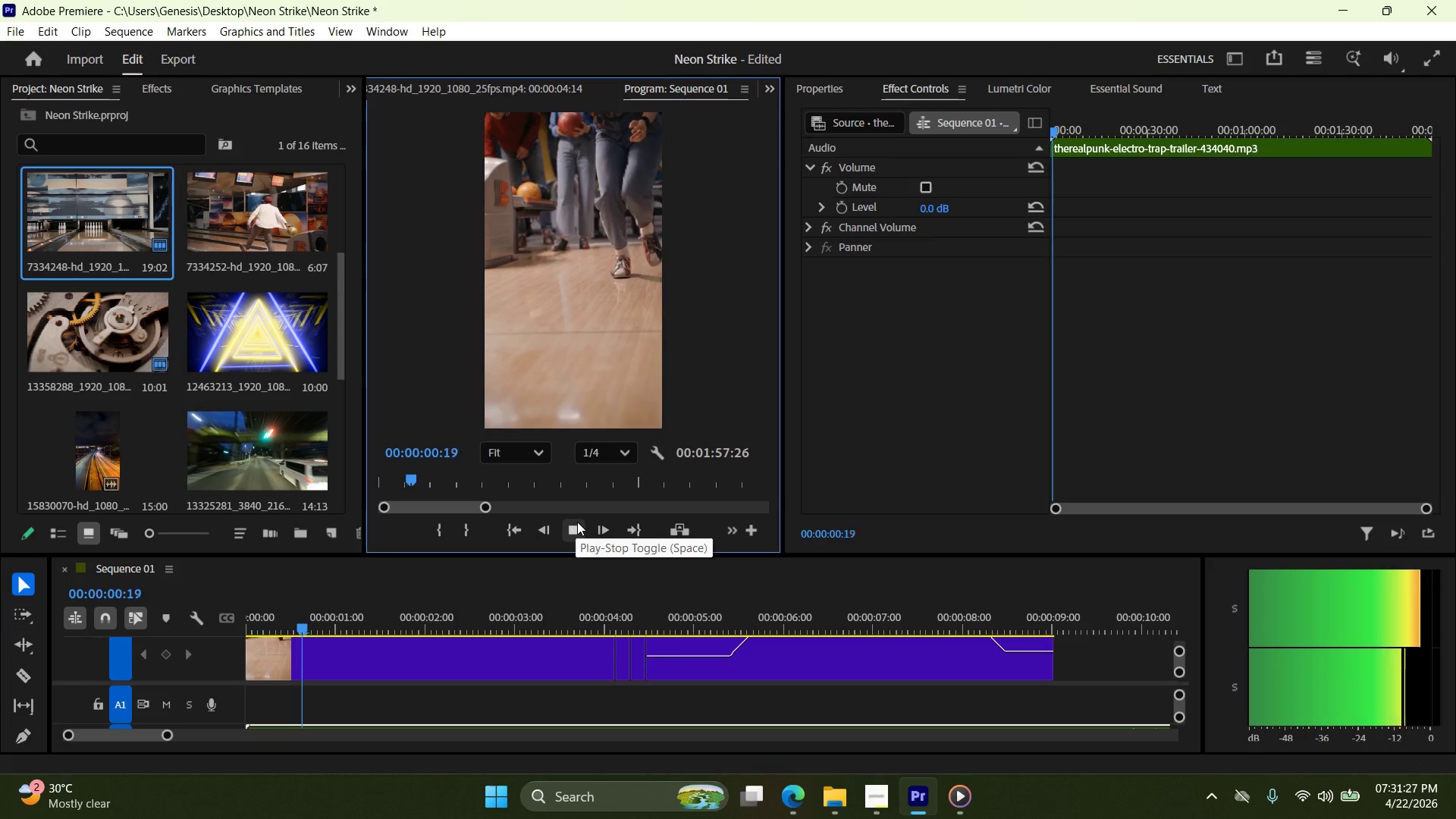 
left_click([576, 525])
 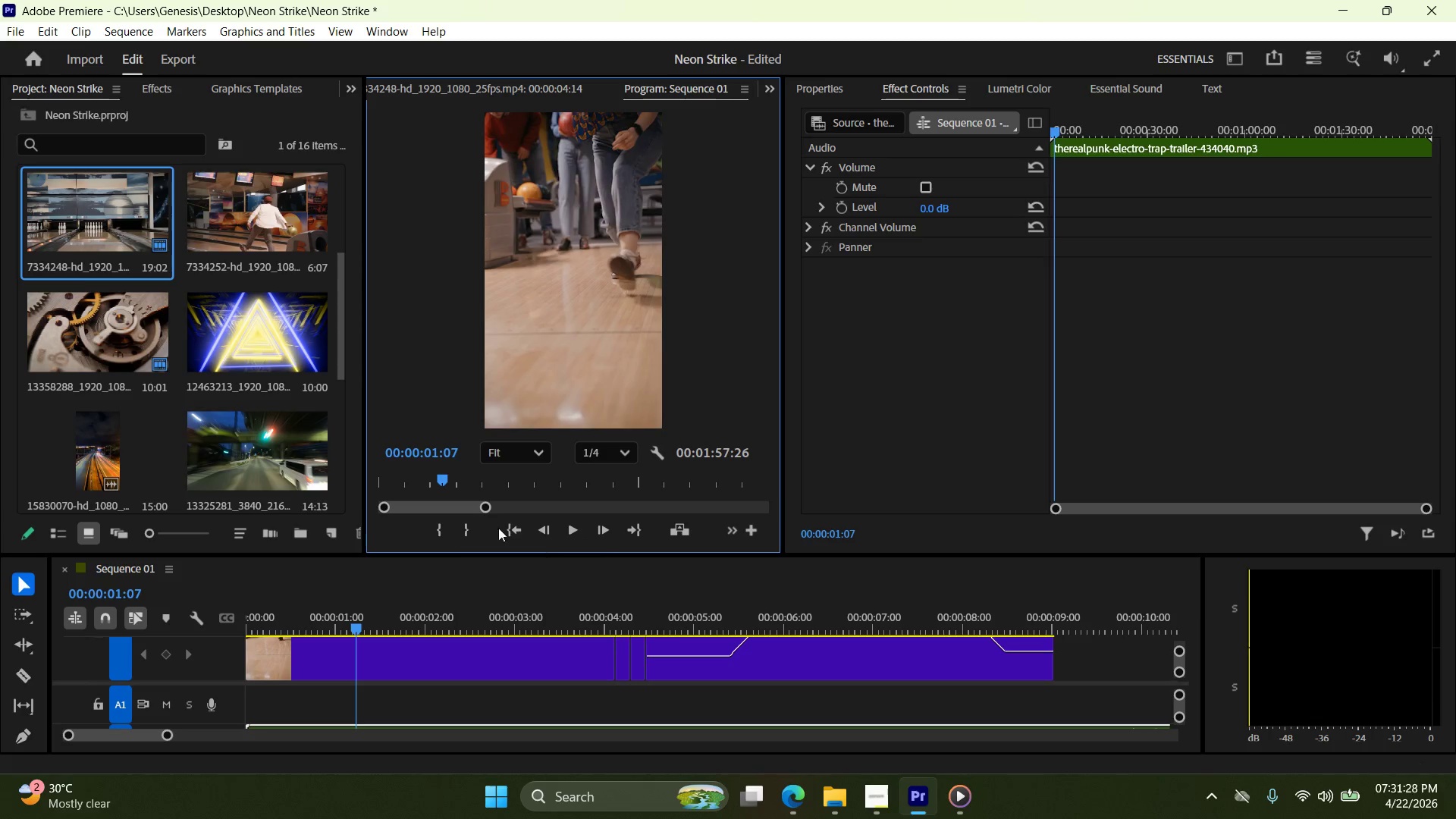 
left_click([509, 527])
 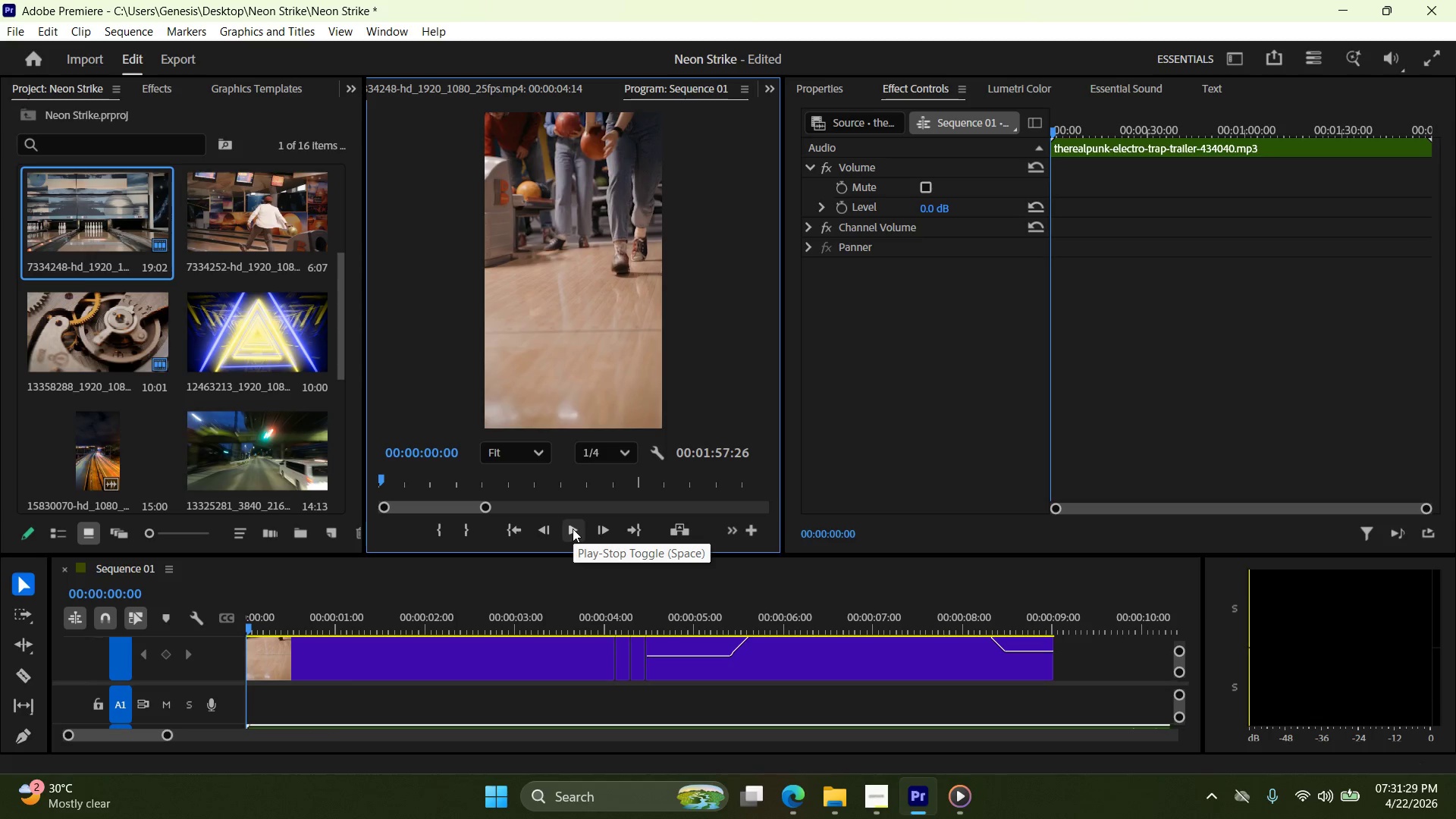 
left_click([572, 529])
 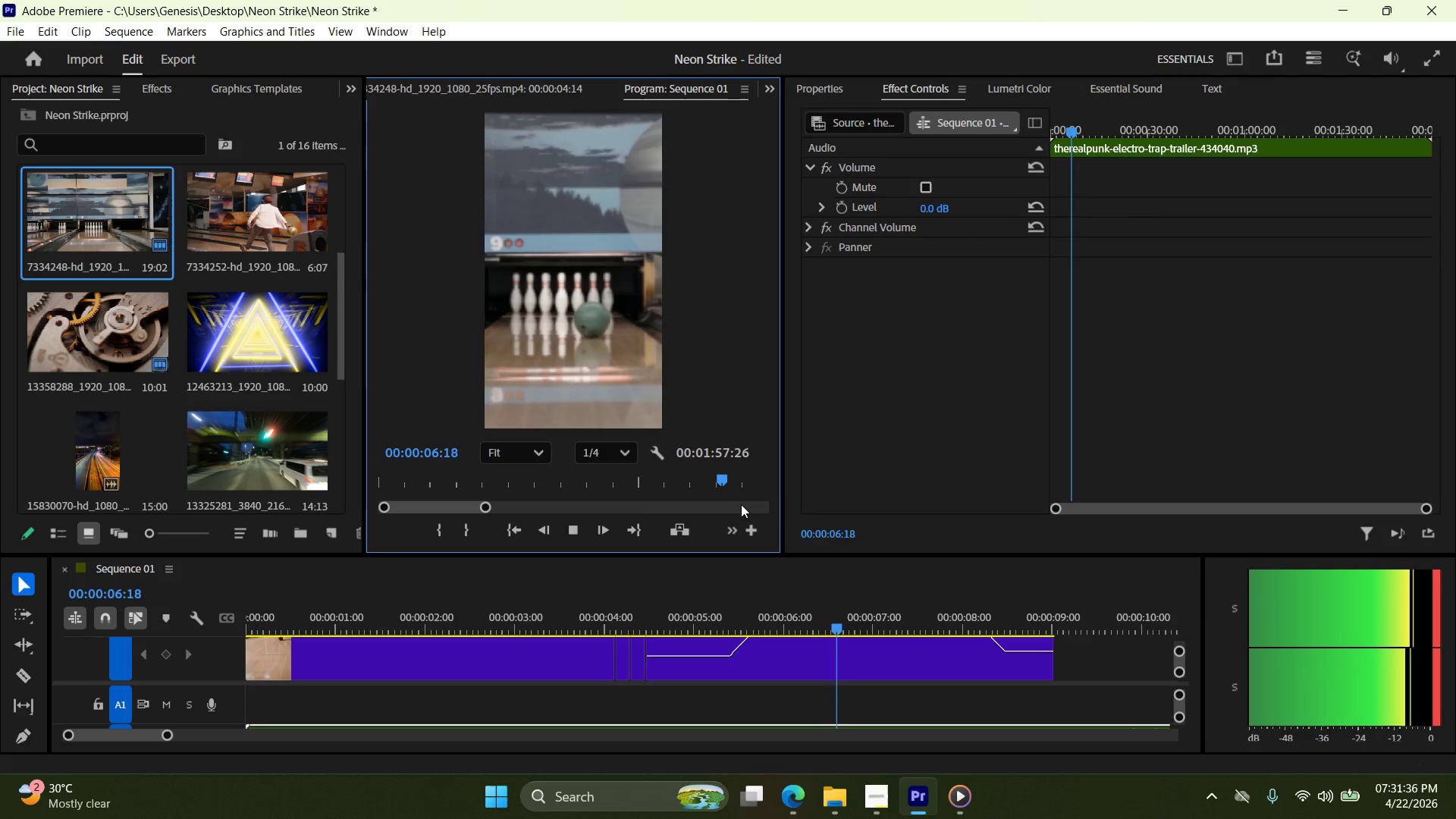 
wait(11.74)
 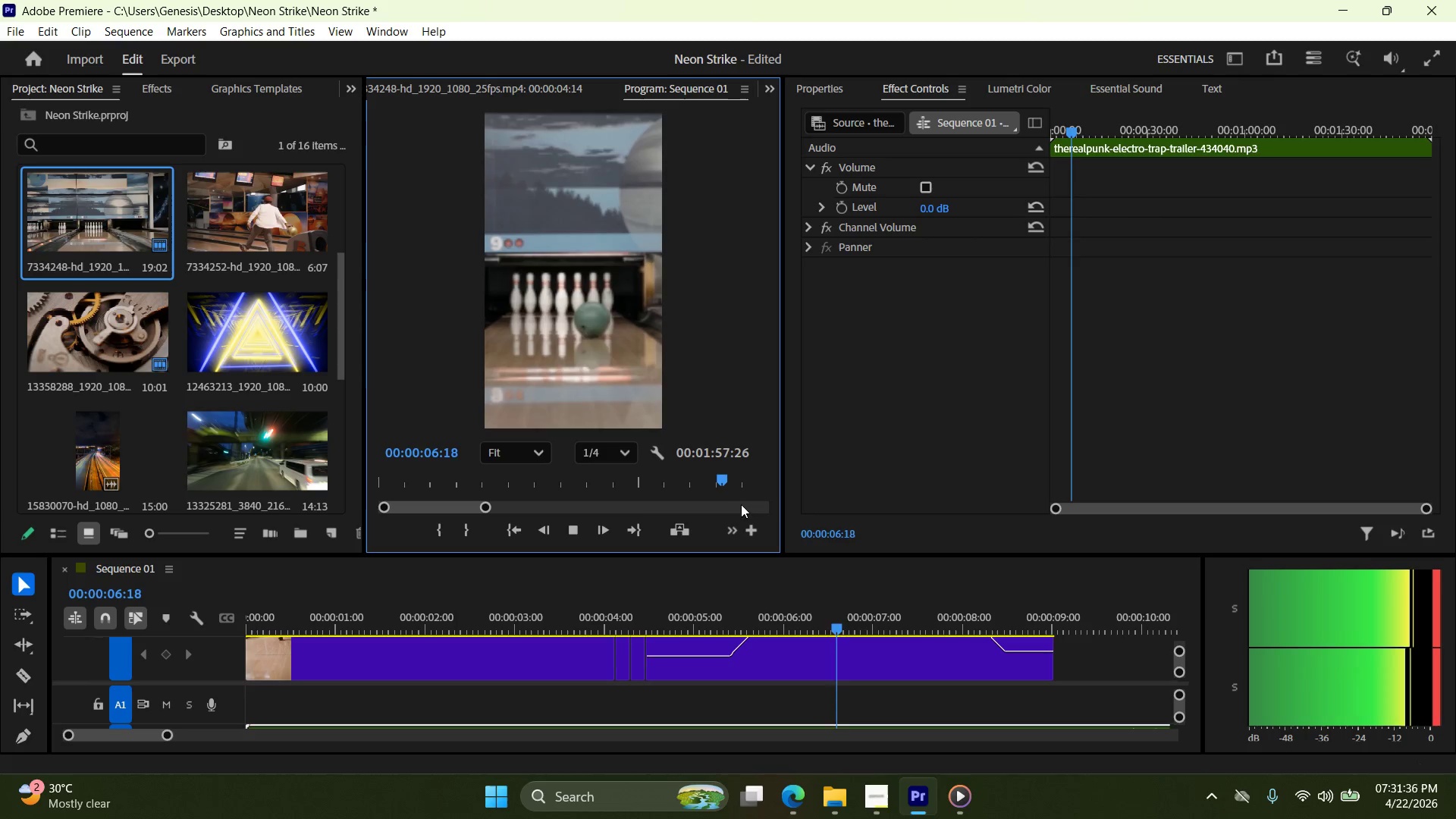 
left_click_drag(start_coordinate=[903, 628], to_coordinate=[554, 641])
 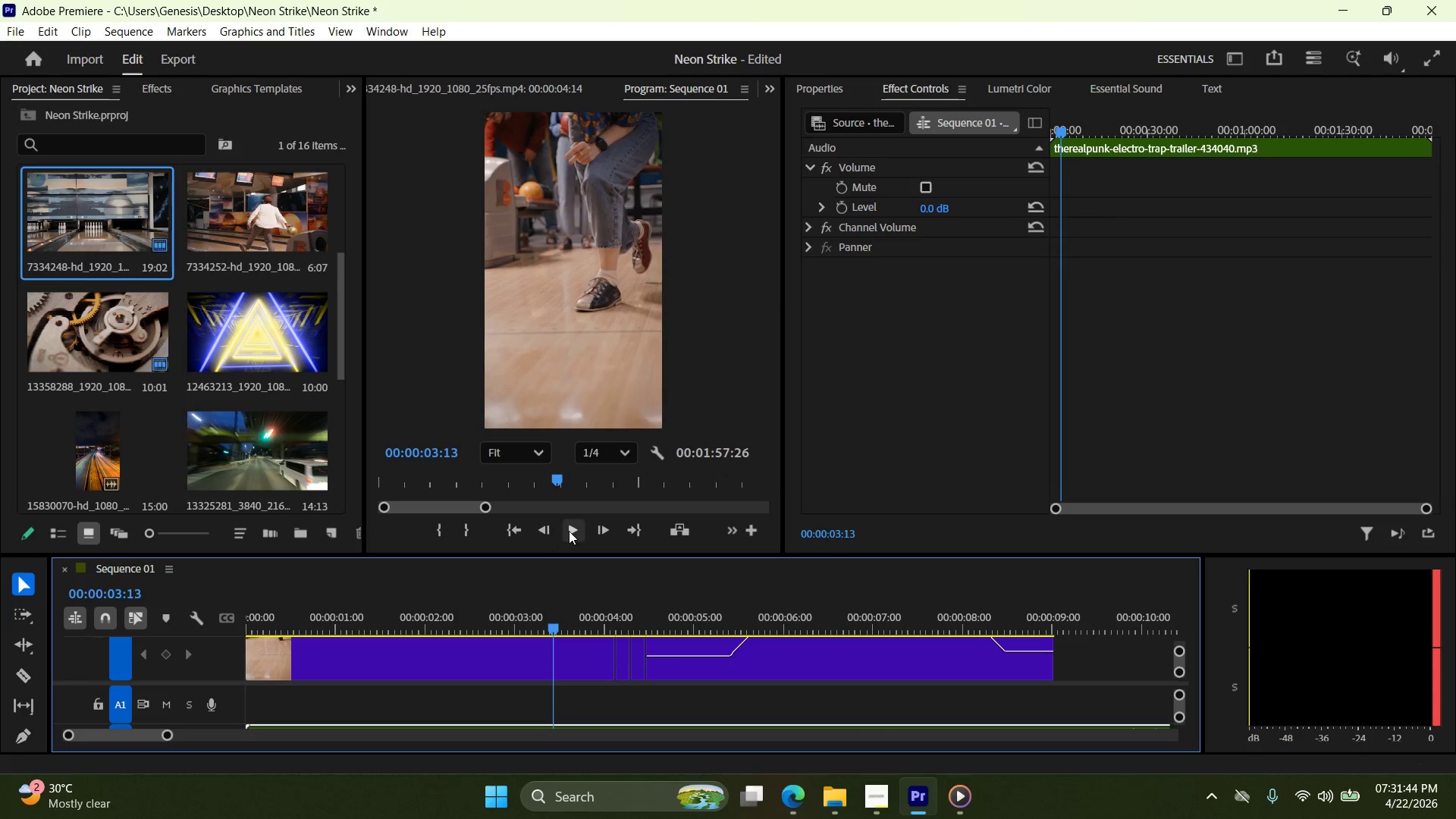 
left_click([570, 530])
 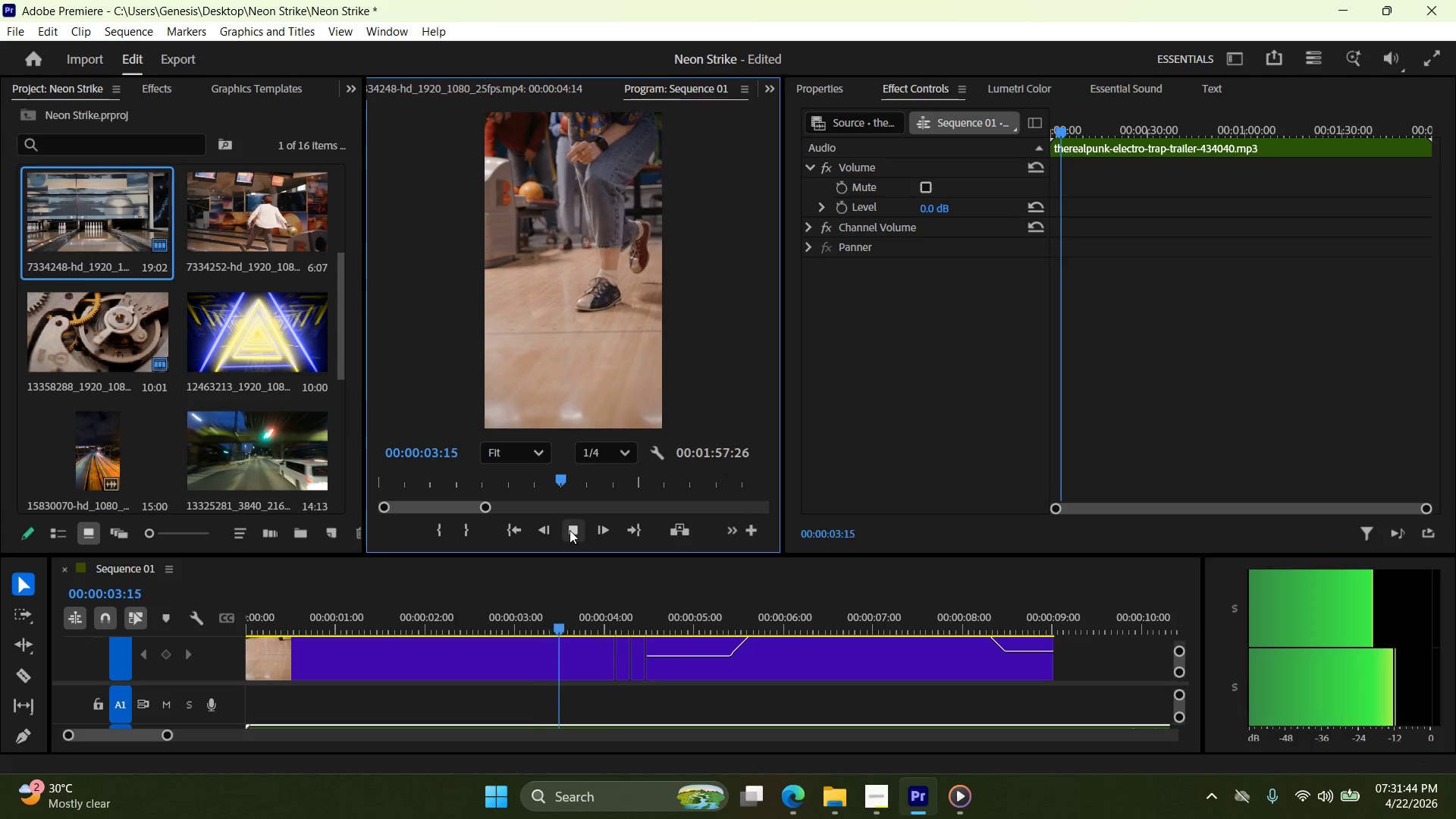 
mouse_move([586, 534])
 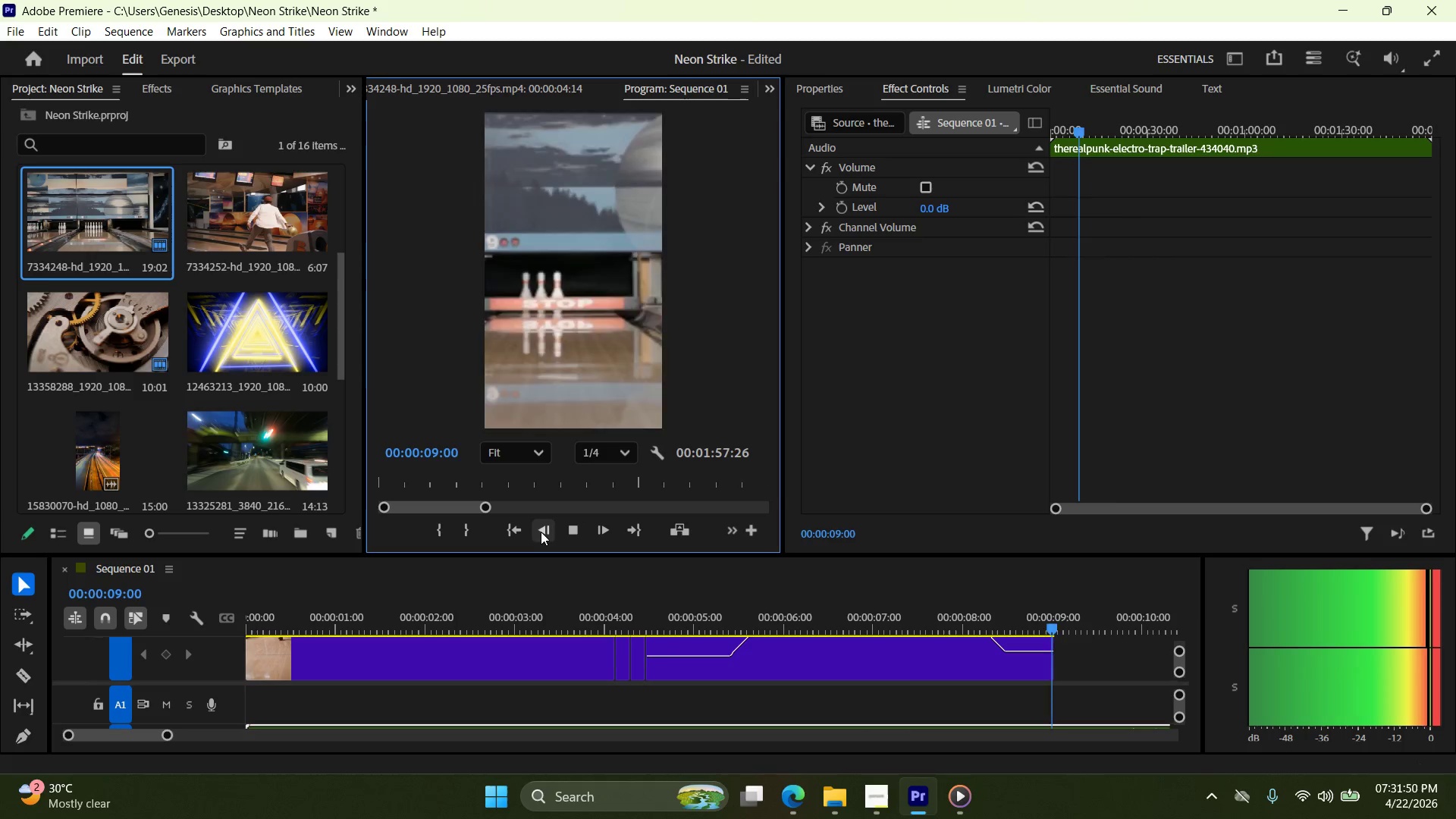 
left_click([572, 531])
 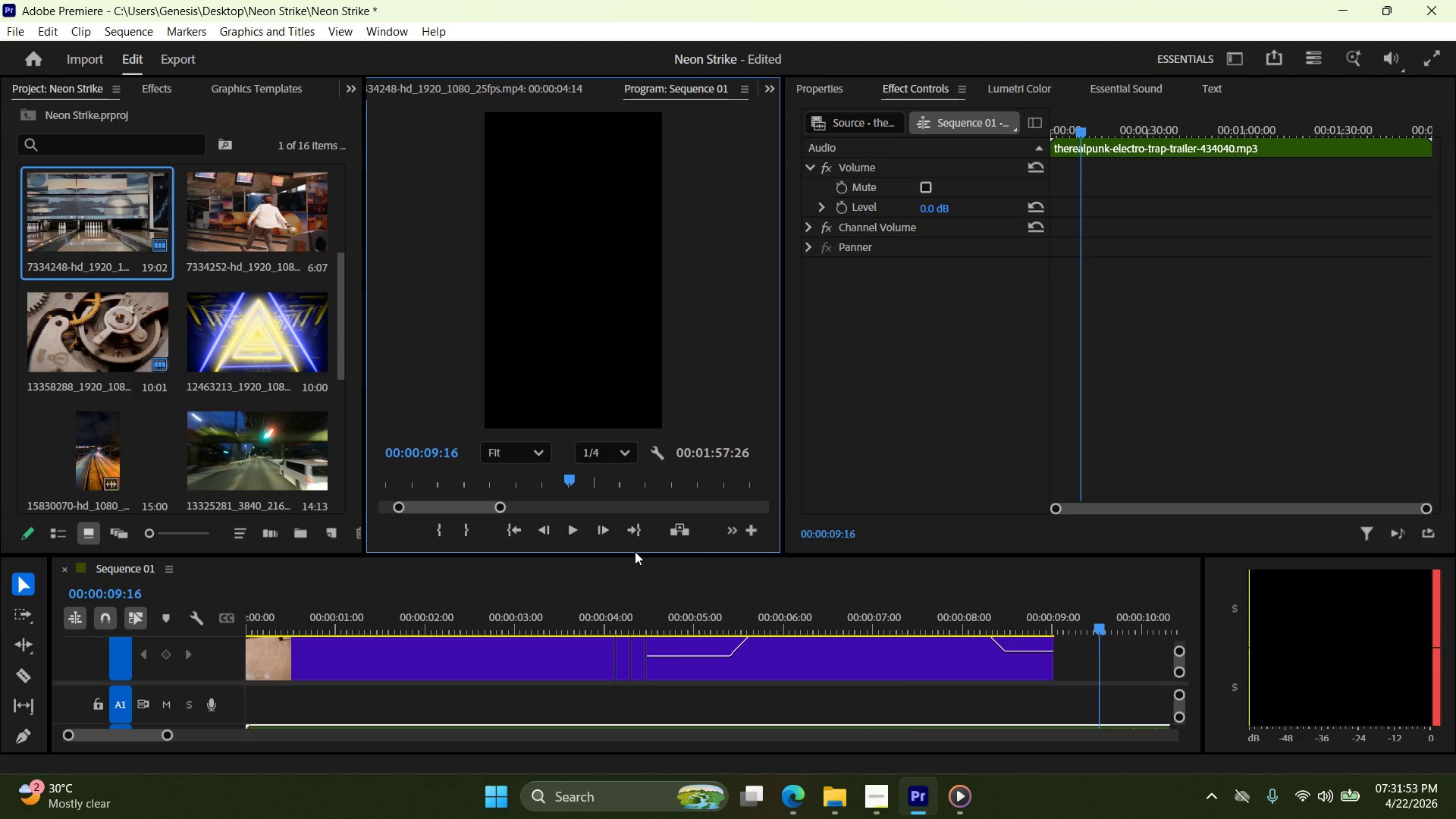 
left_click_drag(start_coordinate=[639, 553], to_coordinate=[653, 391])
 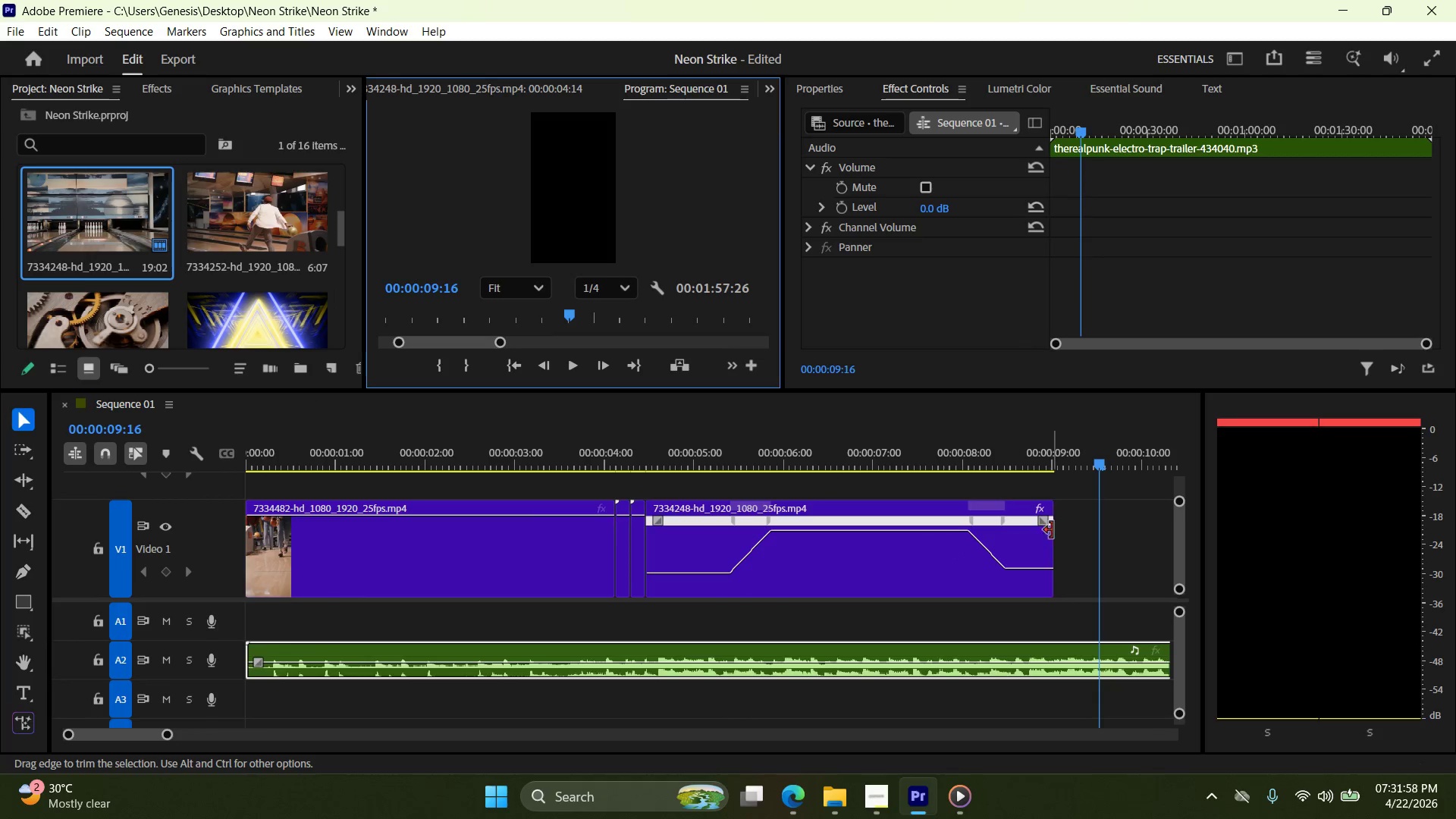 
left_click_drag(start_coordinate=[1101, 464], to_coordinate=[915, 471])
 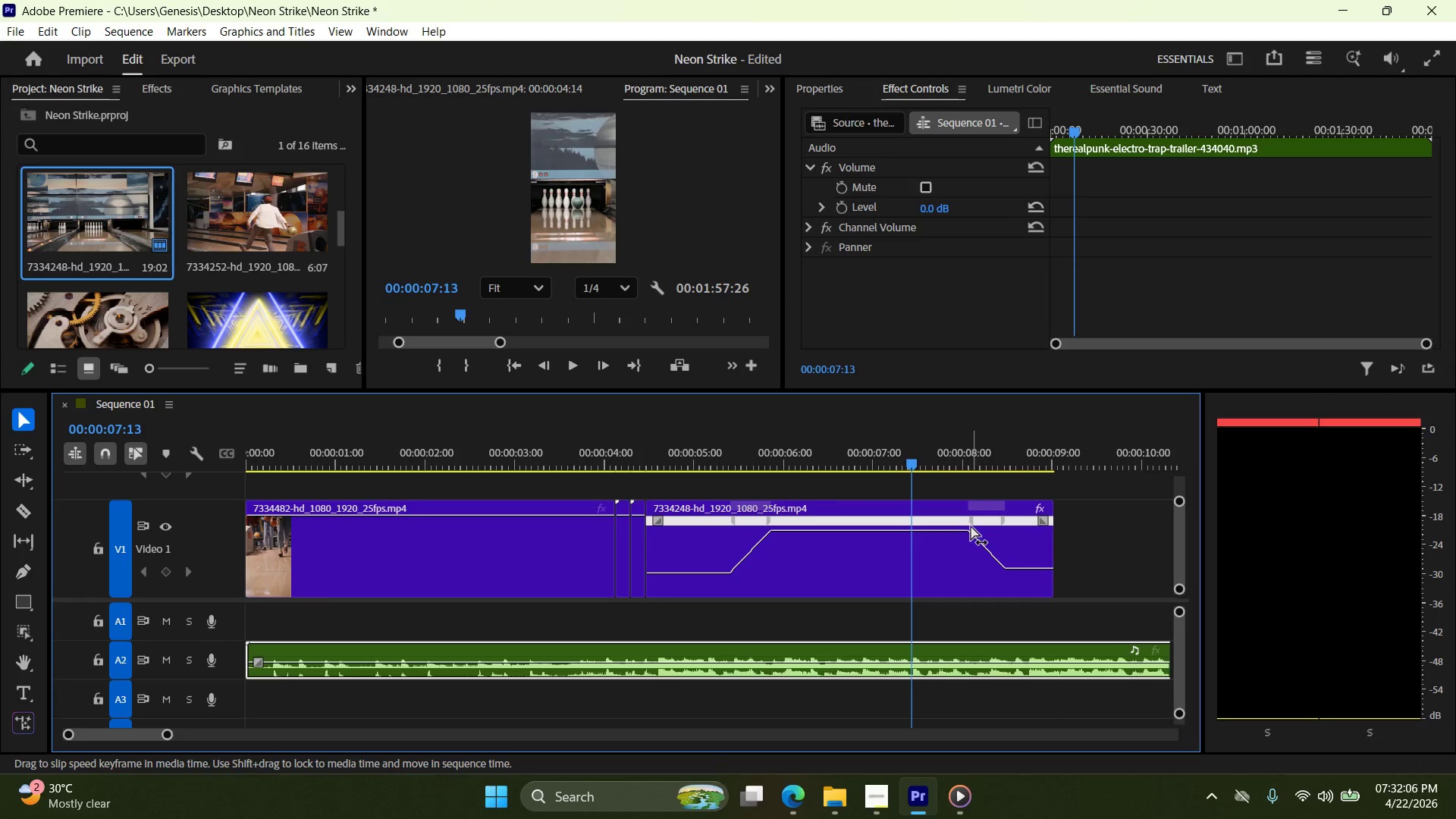 
left_click_drag(start_coordinate=[971, 523], to_coordinate=[942, 524])
 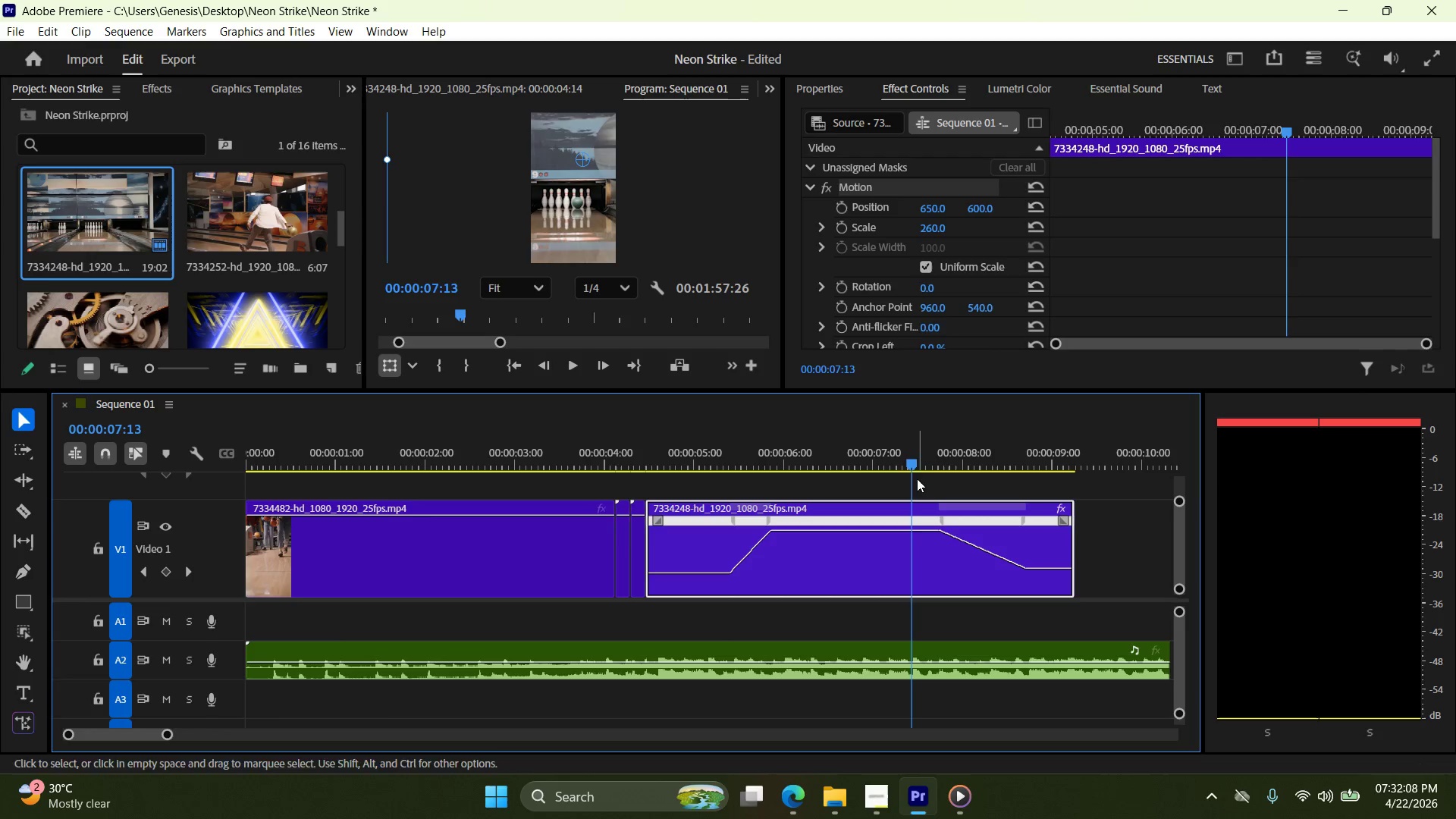 
left_click_drag(start_coordinate=[915, 475], to_coordinate=[925, 480])
 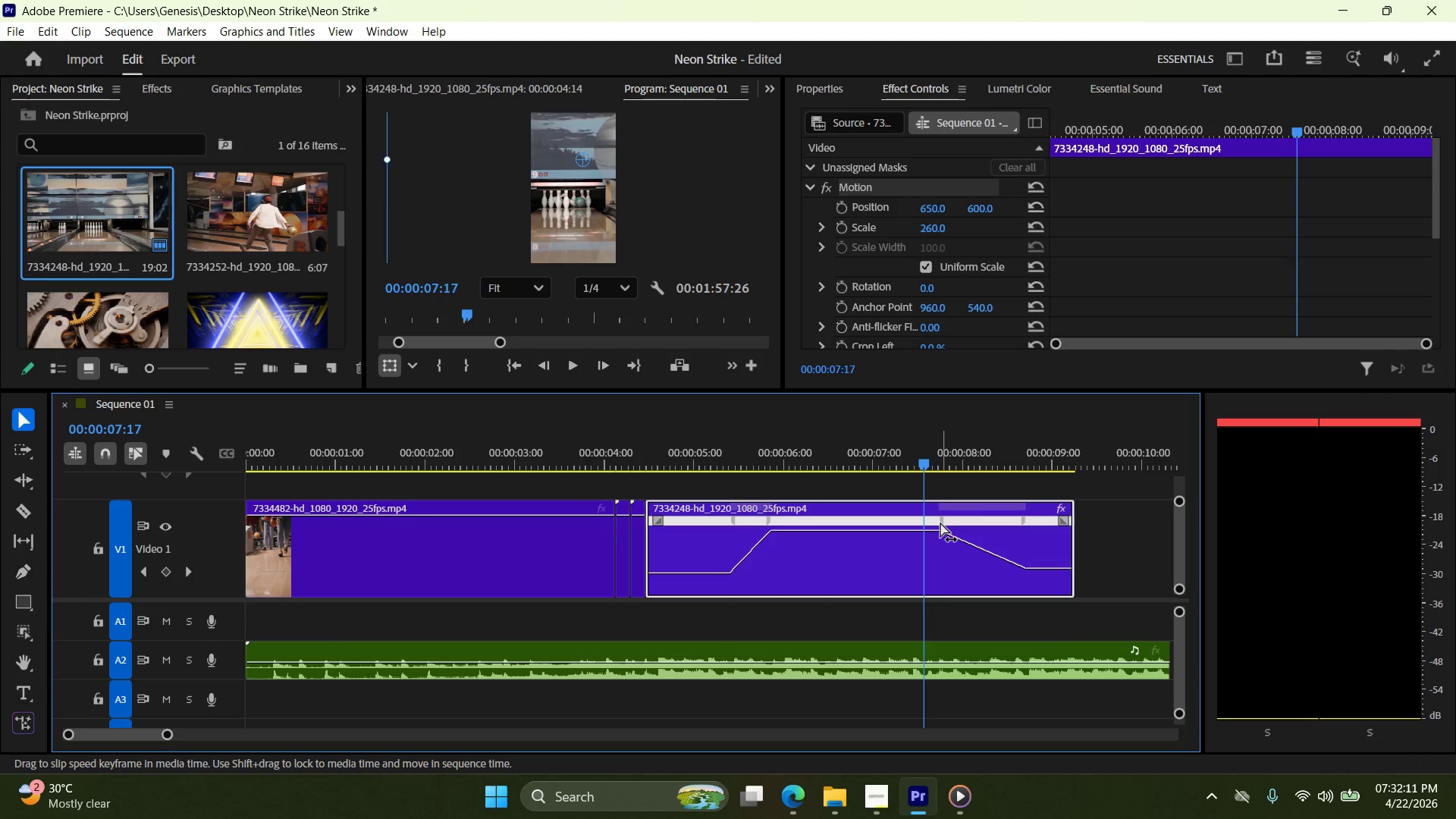 
left_click_drag(start_coordinate=[940, 522], to_coordinate=[910, 520])
 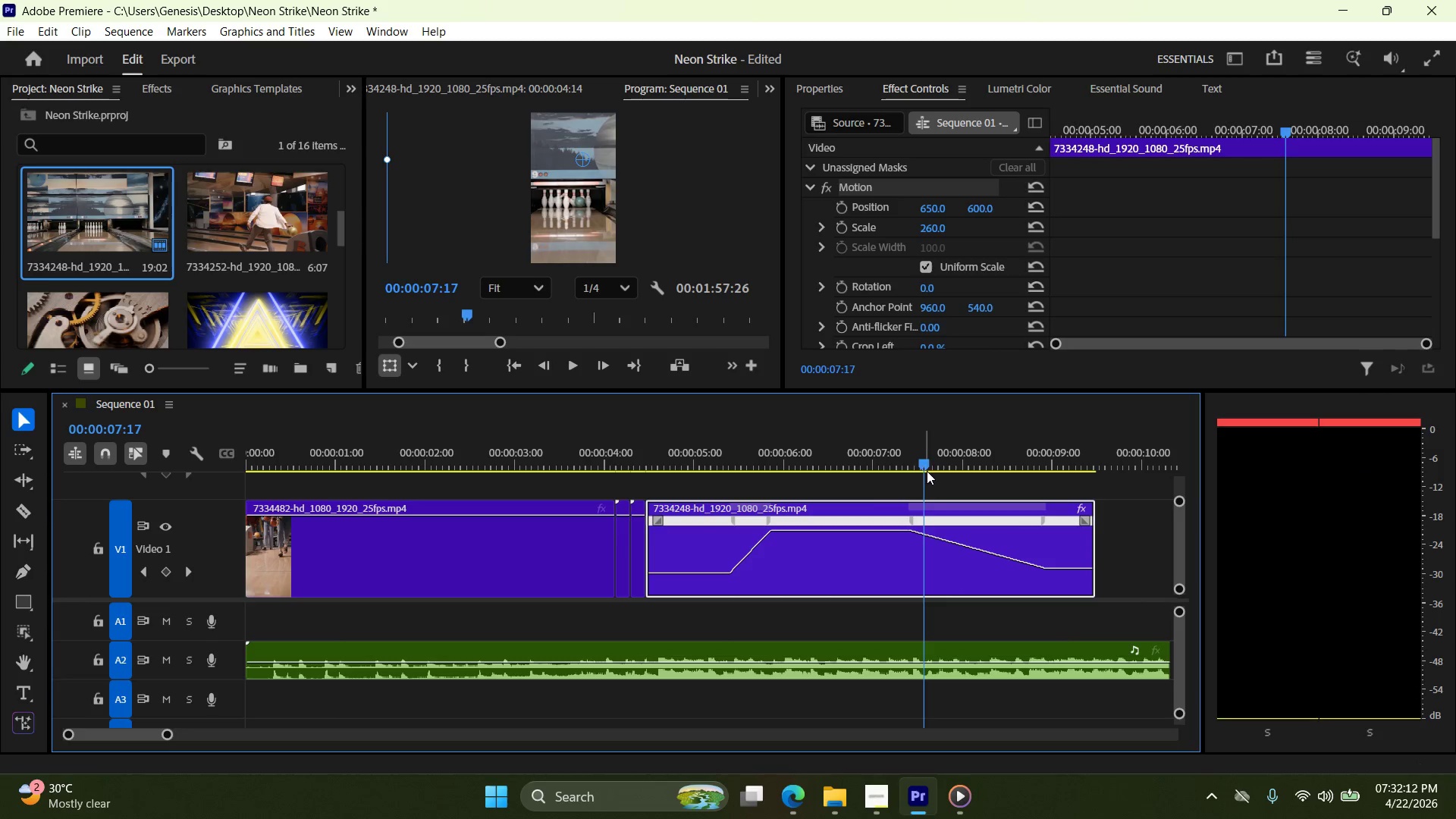 
left_click_drag(start_coordinate=[927, 471], to_coordinate=[899, 474])
 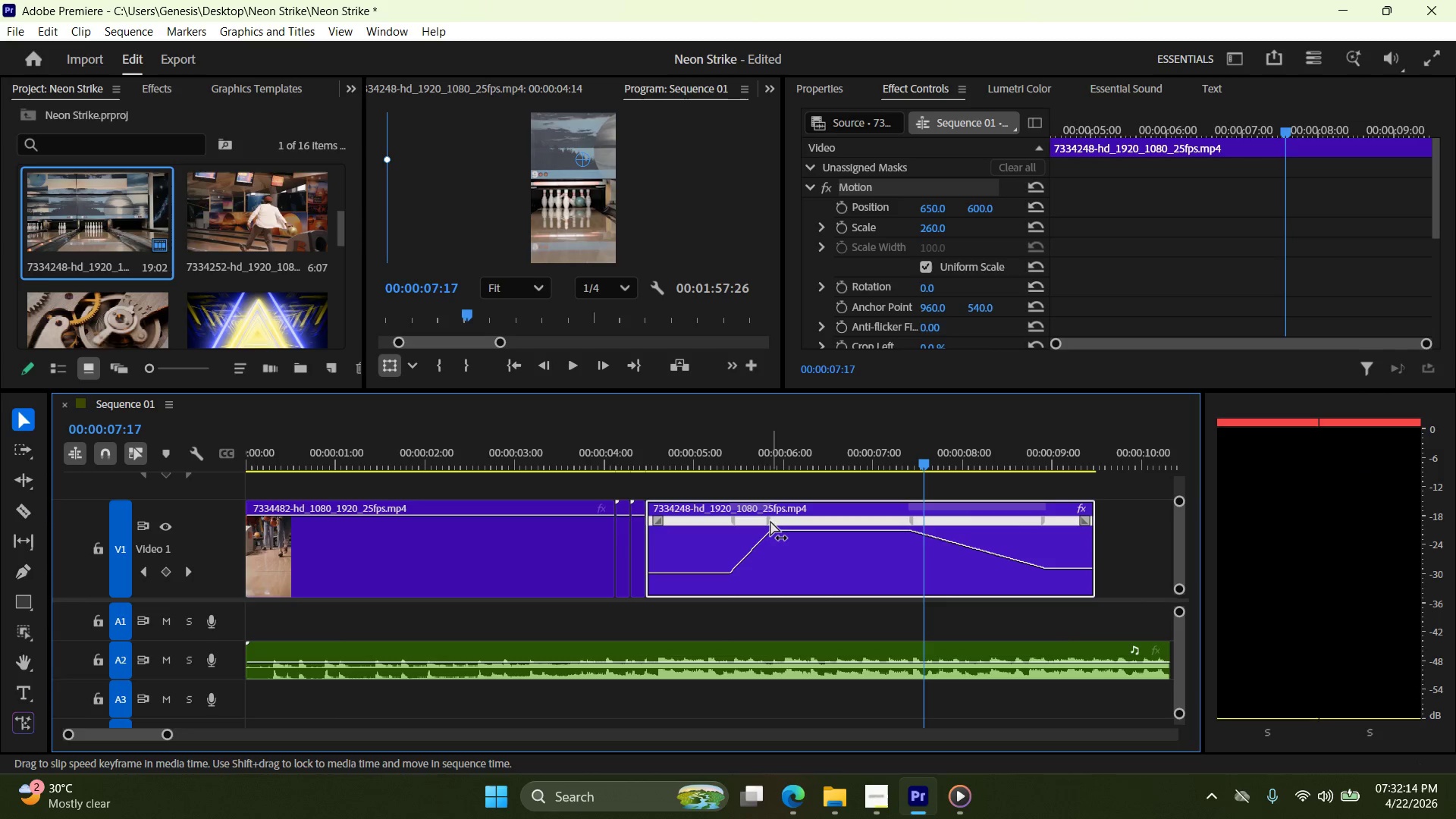 
left_click_drag(start_coordinate=[770, 520], to_coordinate=[751, 520])
 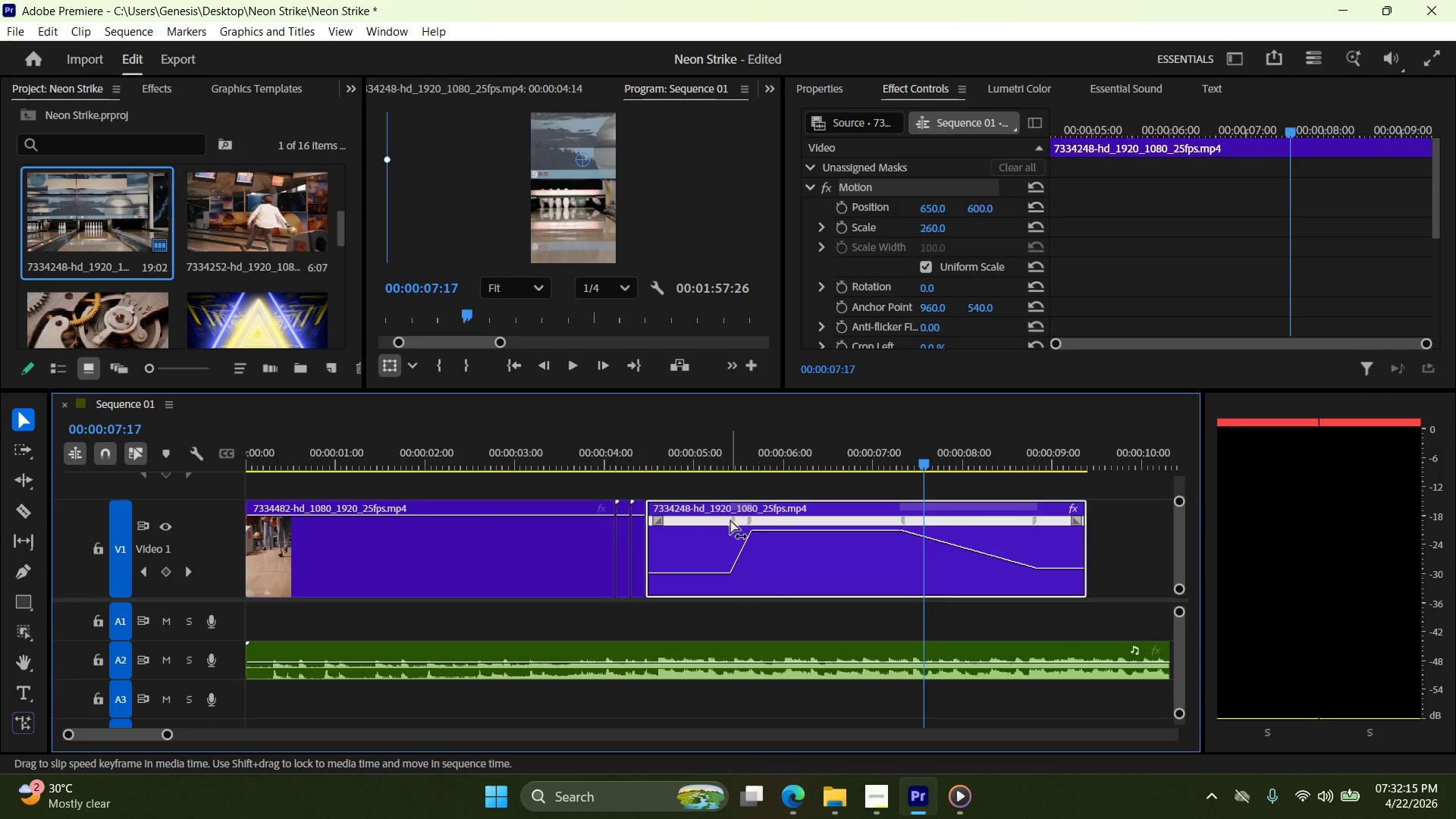 
left_click_drag(start_coordinate=[730, 519], to_coordinate=[706, 519])
 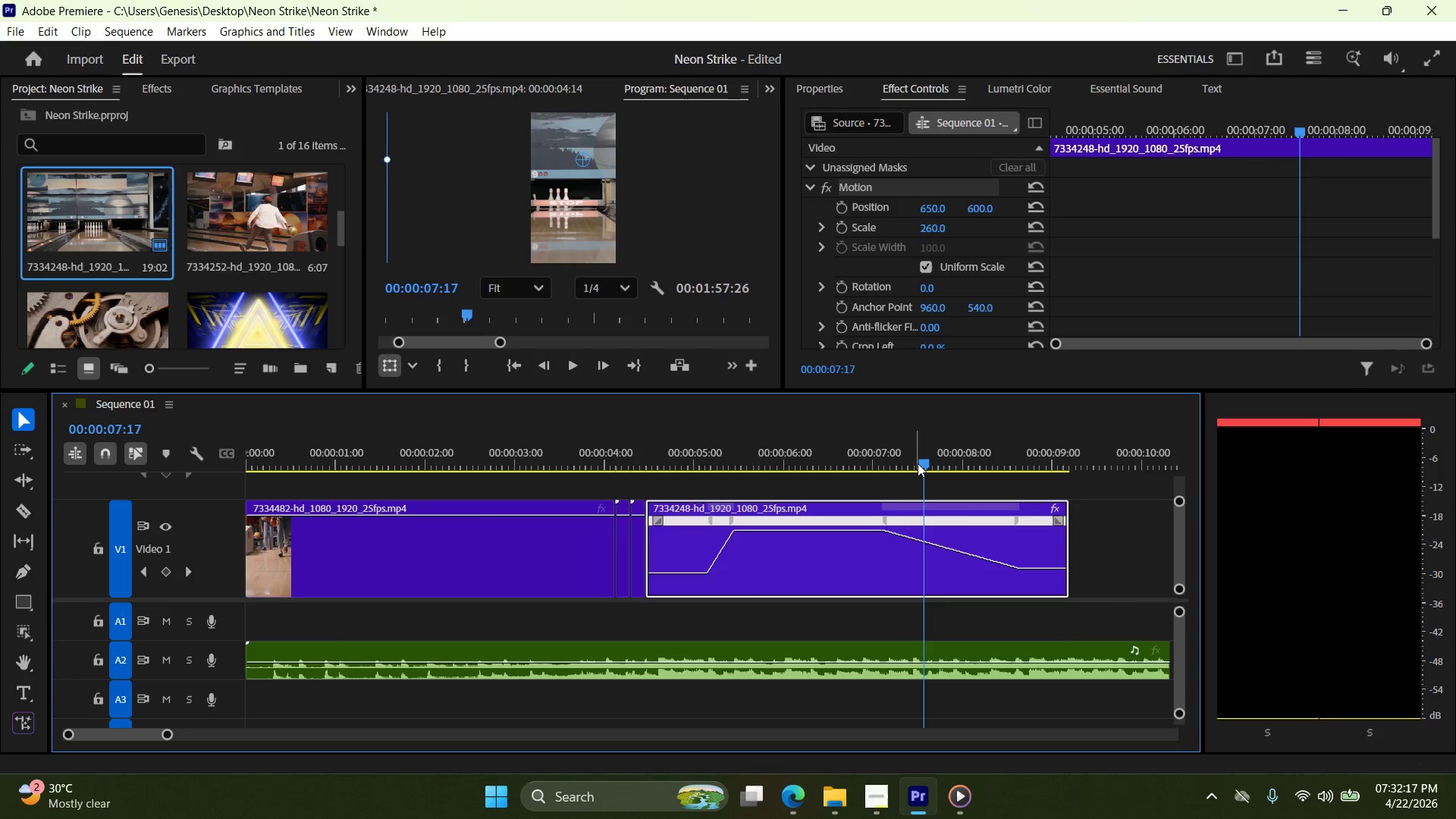 
left_click_drag(start_coordinate=[927, 463], to_coordinate=[843, 477])
 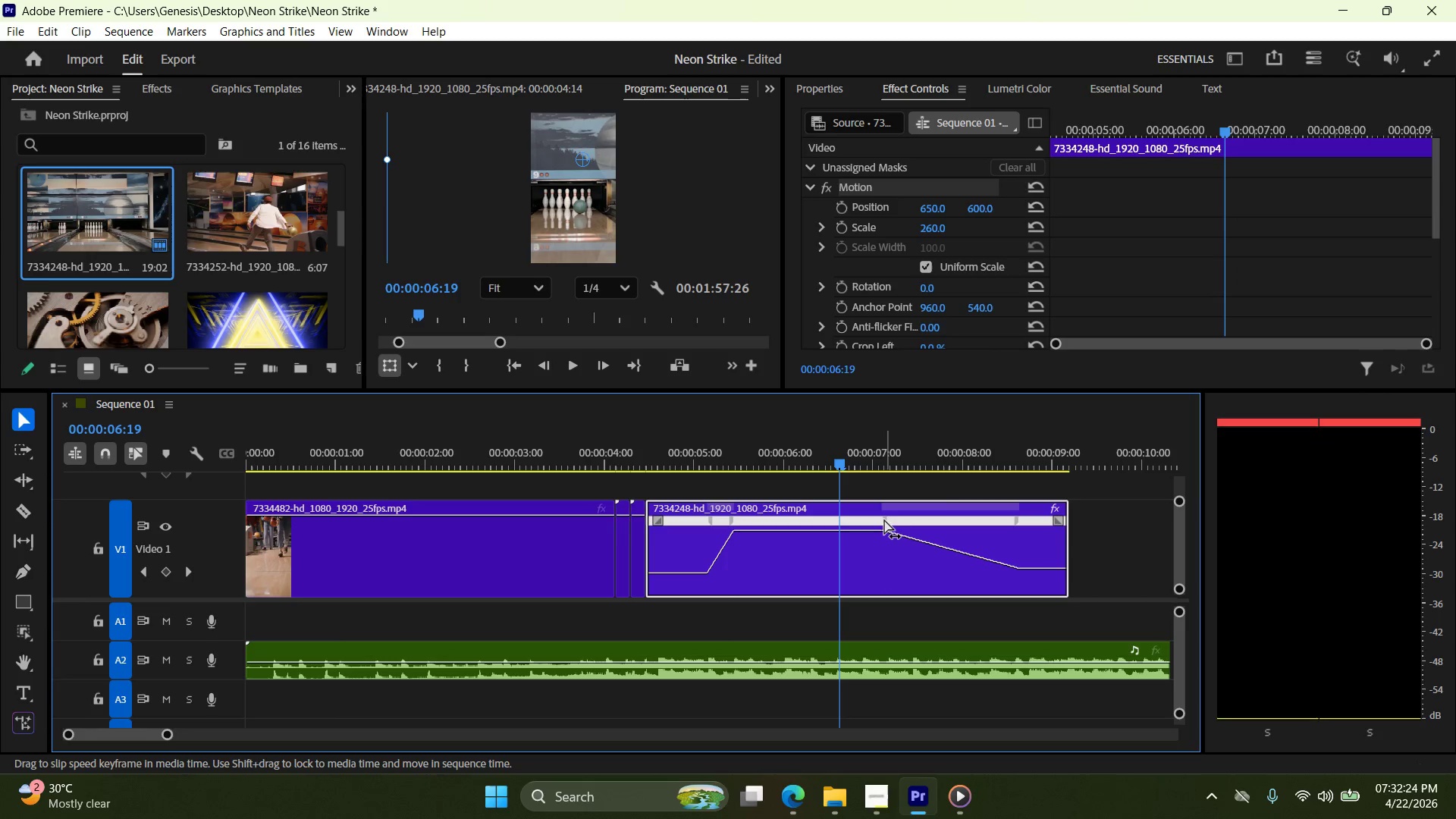 
left_click_drag(start_coordinate=[889, 517], to_coordinate=[864, 519])
 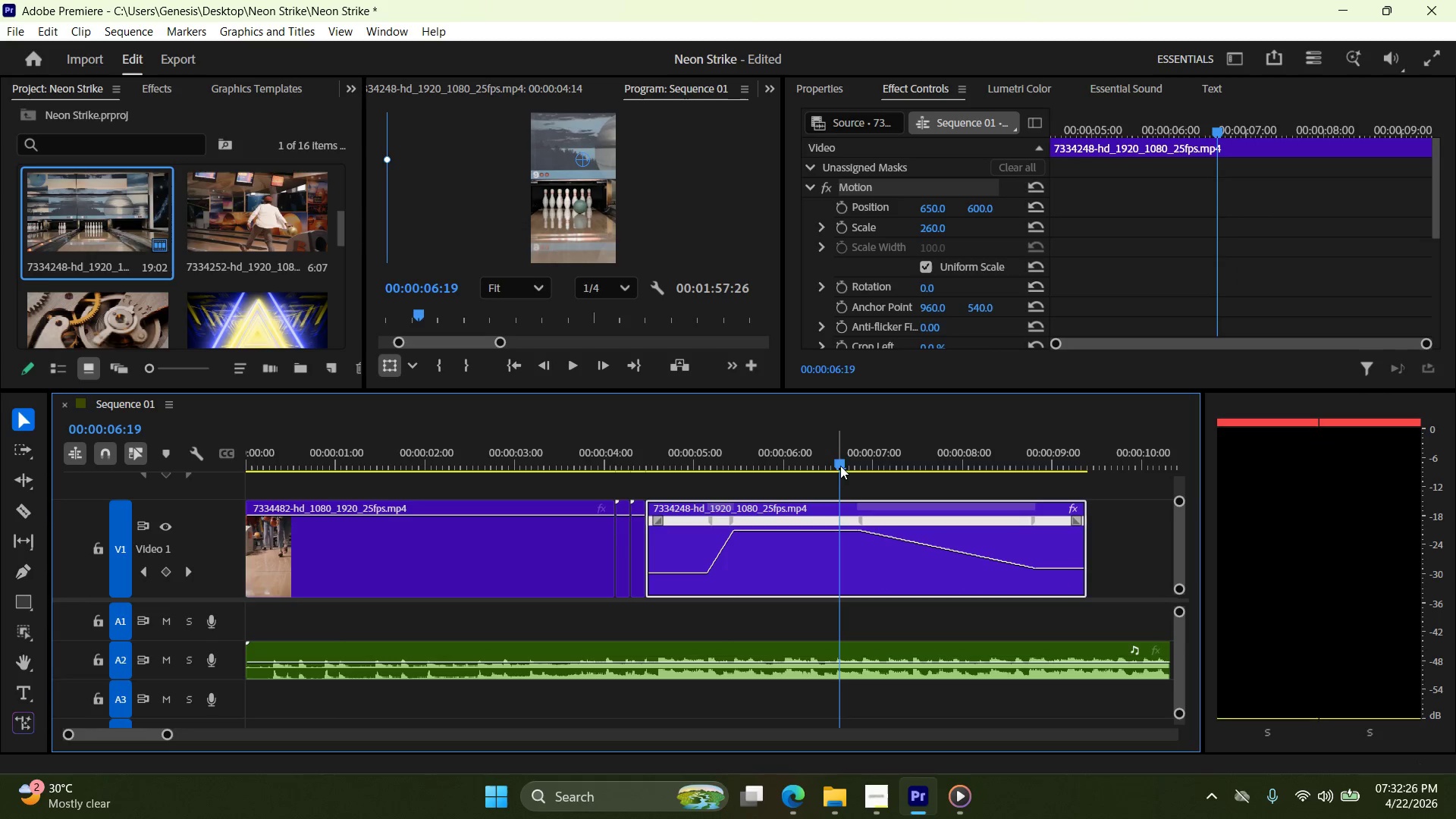 
left_click_drag(start_coordinate=[841, 464], to_coordinate=[890, 471])
 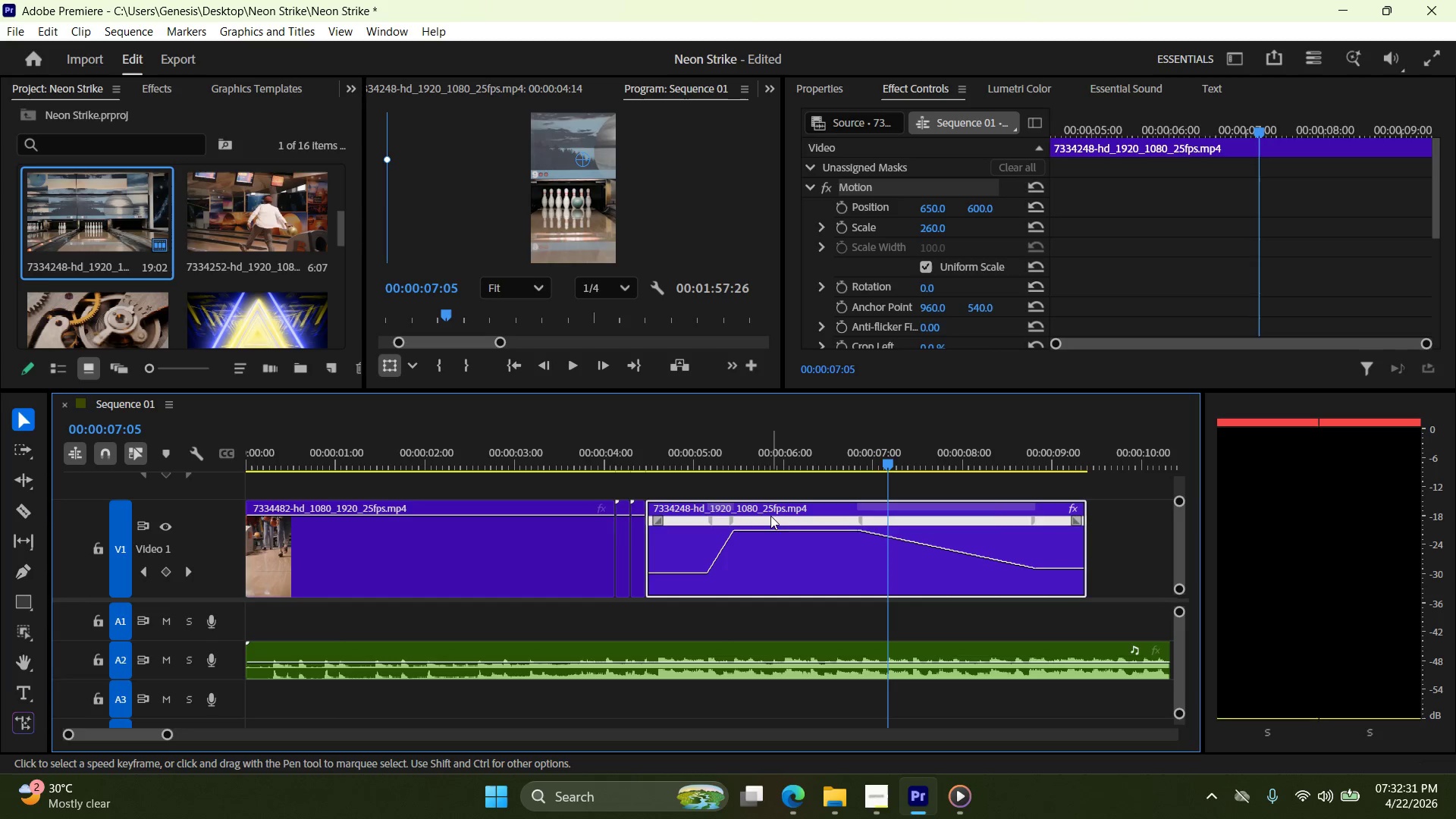 
left_click_drag(start_coordinate=[760, 505], to_coordinate=[849, 505])
 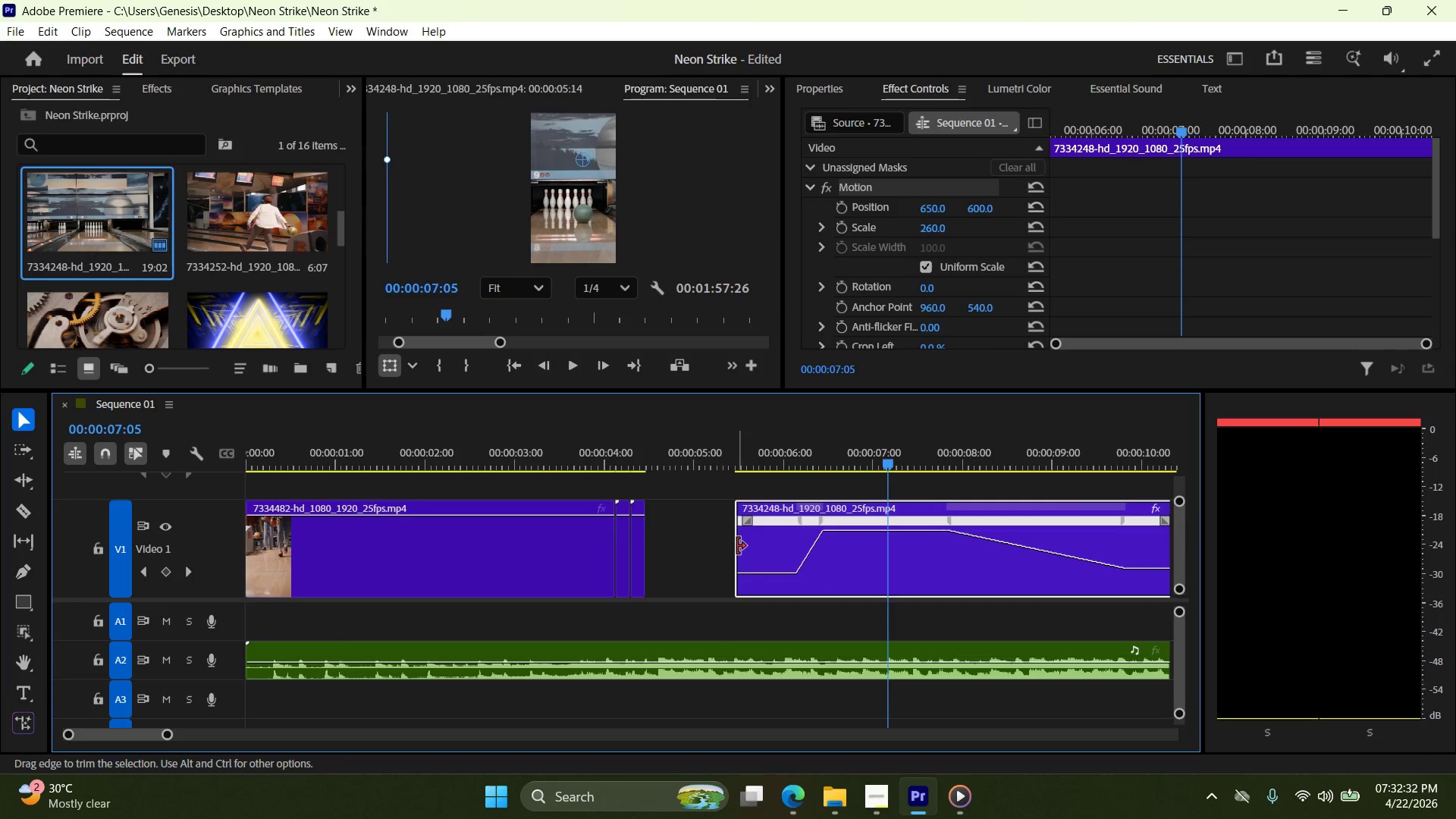 
left_click_drag(start_coordinate=[737, 545], to_coordinate=[680, 548])
 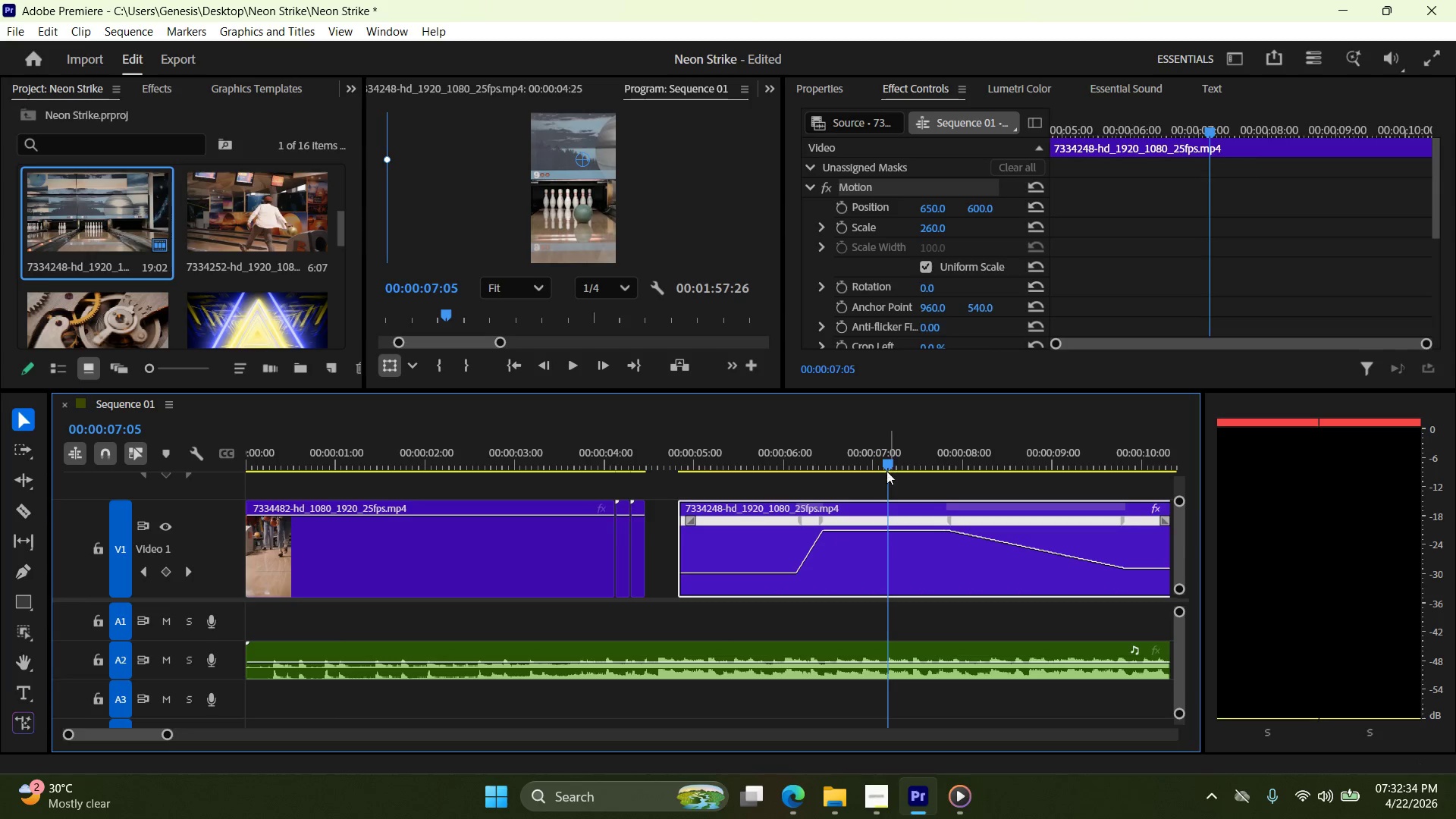 
left_click_drag(start_coordinate=[886, 466], to_coordinate=[774, 475])
 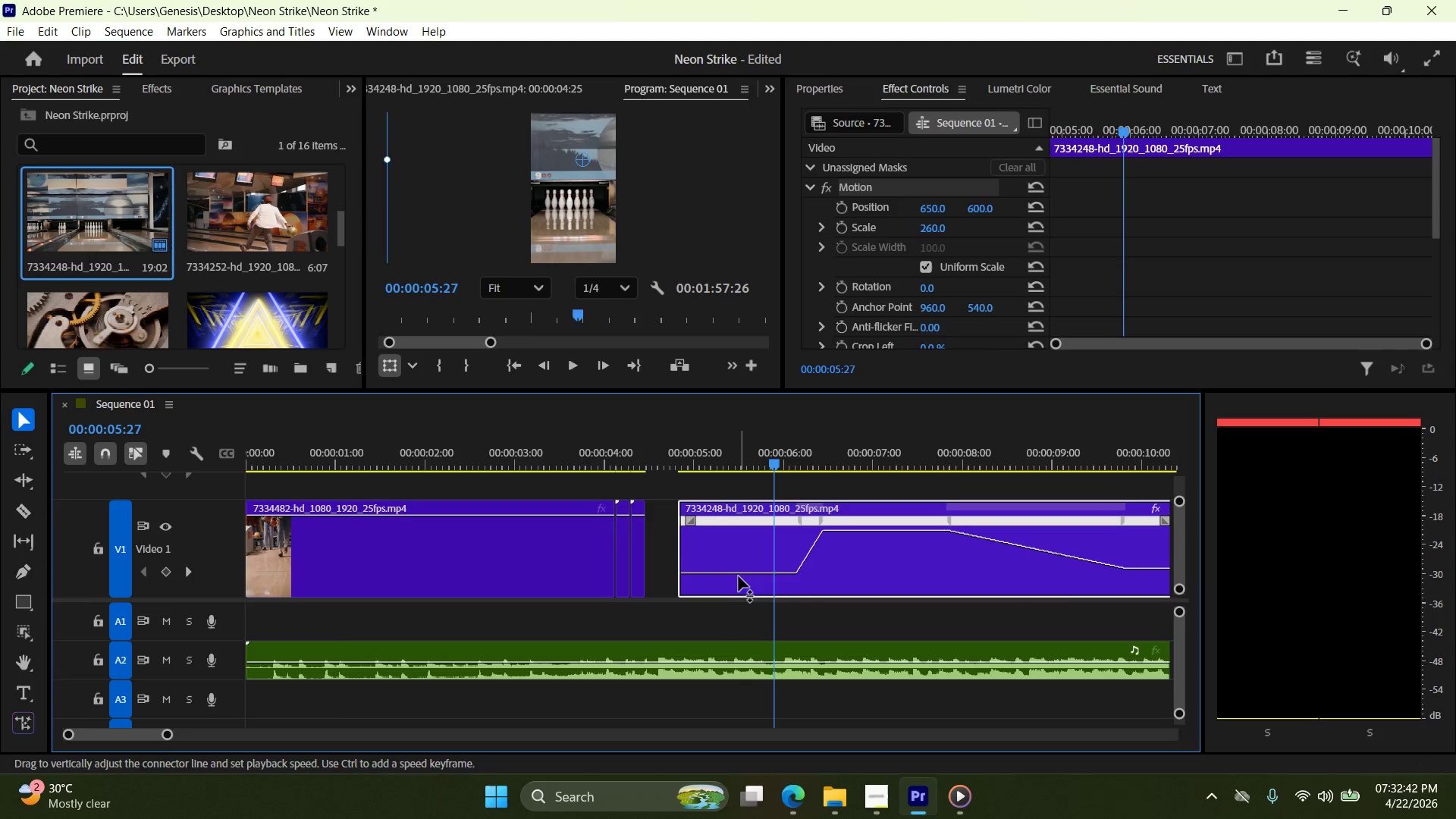 
left_click_drag(start_coordinate=[740, 574], to_coordinate=[740, 568])
 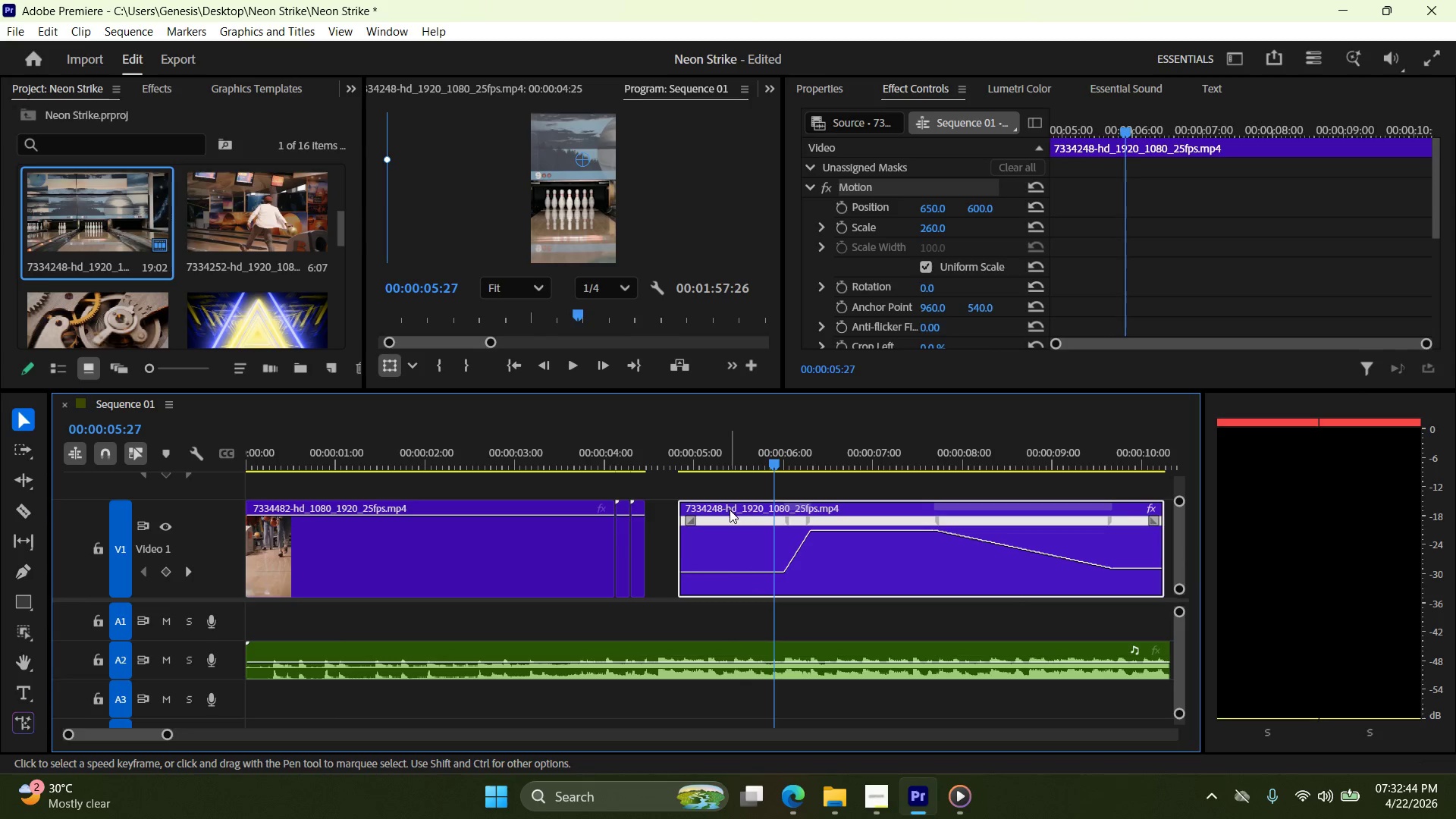 
left_click_drag(start_coordinate=[730, 510], to_coordinate=[703, 513])
 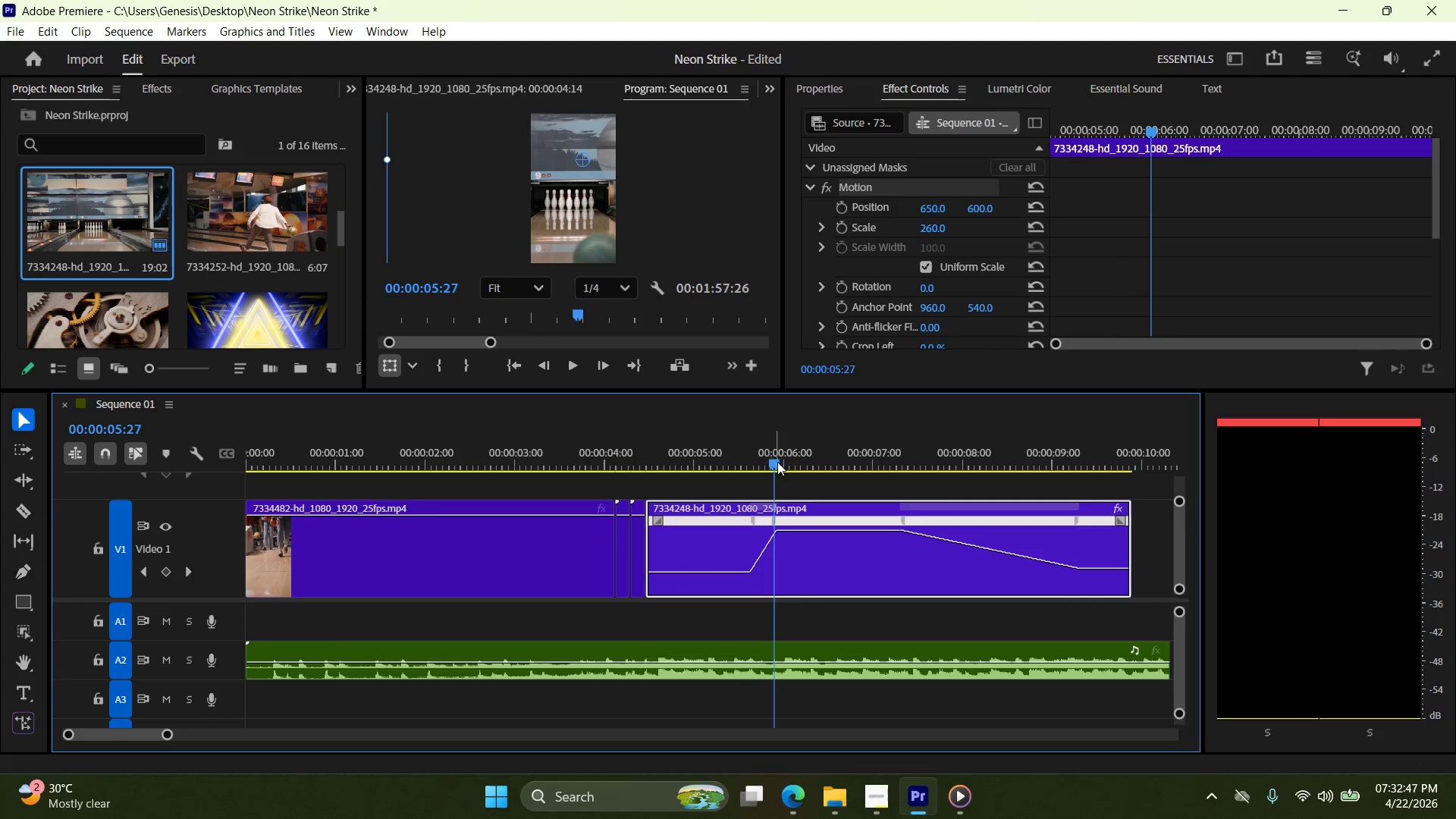 
left_click_drag(start_coordinate=[779, 463], to_coordinate=[740, 486])
 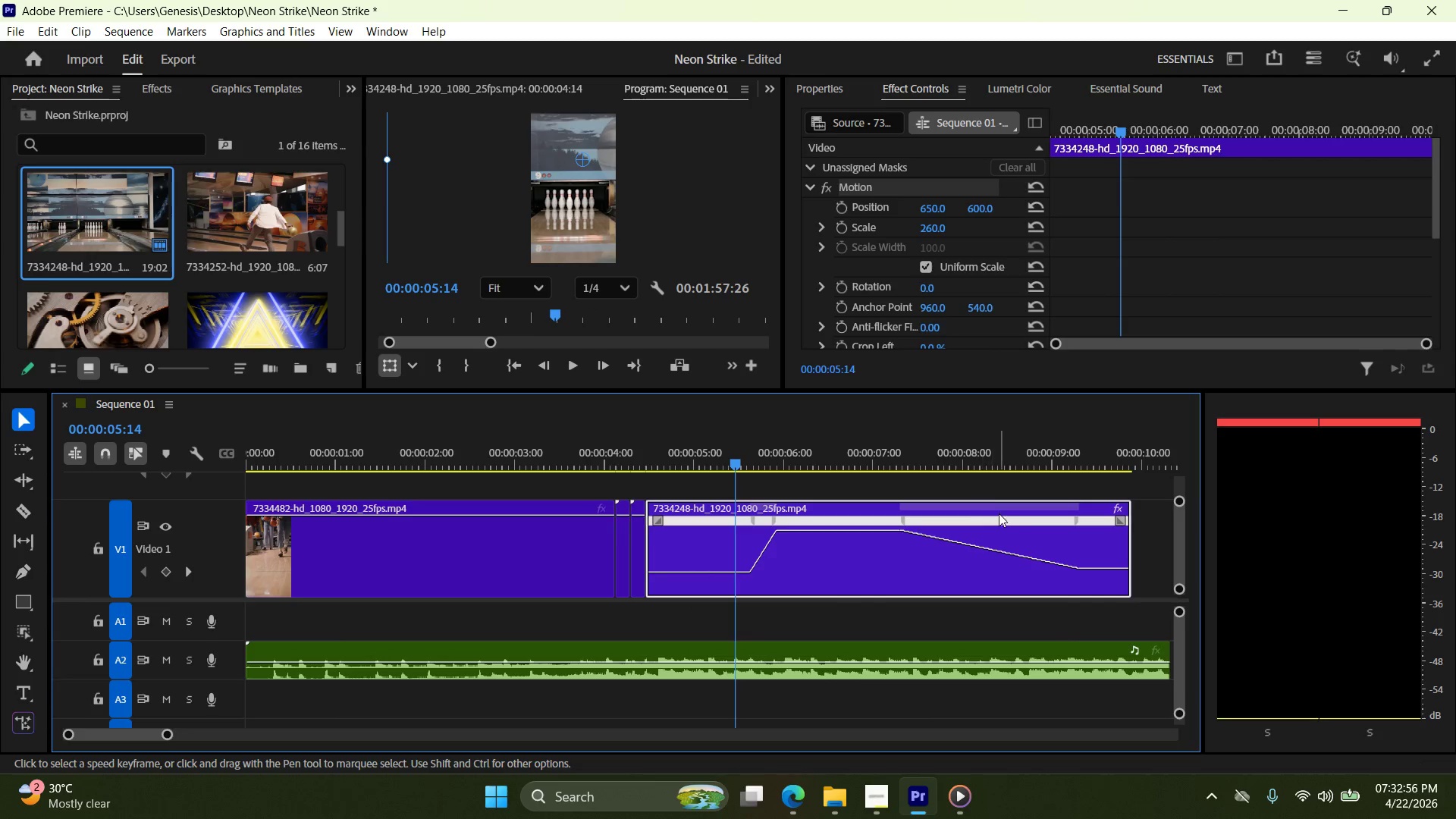 
key(Control+Z)
 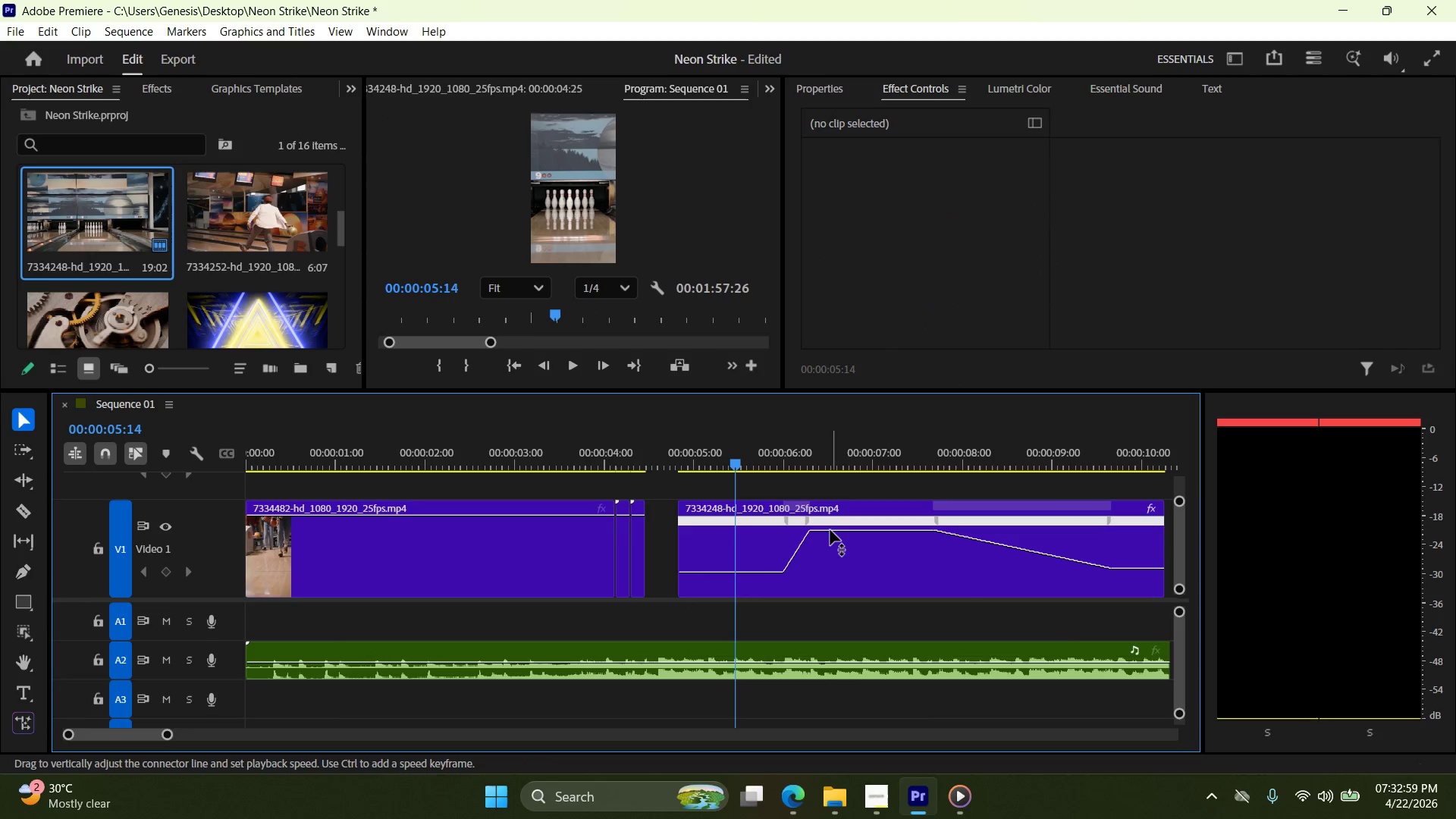 
hold_key(key=ControlLeft, duration=0.78)
 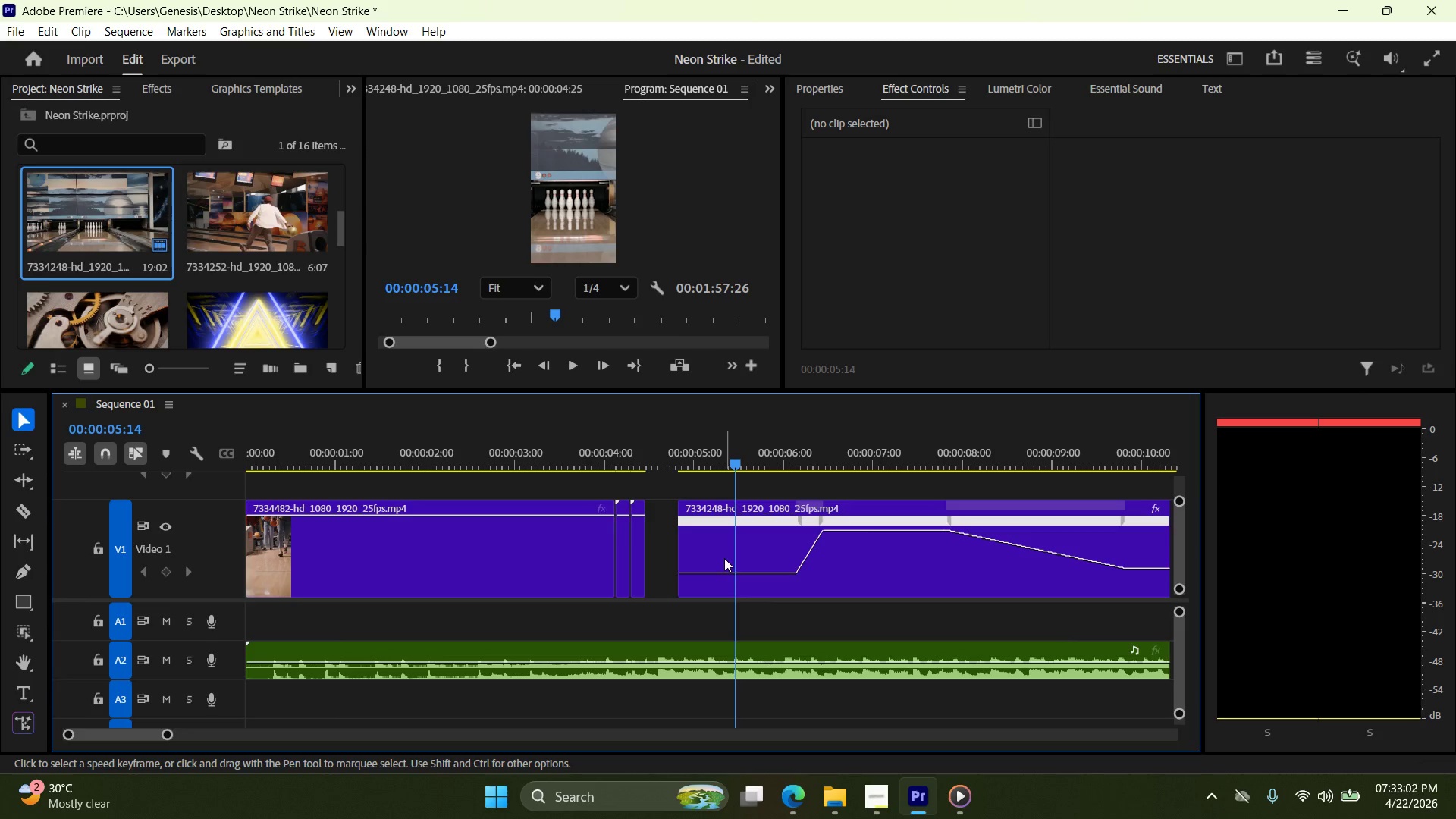 
key(Z)
 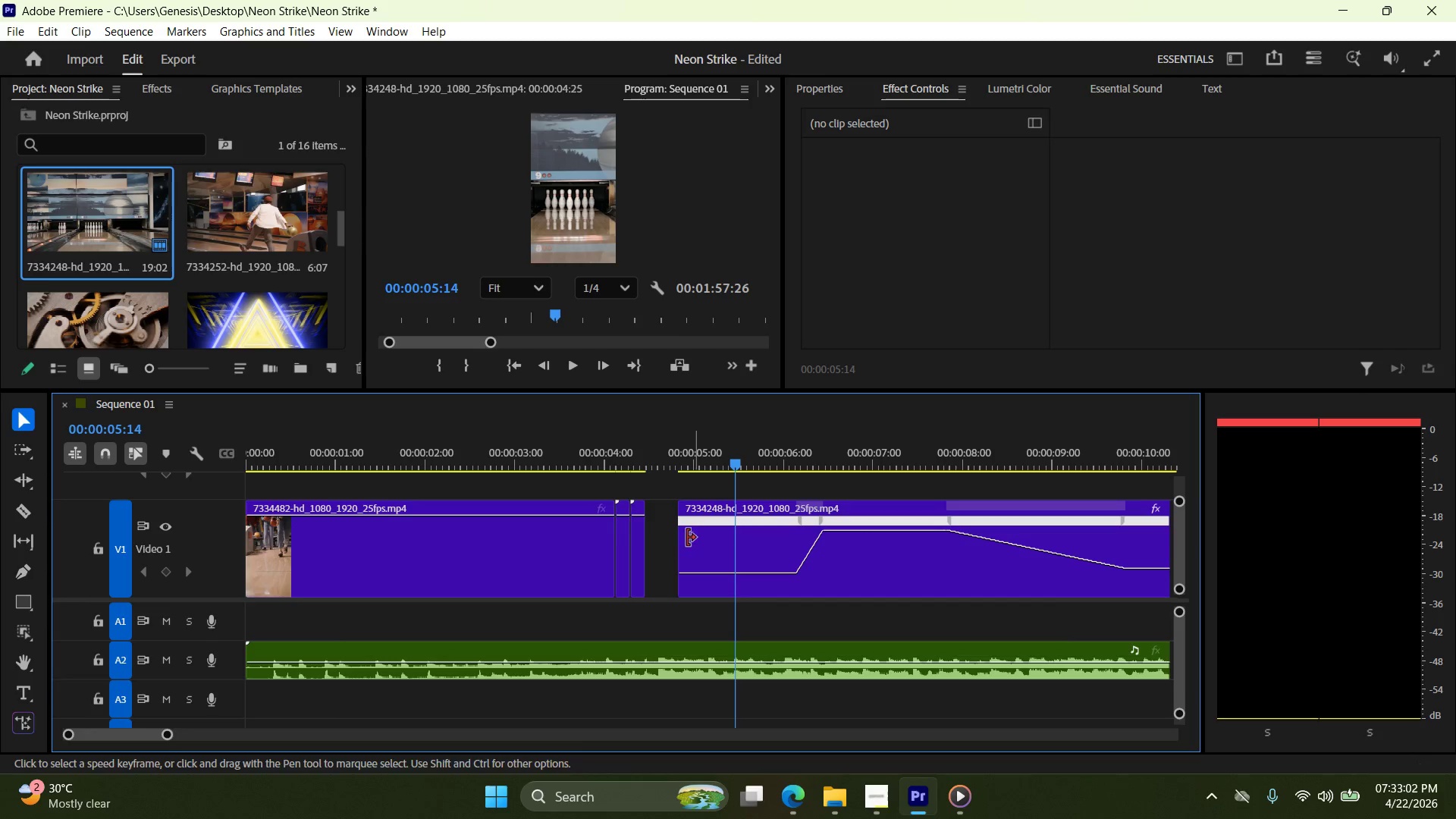 
left_click_drag(start_coordinate=[679, 538], to_coordinate=[718, 541])
 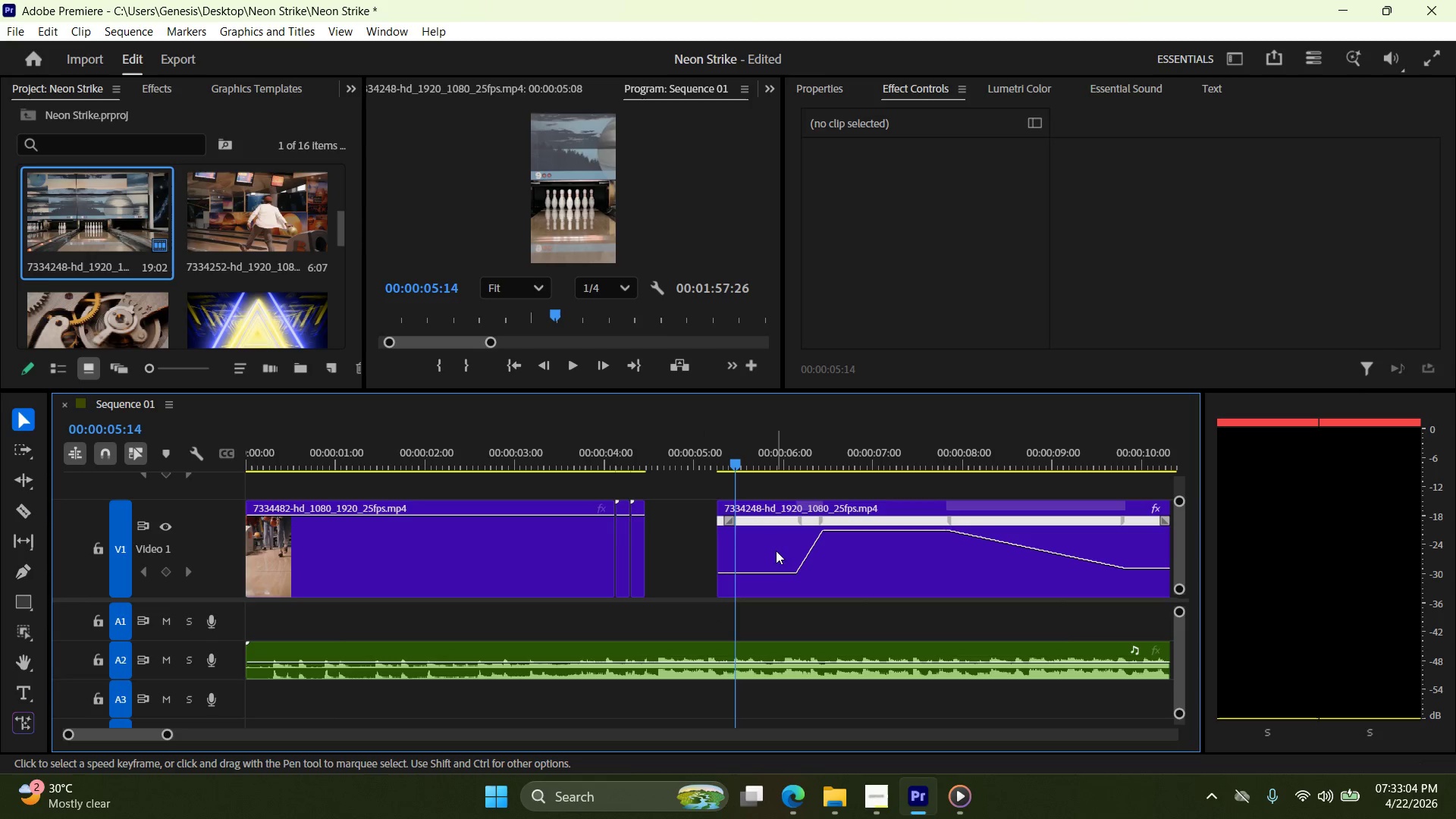 
left_click_drag(start_coordinate=[777, 548], to_coordinate=[707, 551])
 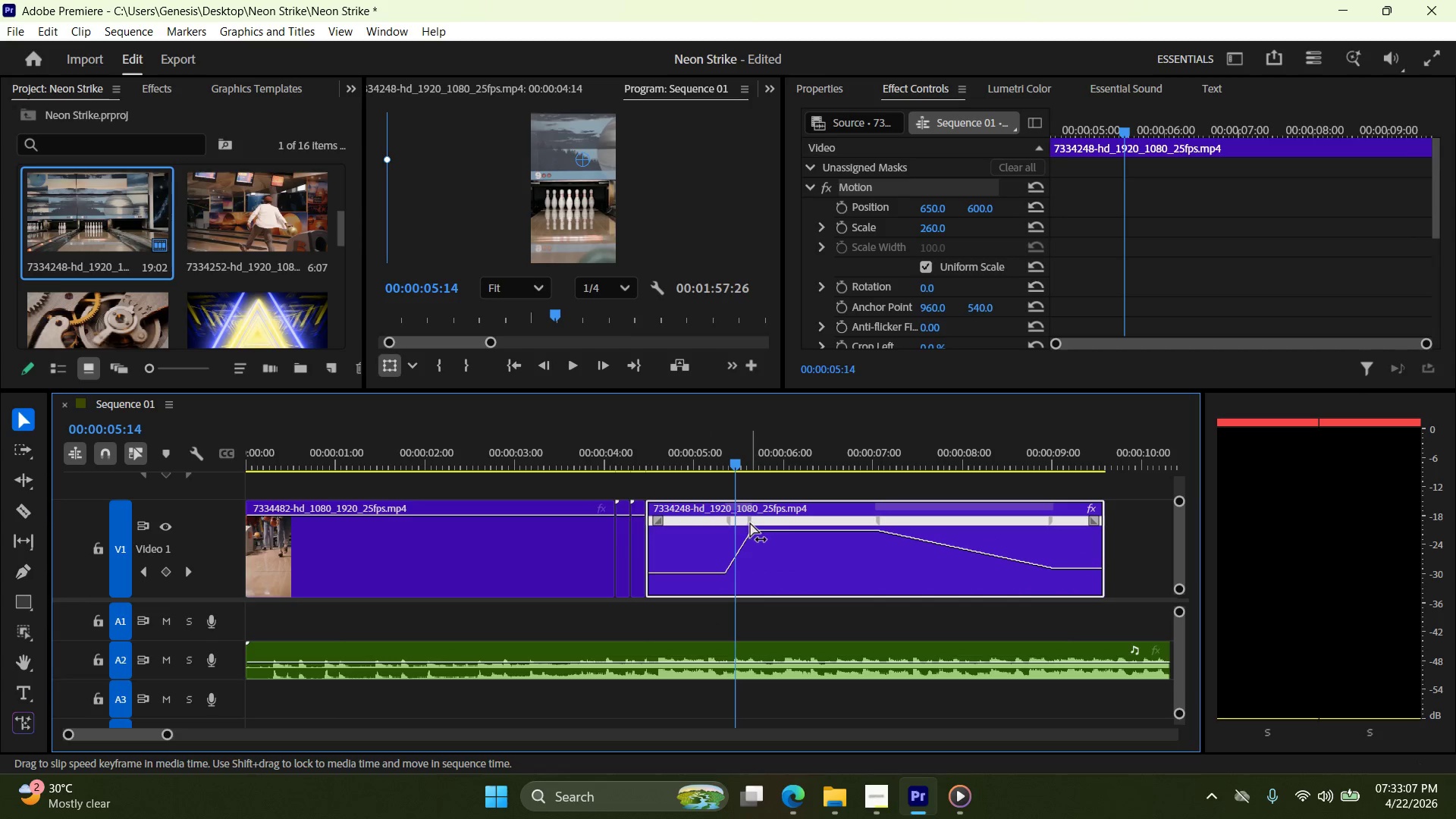 
left_click_drag(start_coordinate=[750, 522], to_coordinate=[767, 522])
 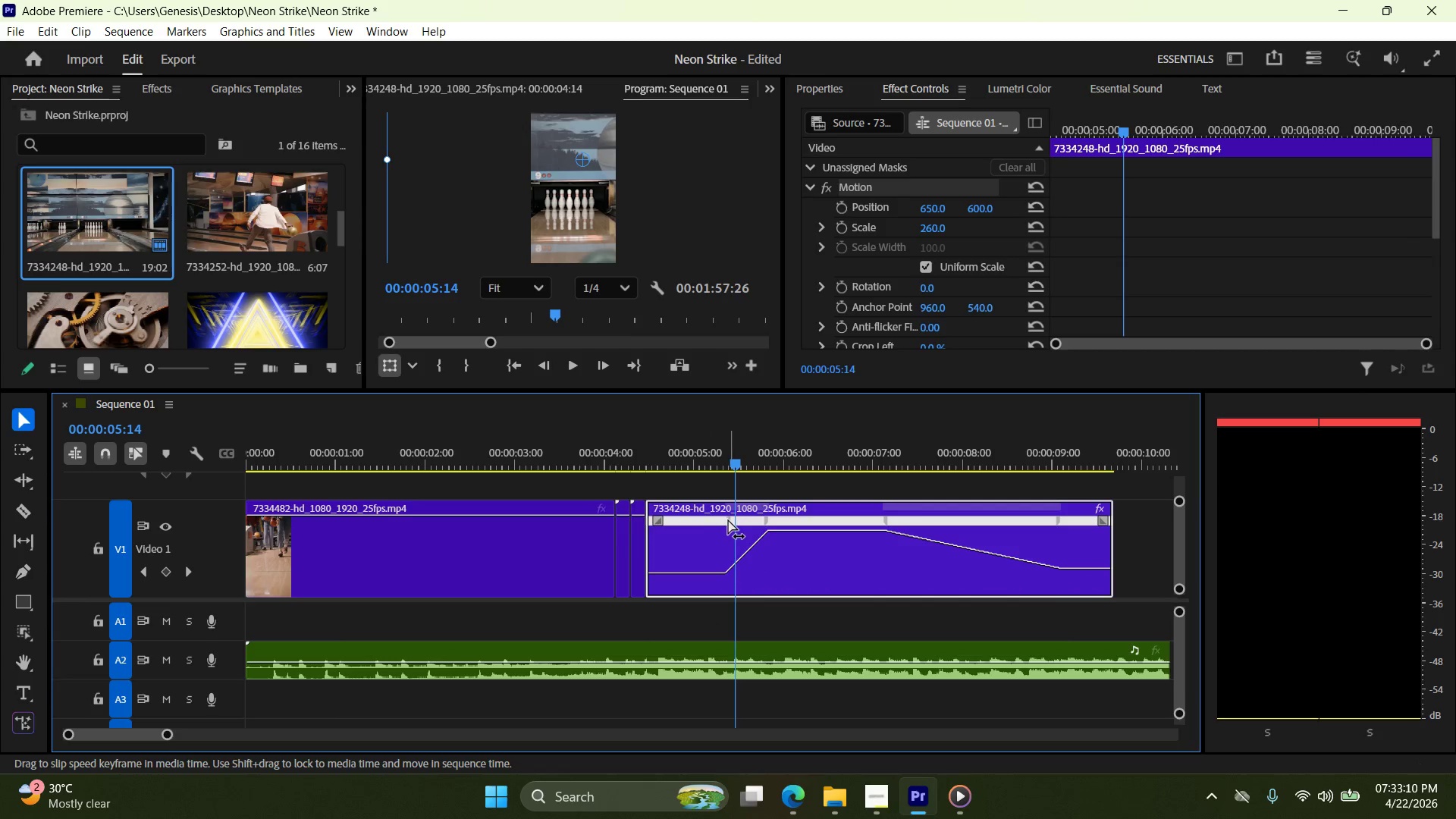 
left_click_drag(start_coordinate=[730, 519], to_coordinate=[745, 519])
 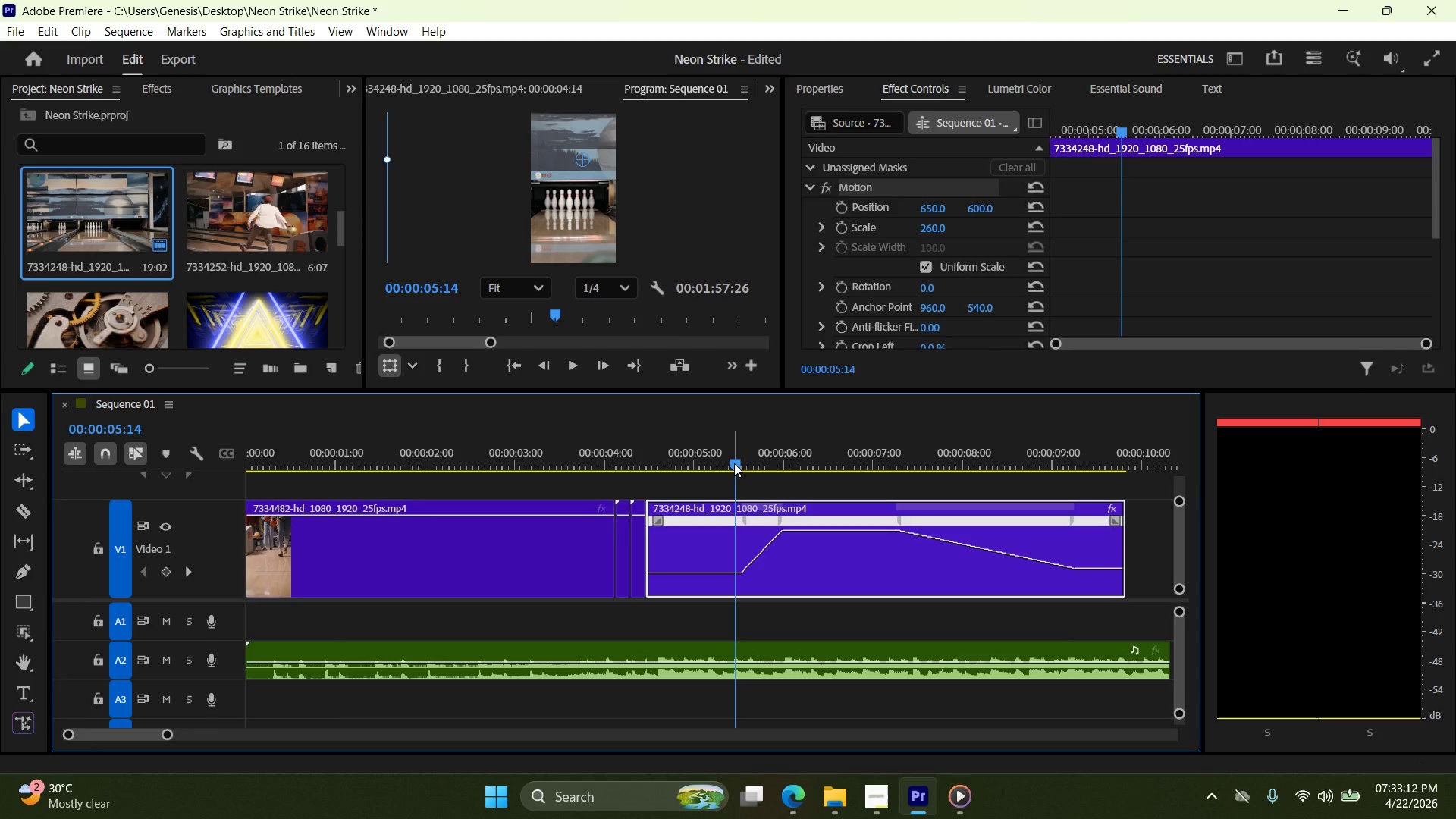 
left_click_drag(start_coordinate=[734, 463], to_coordinate=[901, 467])
 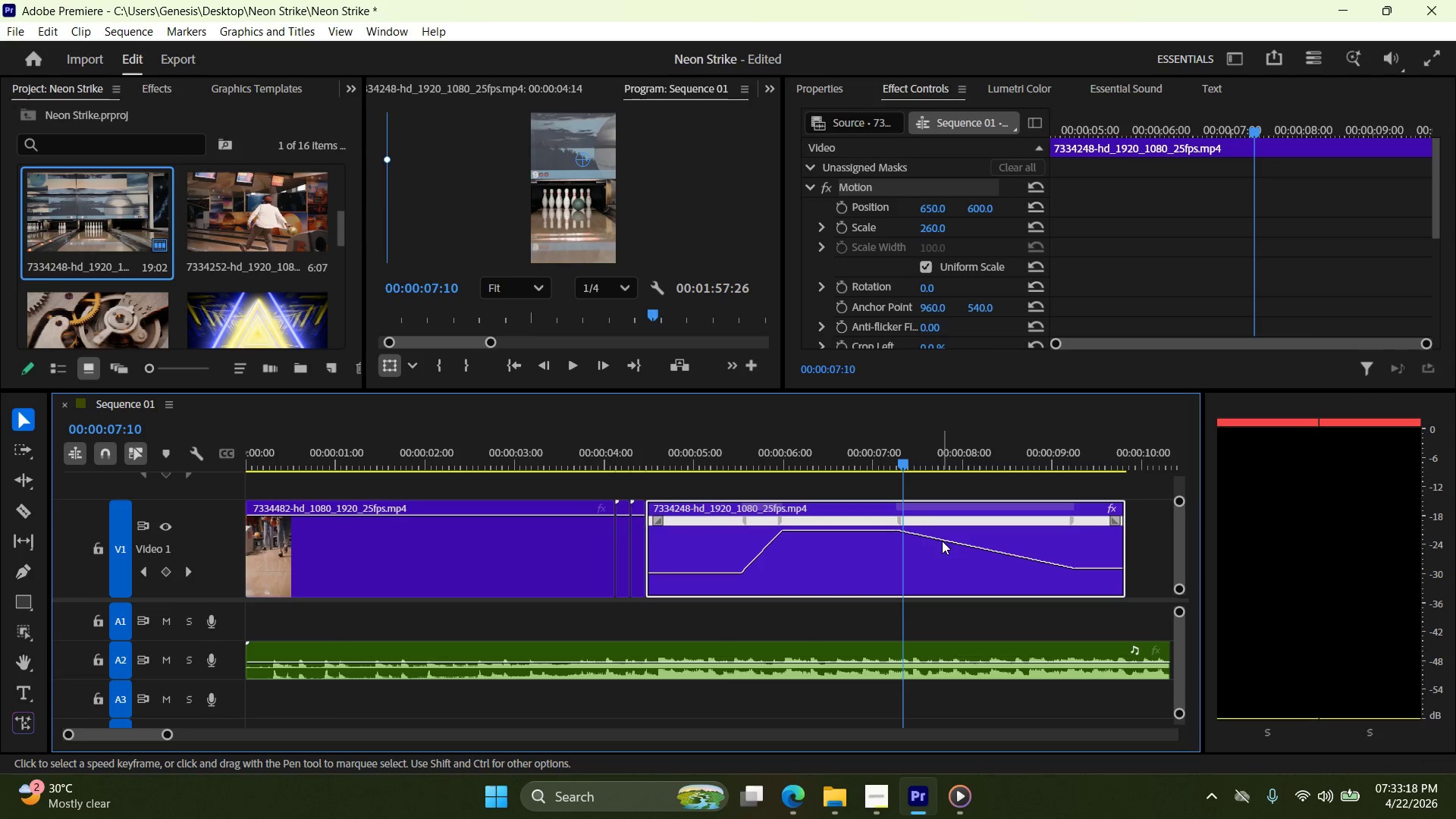 
left_click_drag(start_coordinate=[943, 537], to_coordinate=[945, 543])
 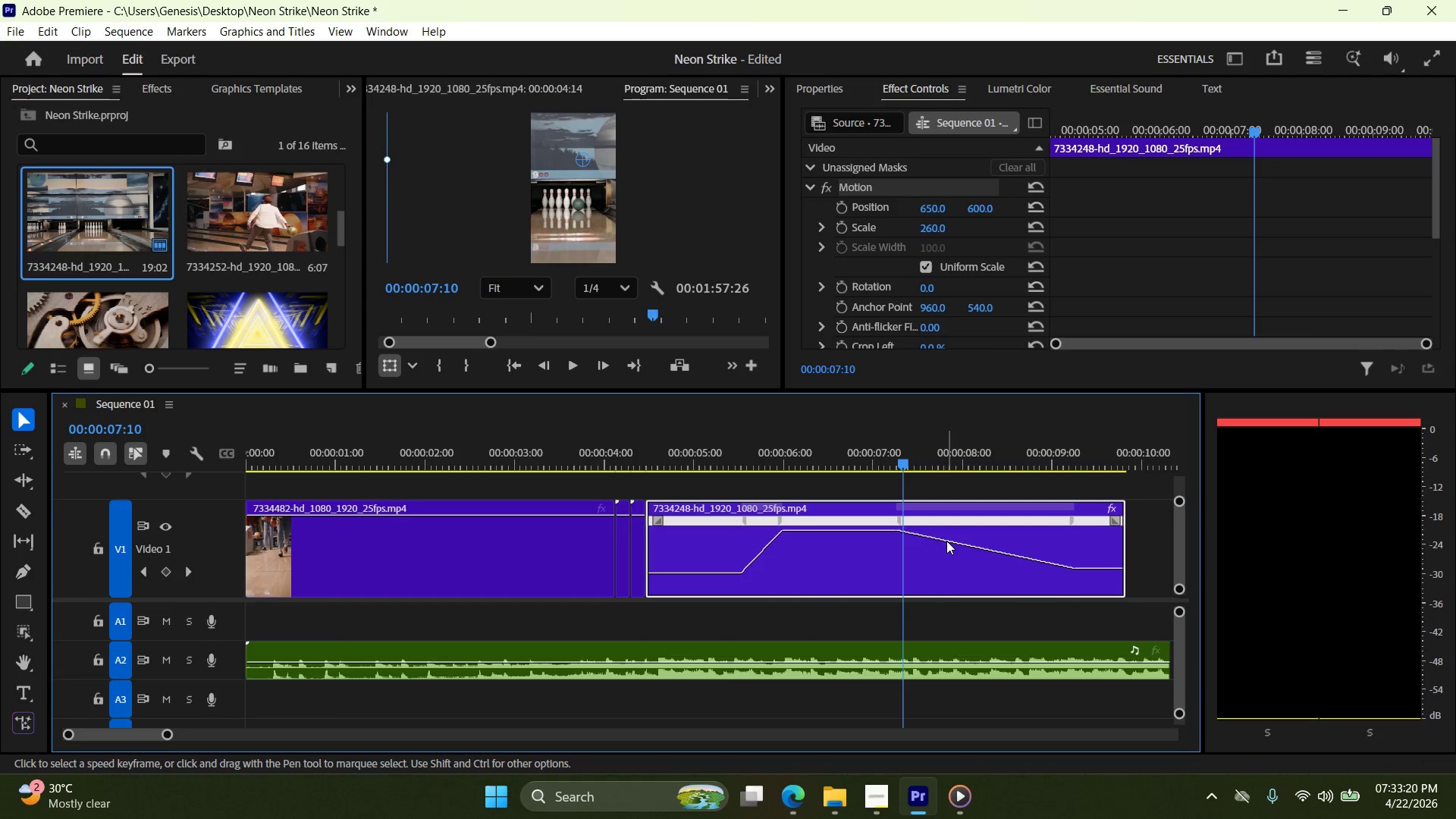 
left_click_drag(start_coordinate=[946, 541], to_coordinate=[947, 550])
 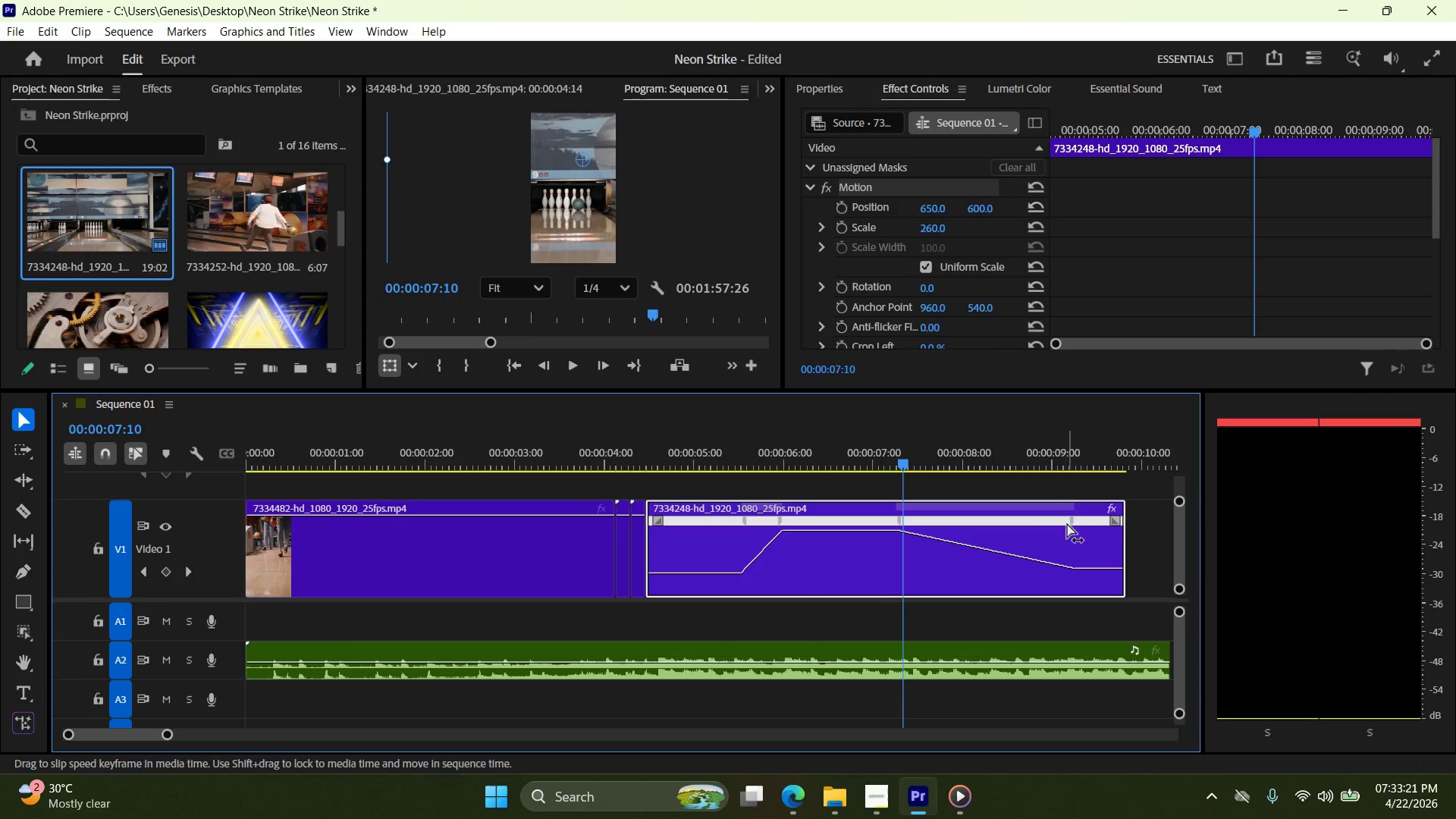 
left_click_drag(start_coordinate=[1071, 524], to_coordinate=[981, 532])
 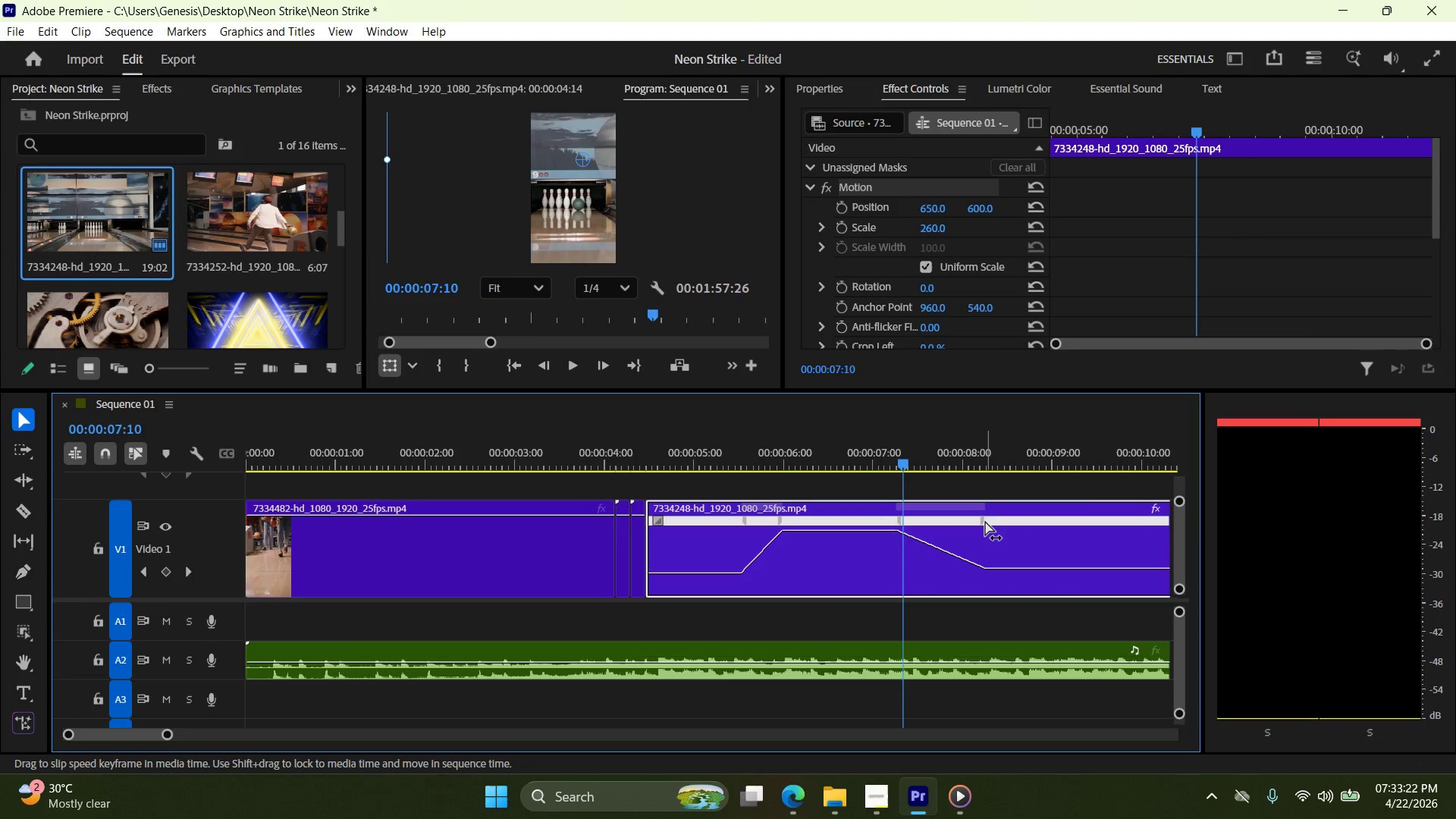 
left_click_drag(start_coordinate=[985, 521], to_coordinate=[922, 526])
 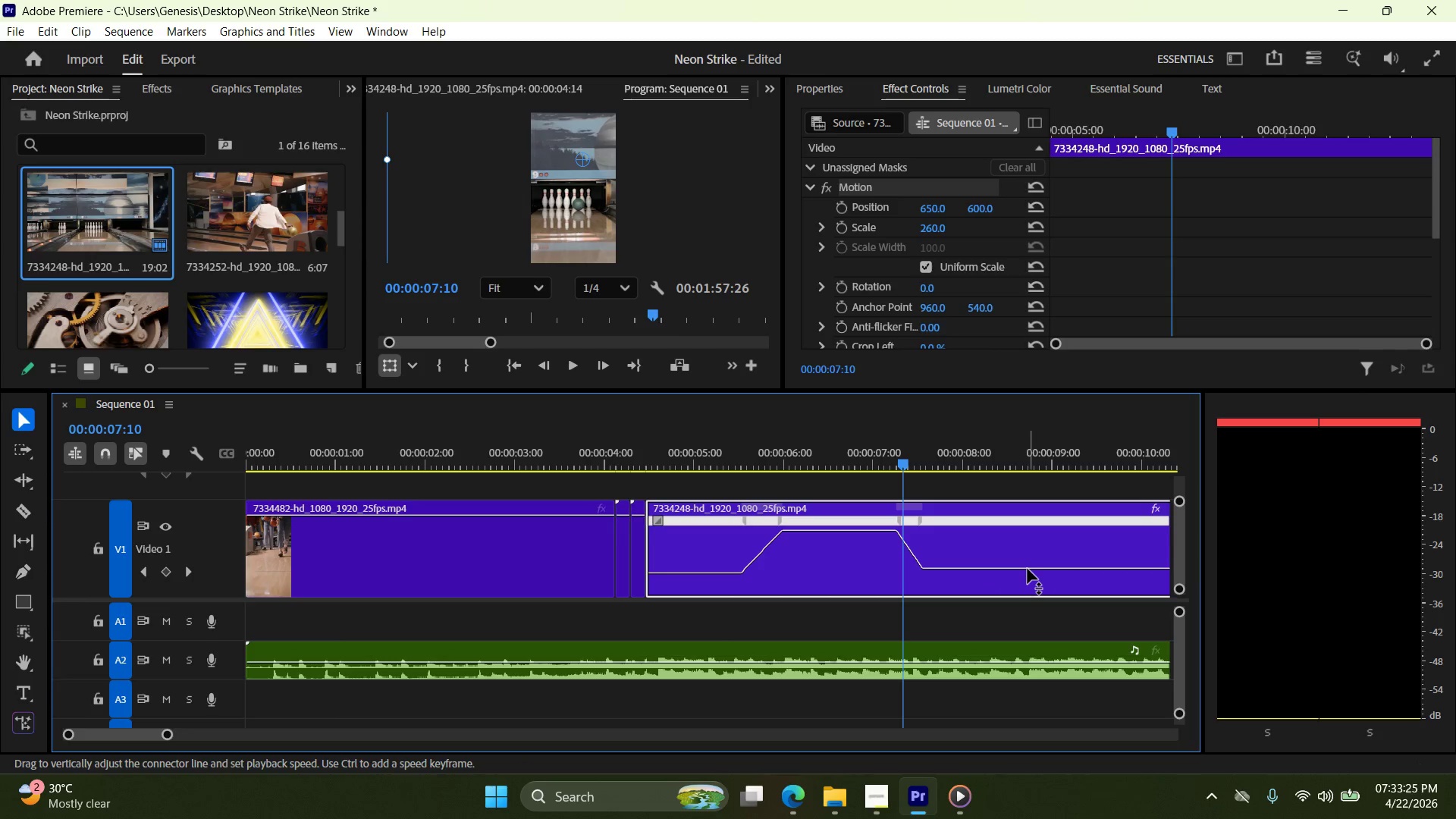 
left_click_drag(start_coordinate=[1028, 568], to_coordinate=[1027, 582])
 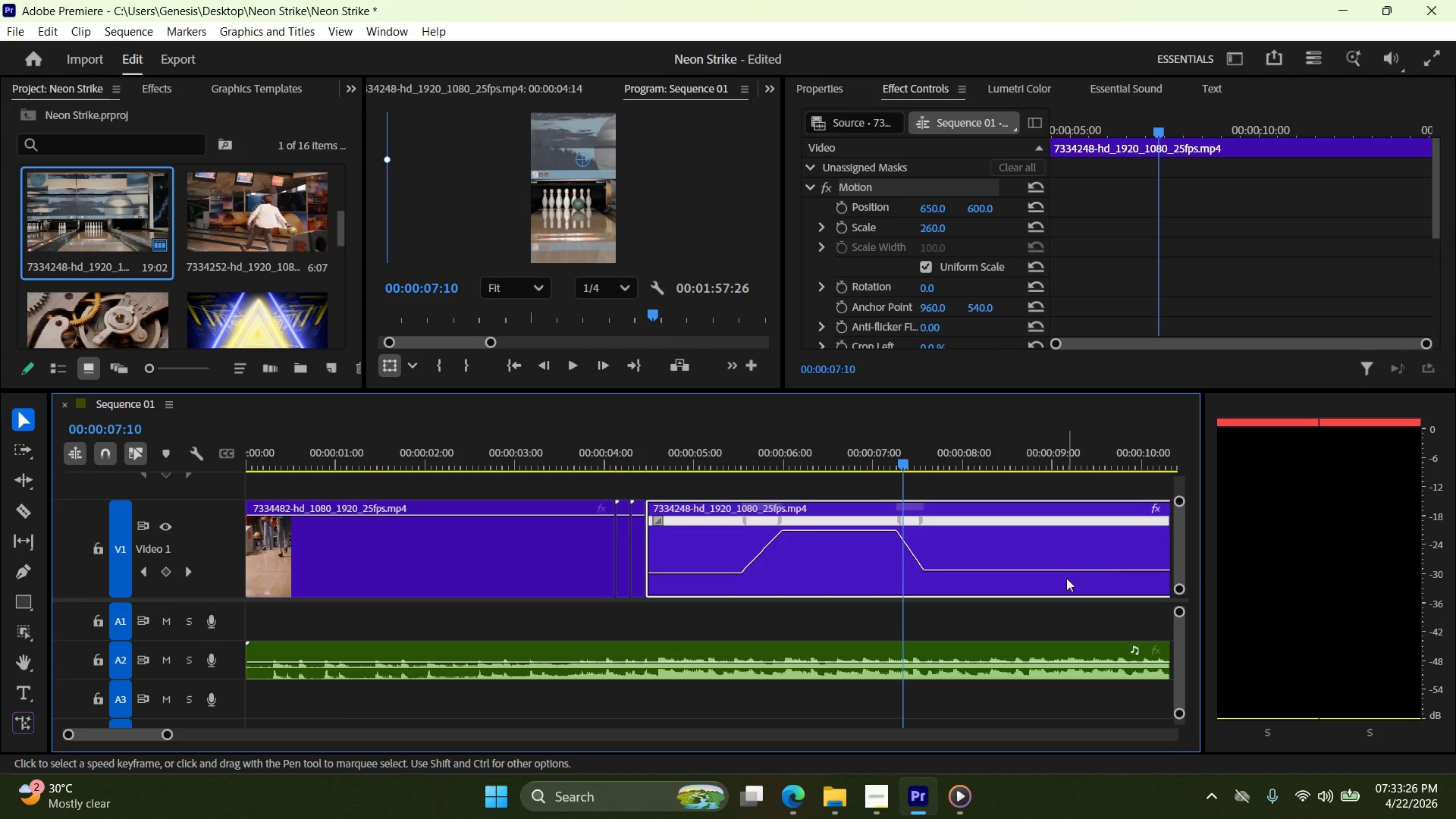 
scroll: coordinate [1069, 569], scroll_direction: down, amount: 16.0
 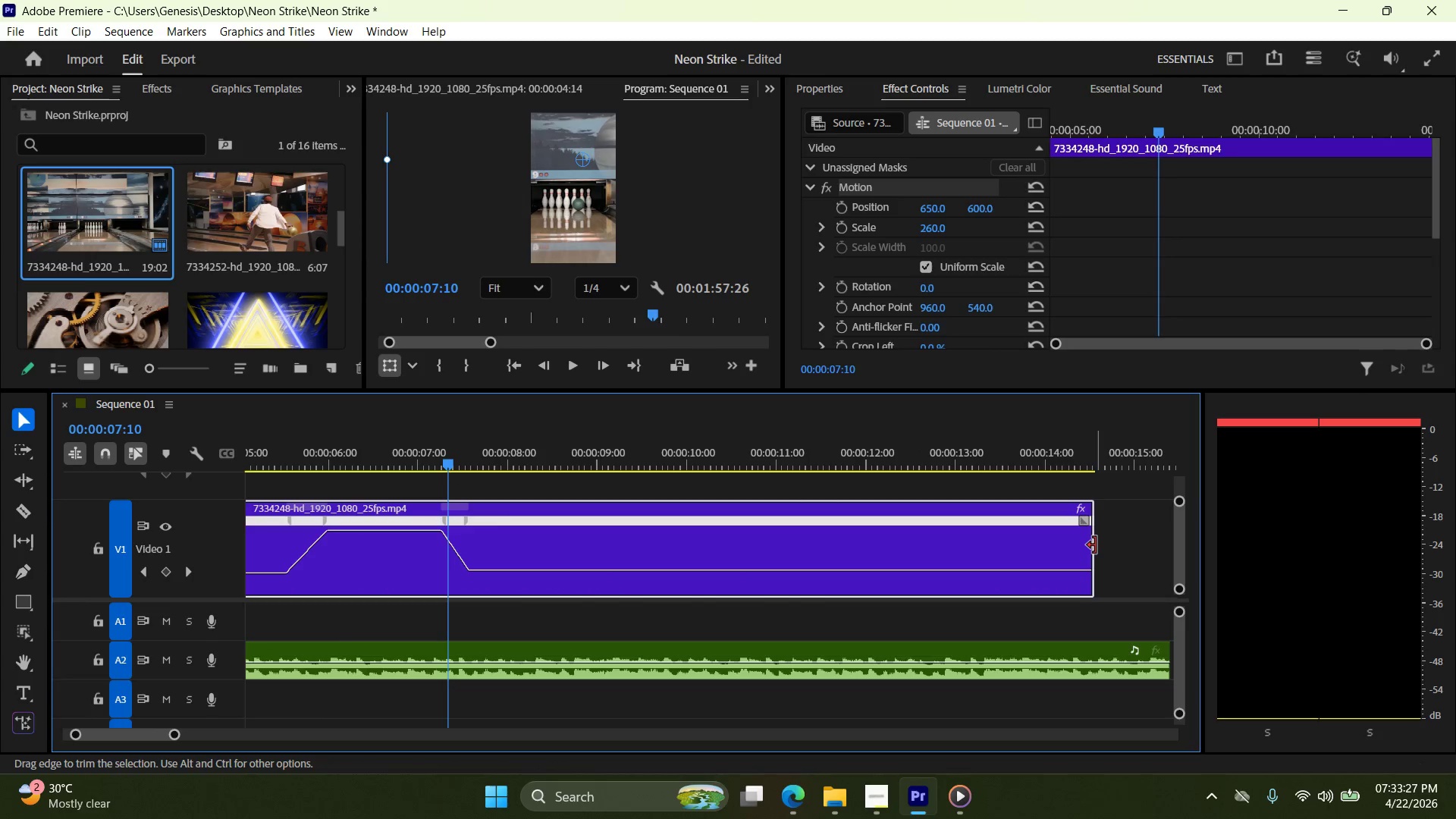 
left_click_drag(start_coordinate=[1095, 545], to_coordinate=[601, 543])
 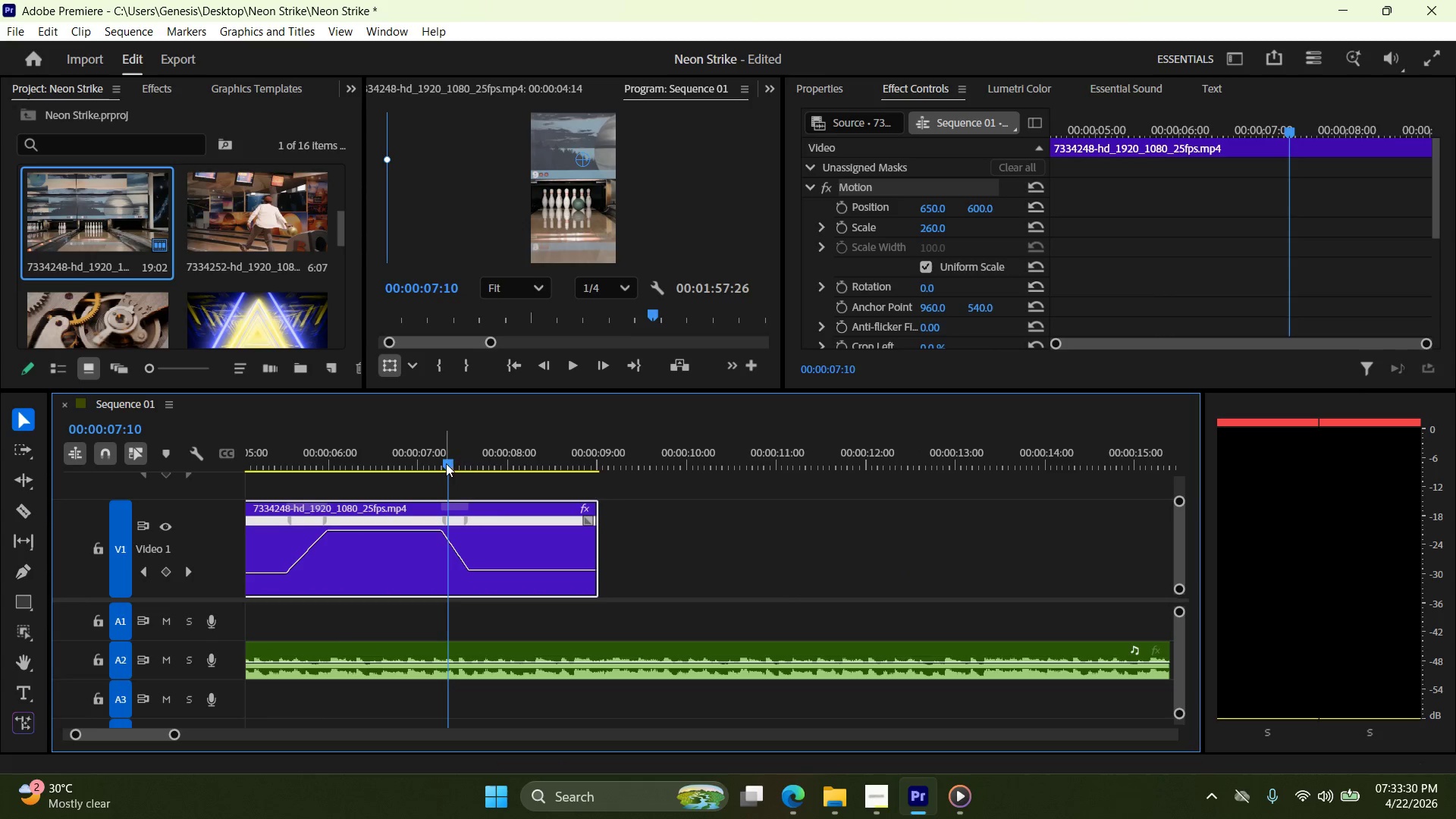 
left_click_drag(start_coordinate=[450, 463], to_coordinate=[513, 473])
 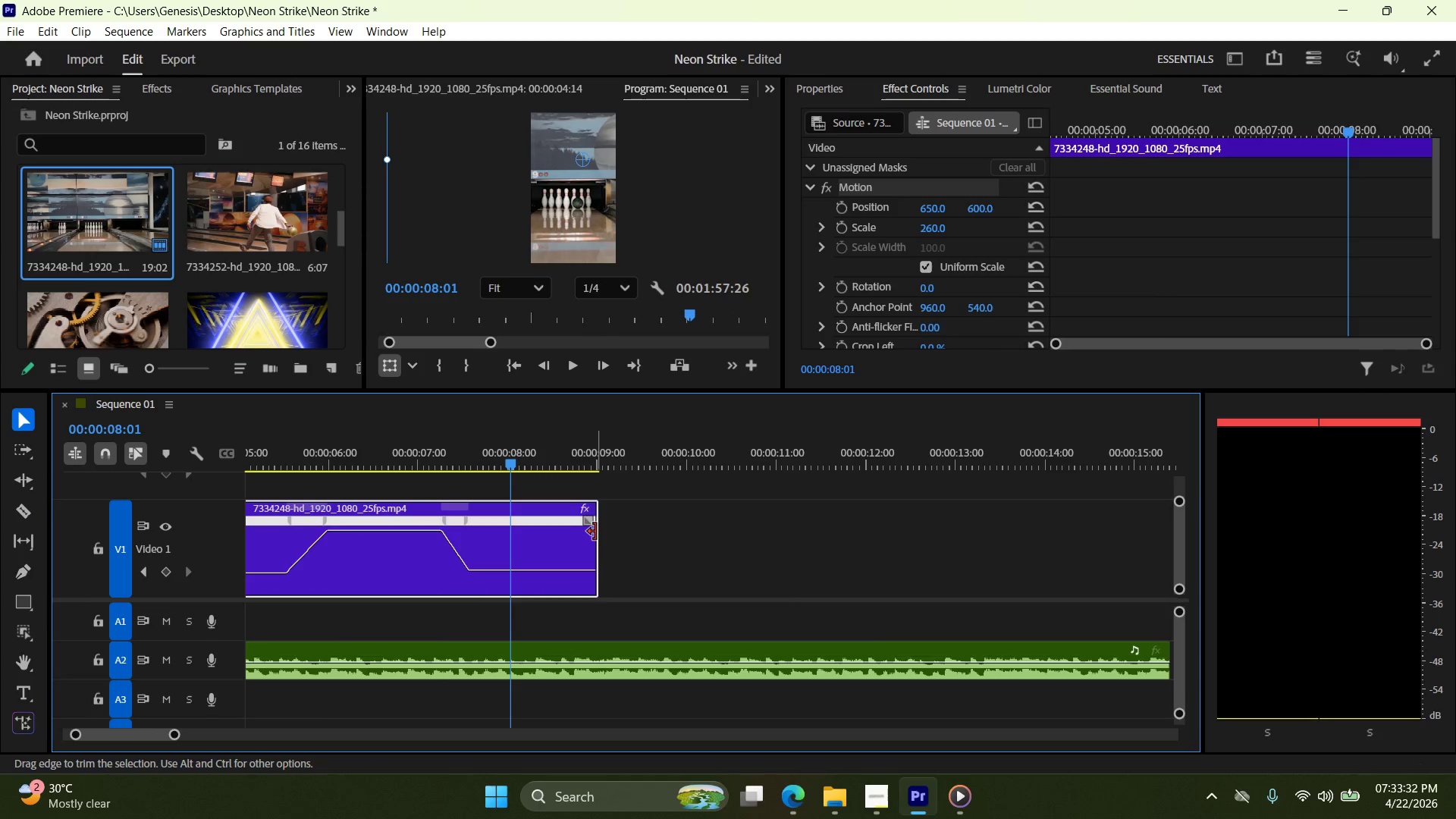 
left_click_drag(start_coordinate=[597, 532], to_coordinate=[573, 533])
 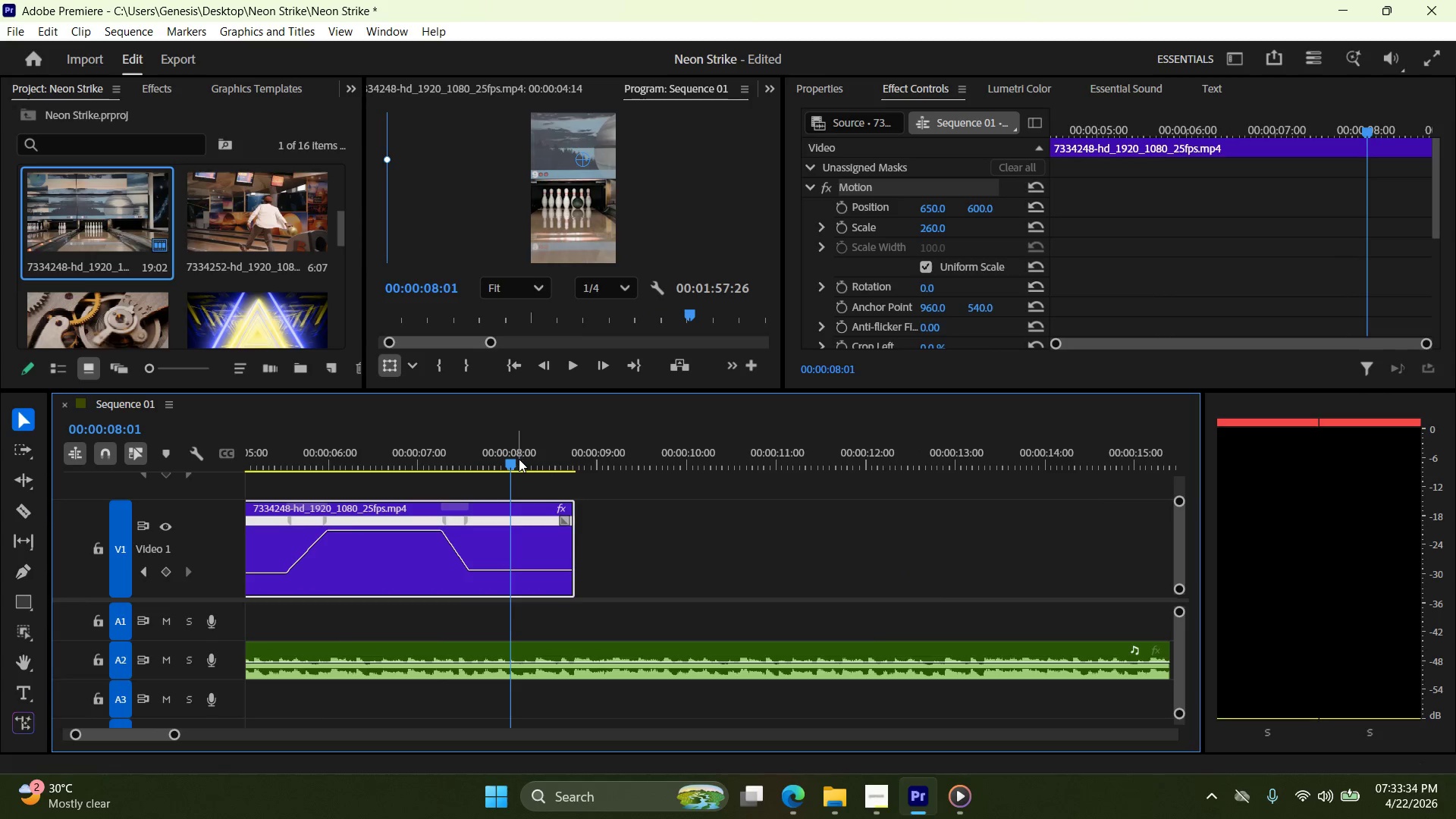 
left_click_drag(start_coordinate=[513, 464], to_coordinate=[507, 473])
 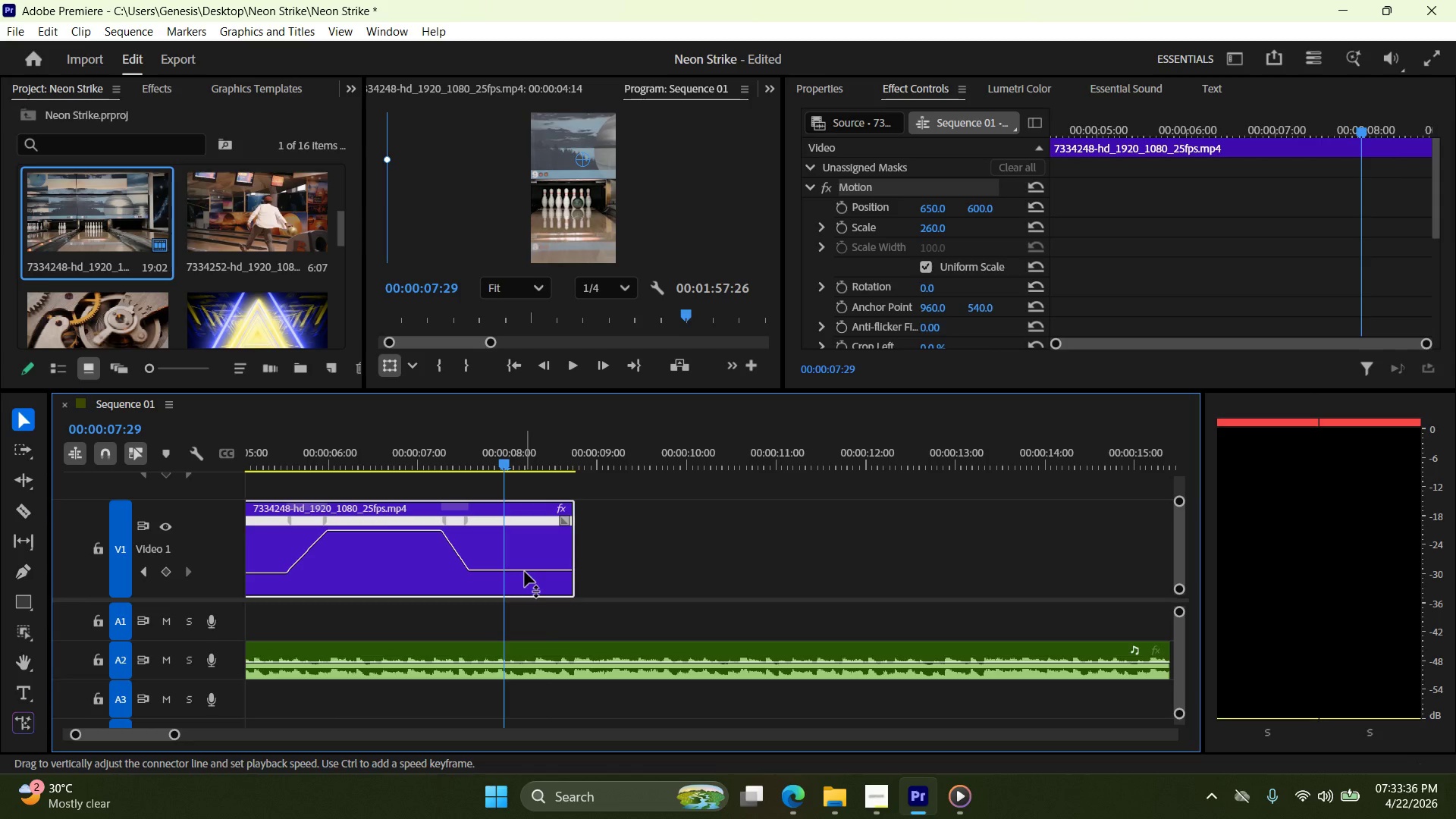 
left_click_drag(start_coordinate=[525, 572], to_coordinate=[519, 665])
 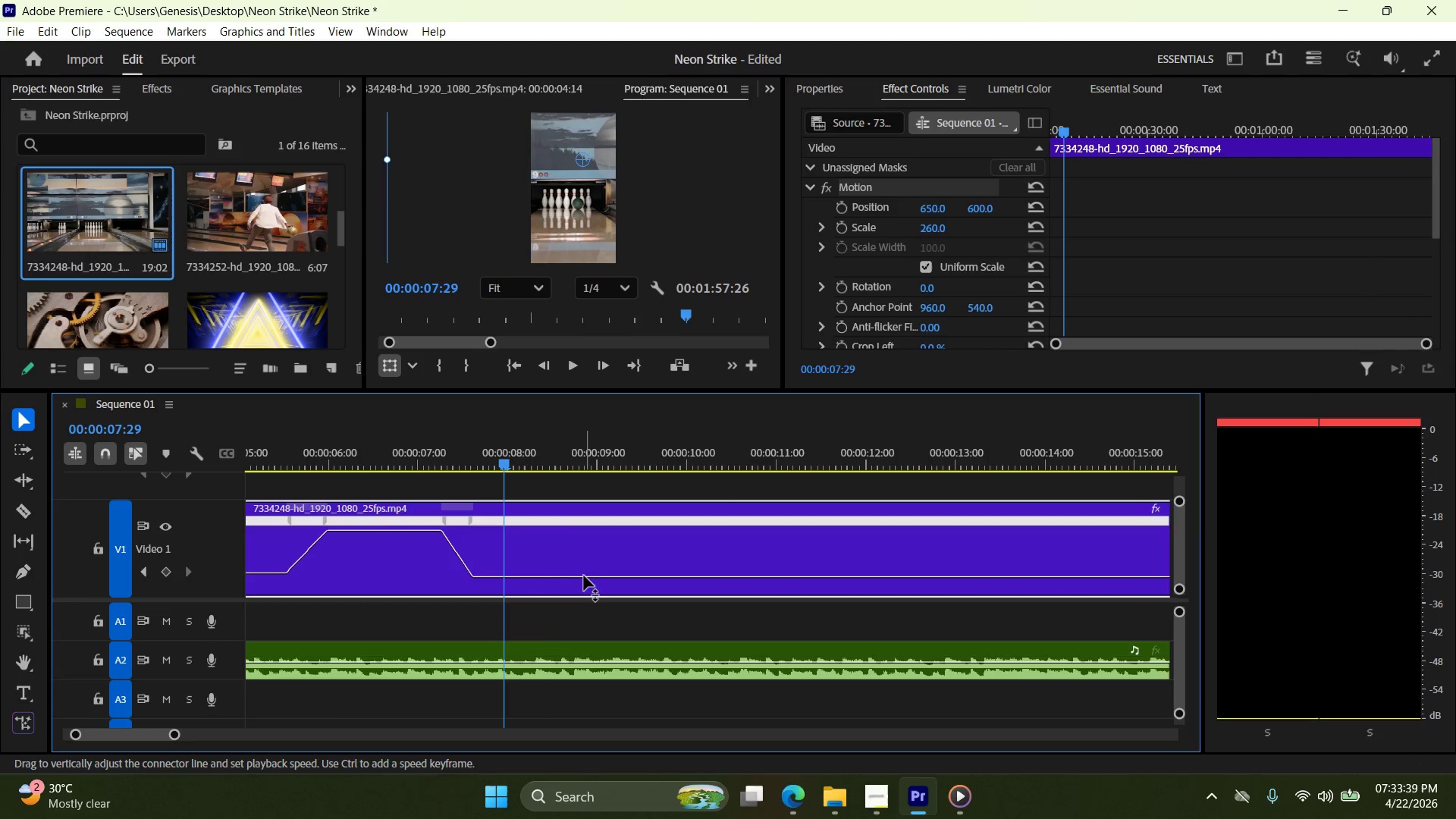 
left_click_drag(start_coordinate=[585, 579], to_coordinate=[583, 567])
 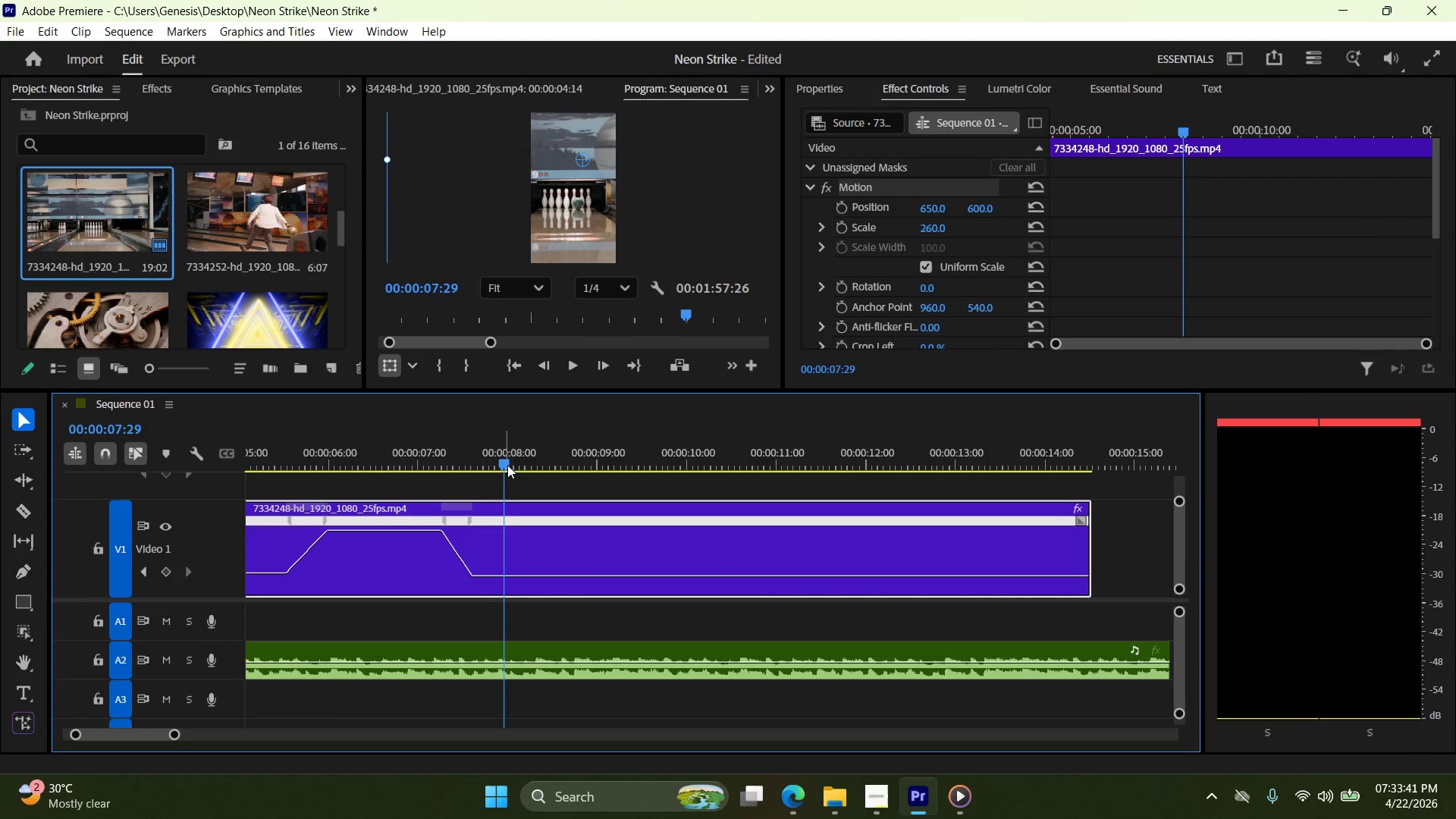 
left_click_drag(start_coordinate=[510, 466], to_coordinate=[672, 487])
 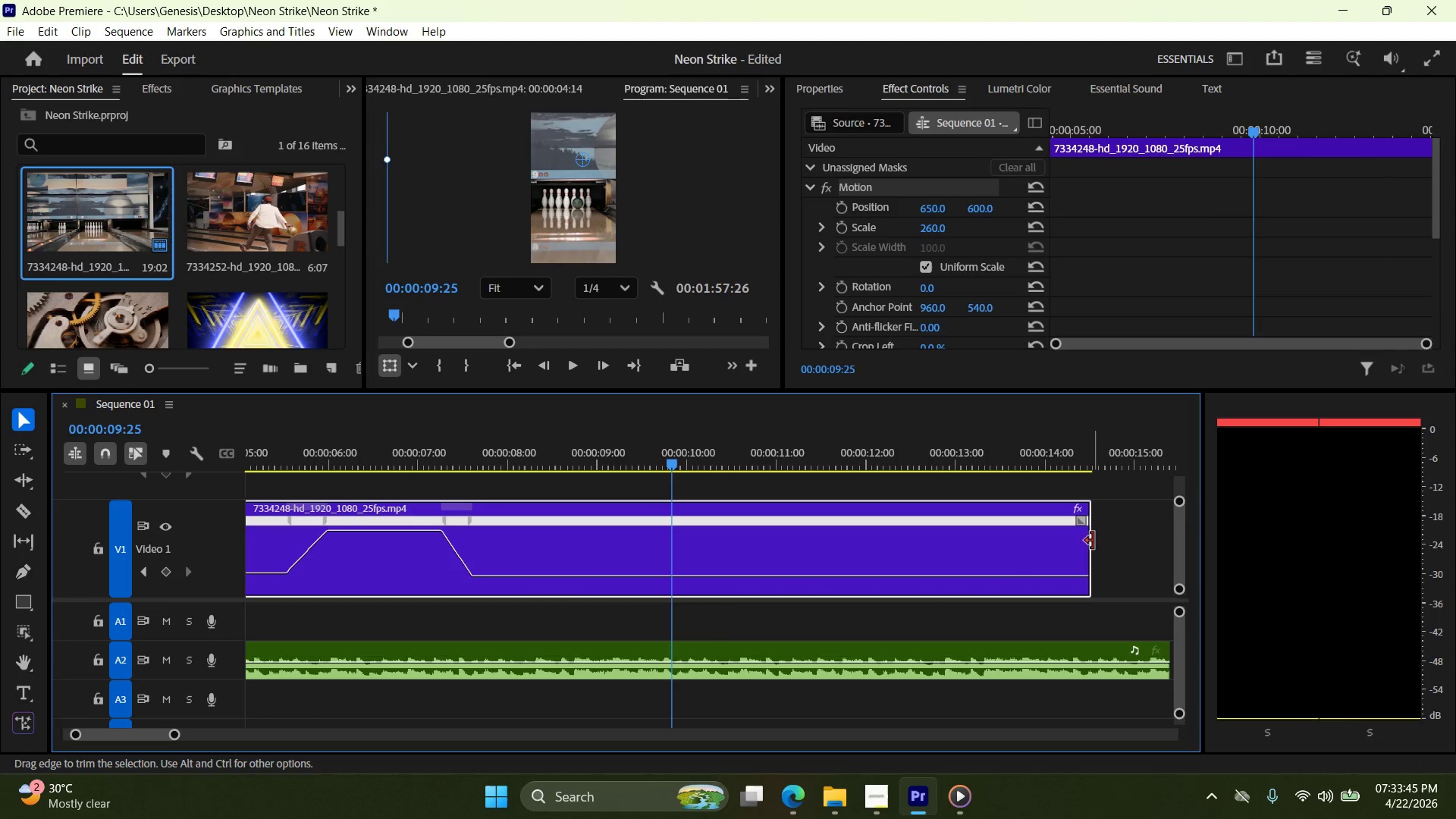 
left_click_drag(start_coordinate=[1094, 541], to_coordinate=[1086, 541])
 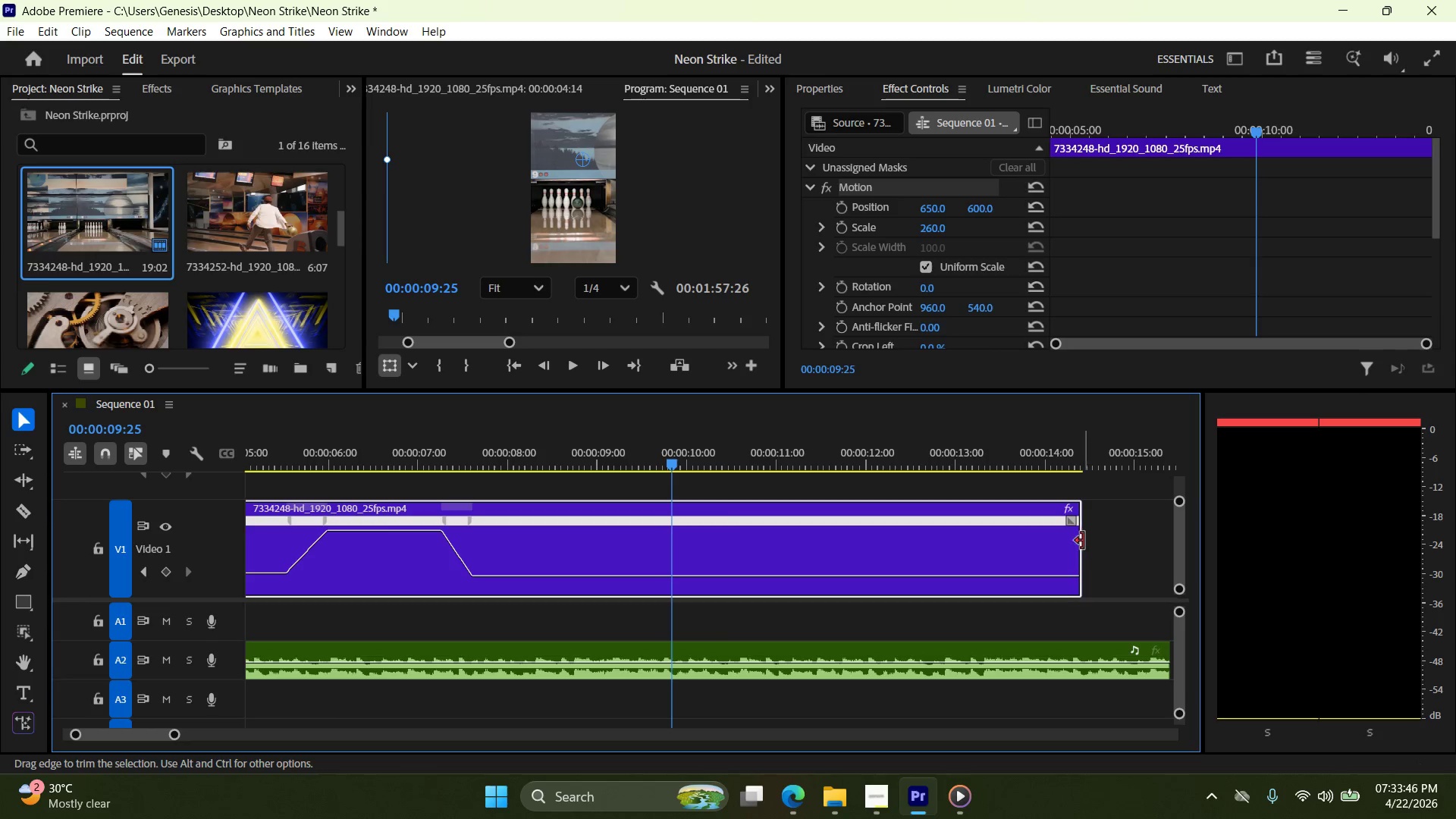 
left_click_drag(start_coordinate=[1080, 541], to_coordinate=[596, 540])
 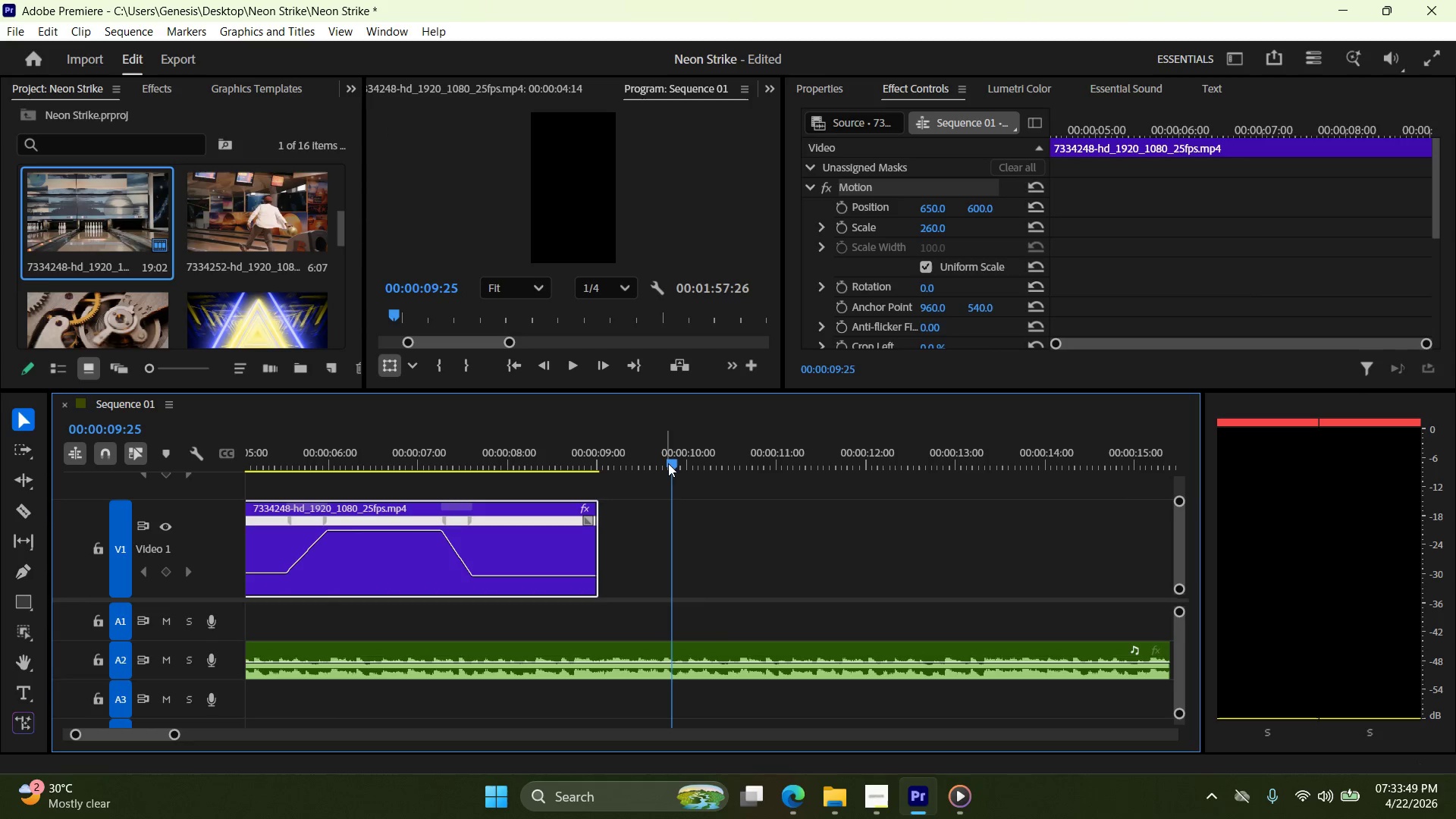 
left_click_drag(start_coordinate=[675, 463], to_coordinate=[318, 469])
 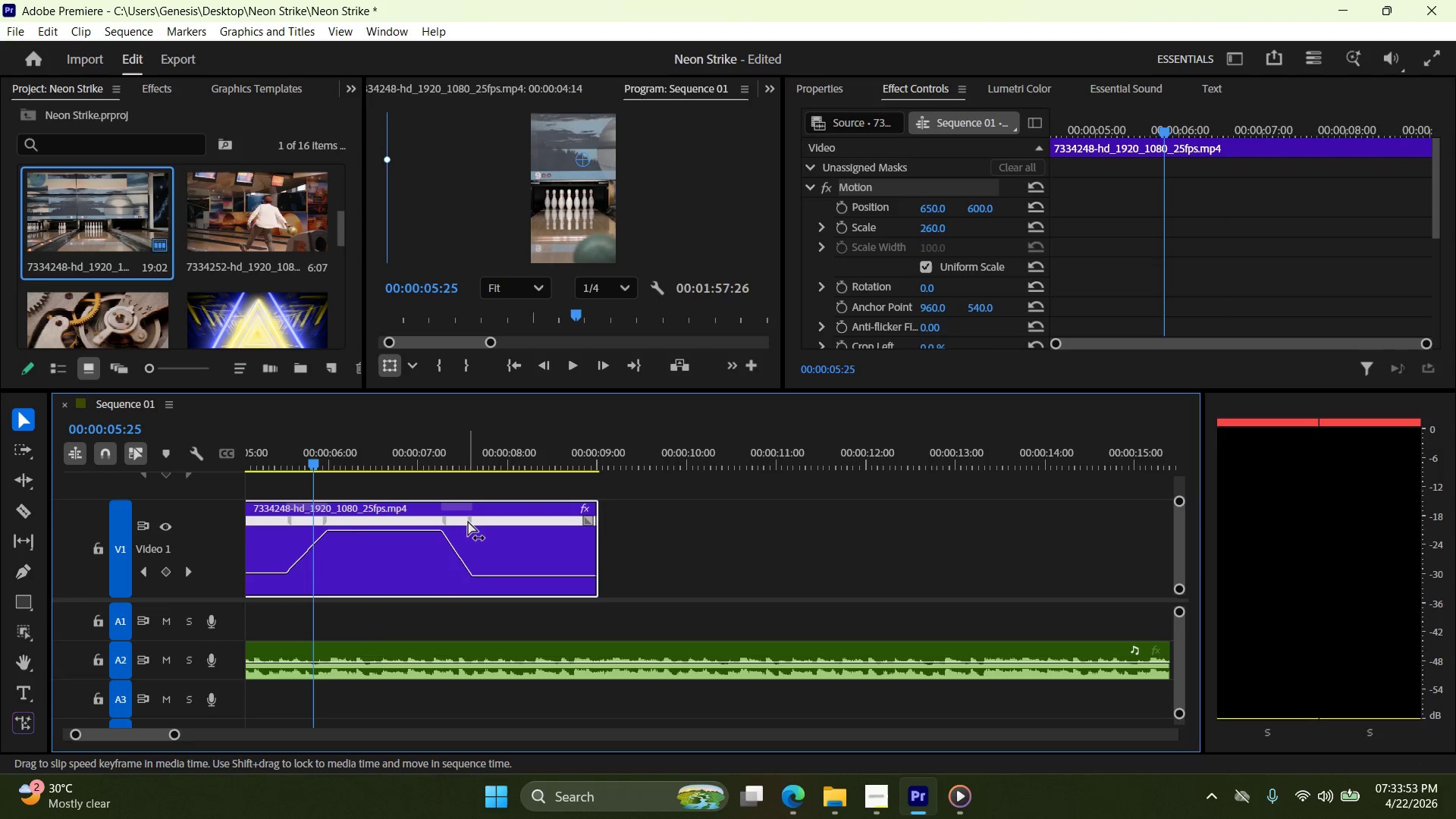 
left_click_drag(start_coordinate=[471, 522], to_coordinate=[506, 525])
 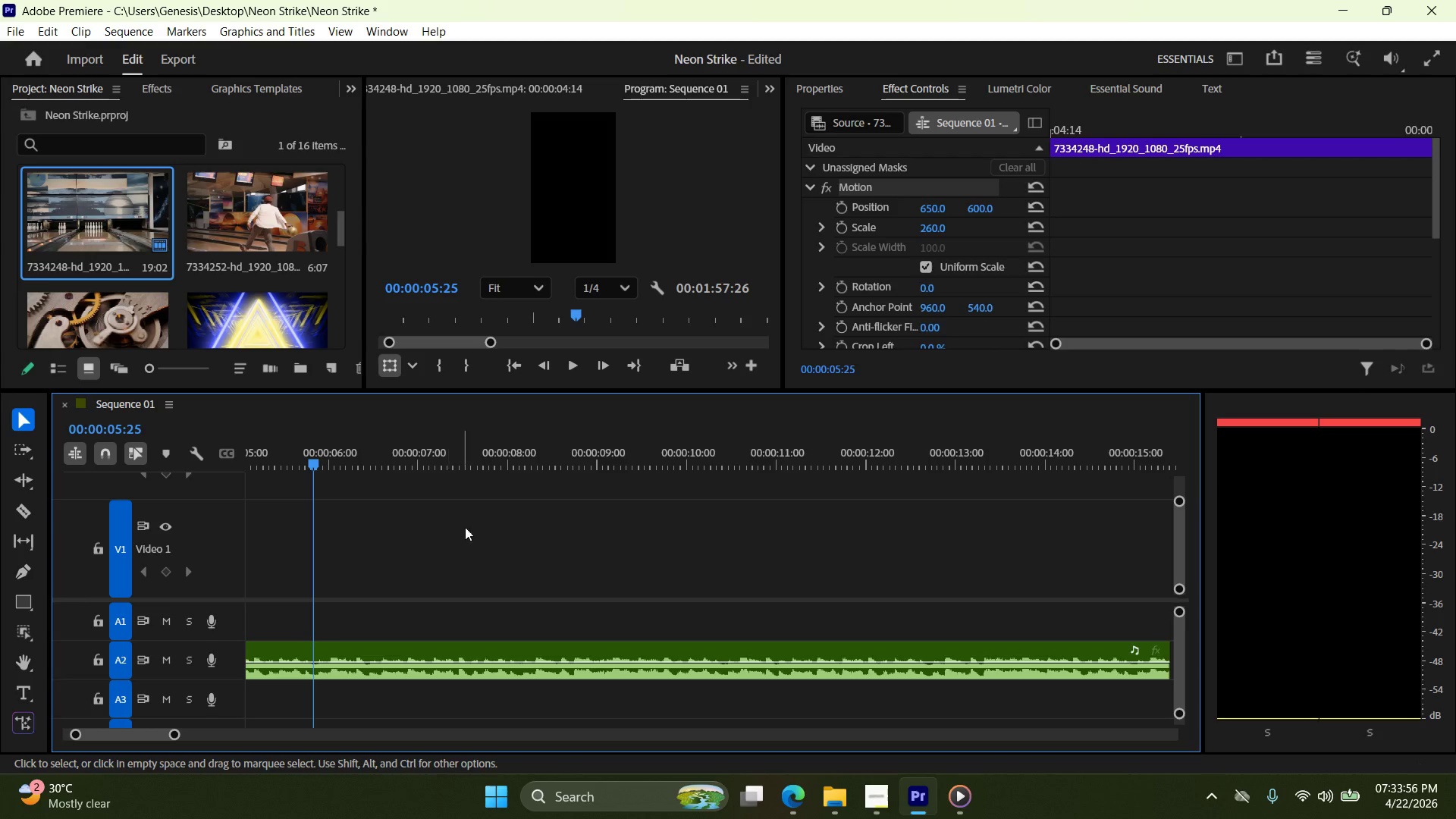 
scroll: coordinate [525, 582], scroll_direction: down, amount: 6.0
 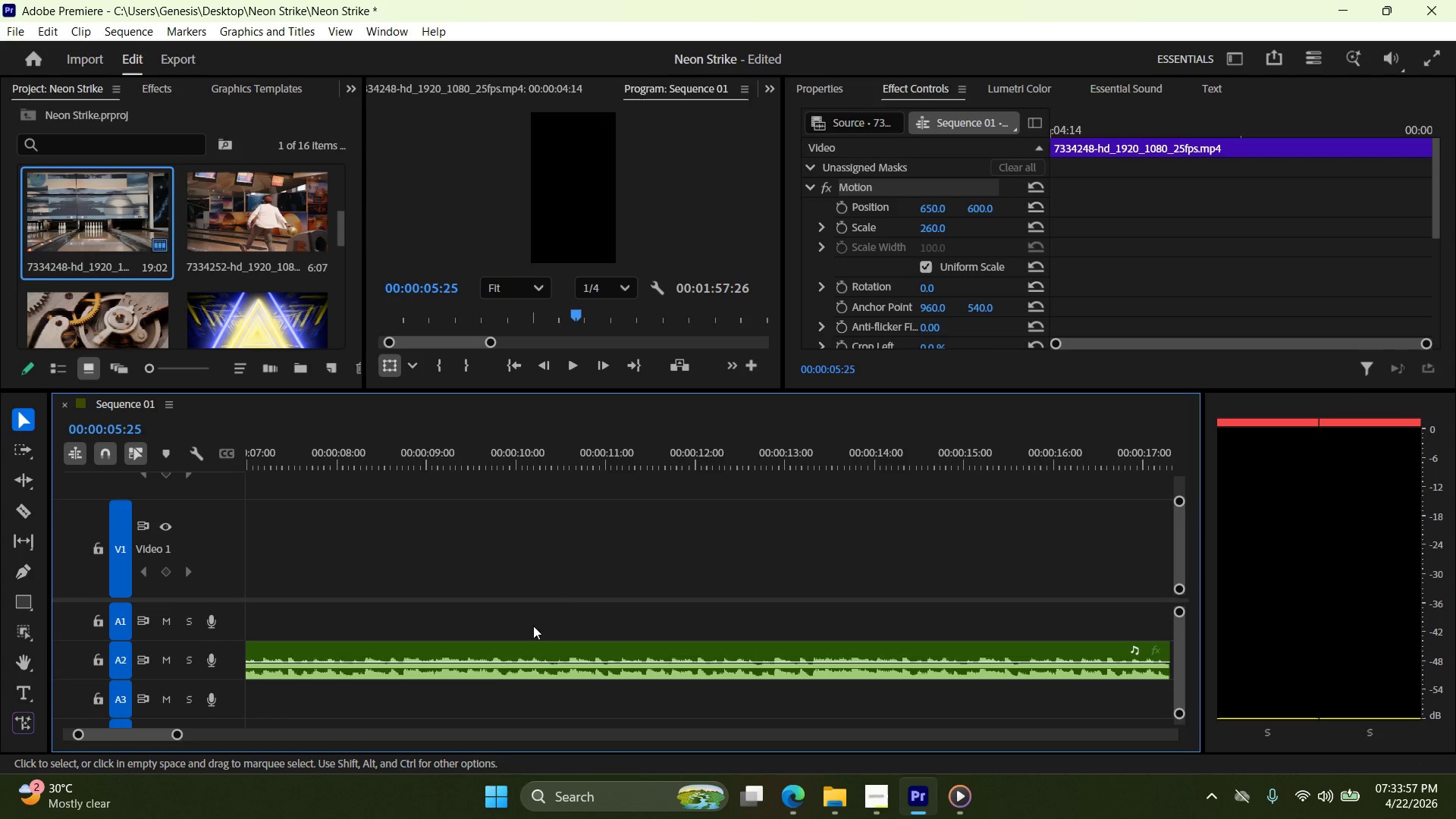 
scroll: coordinate [459, 532], scroll_direction: up, amount: 25.0
 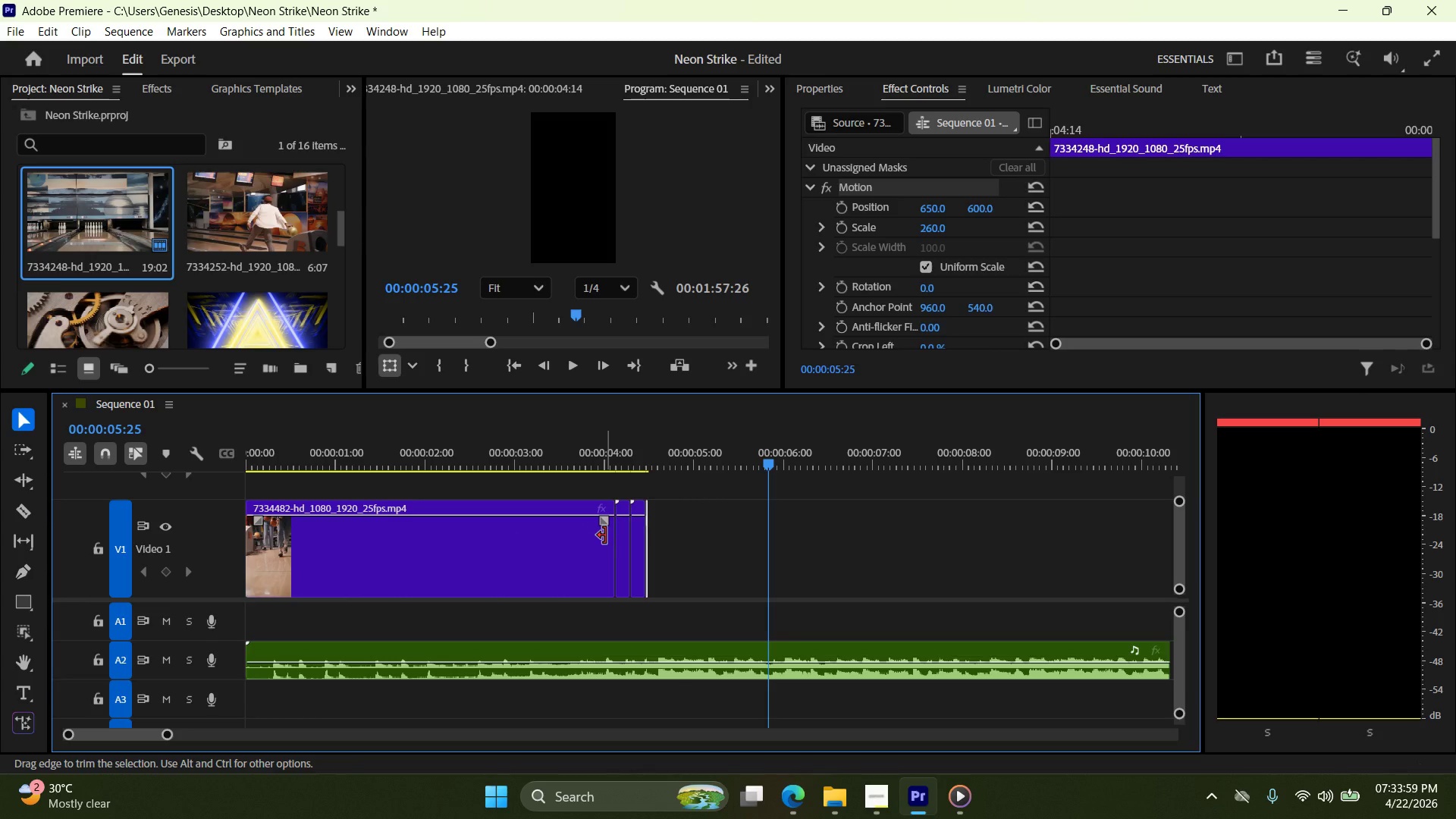 
key(Control+Z)
 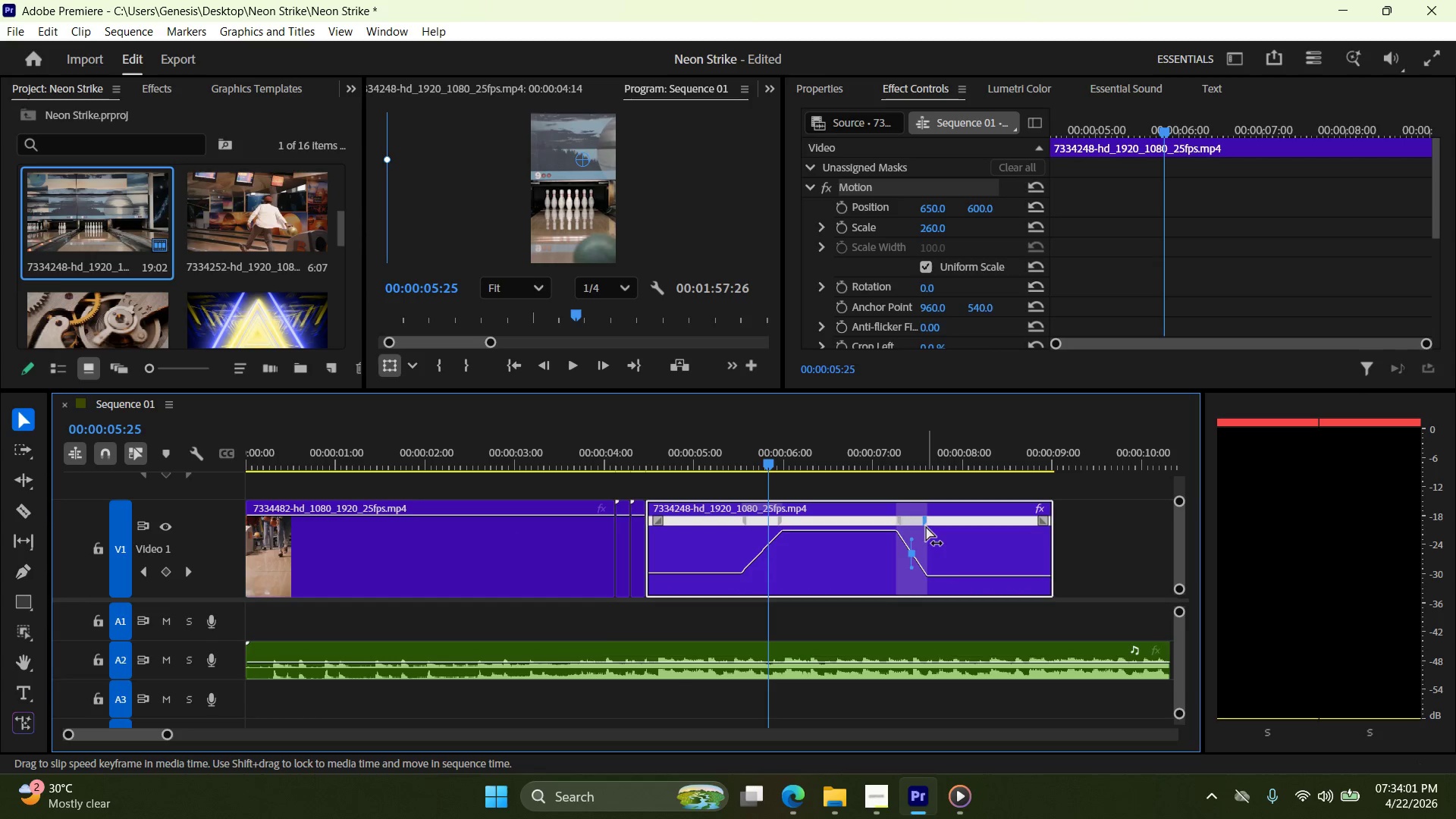 
left_click_drag(start_coordinate=[923, 522], to_coordinate=[931, 523])
 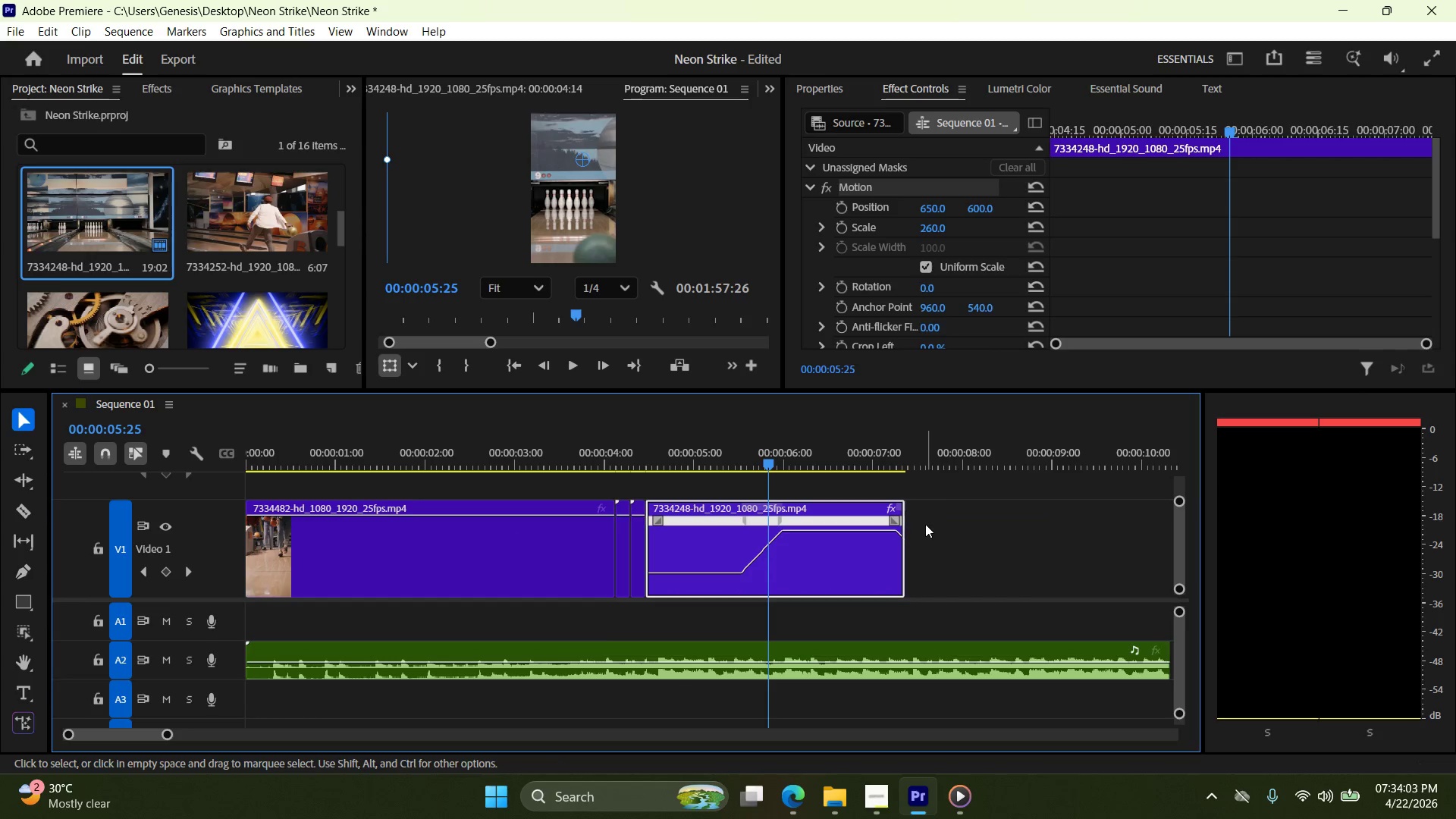 
key(Control+Z)
 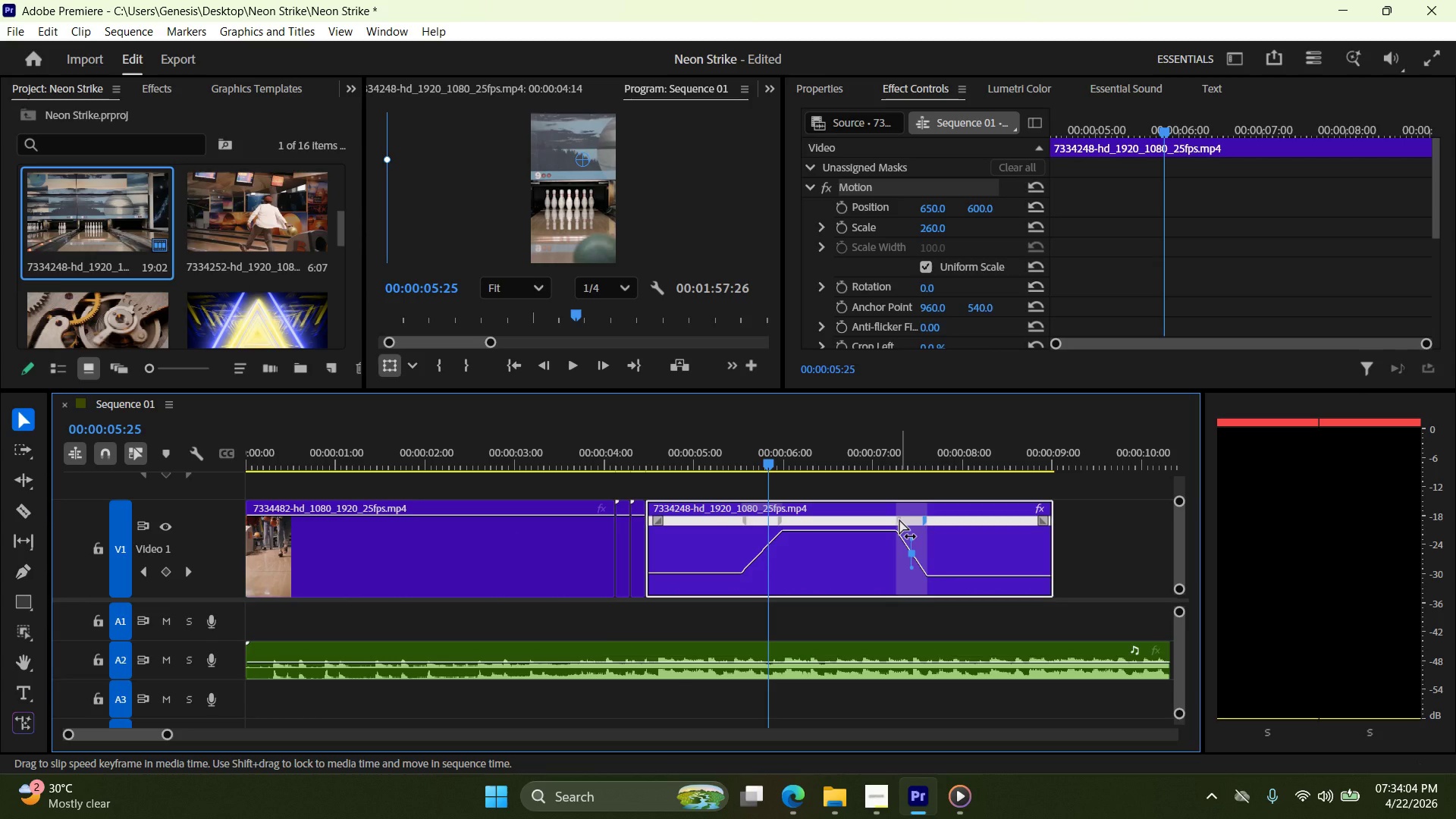 
left_click_drag(start_coordinate=[899, 519], to_coordinate=[909, 521])
 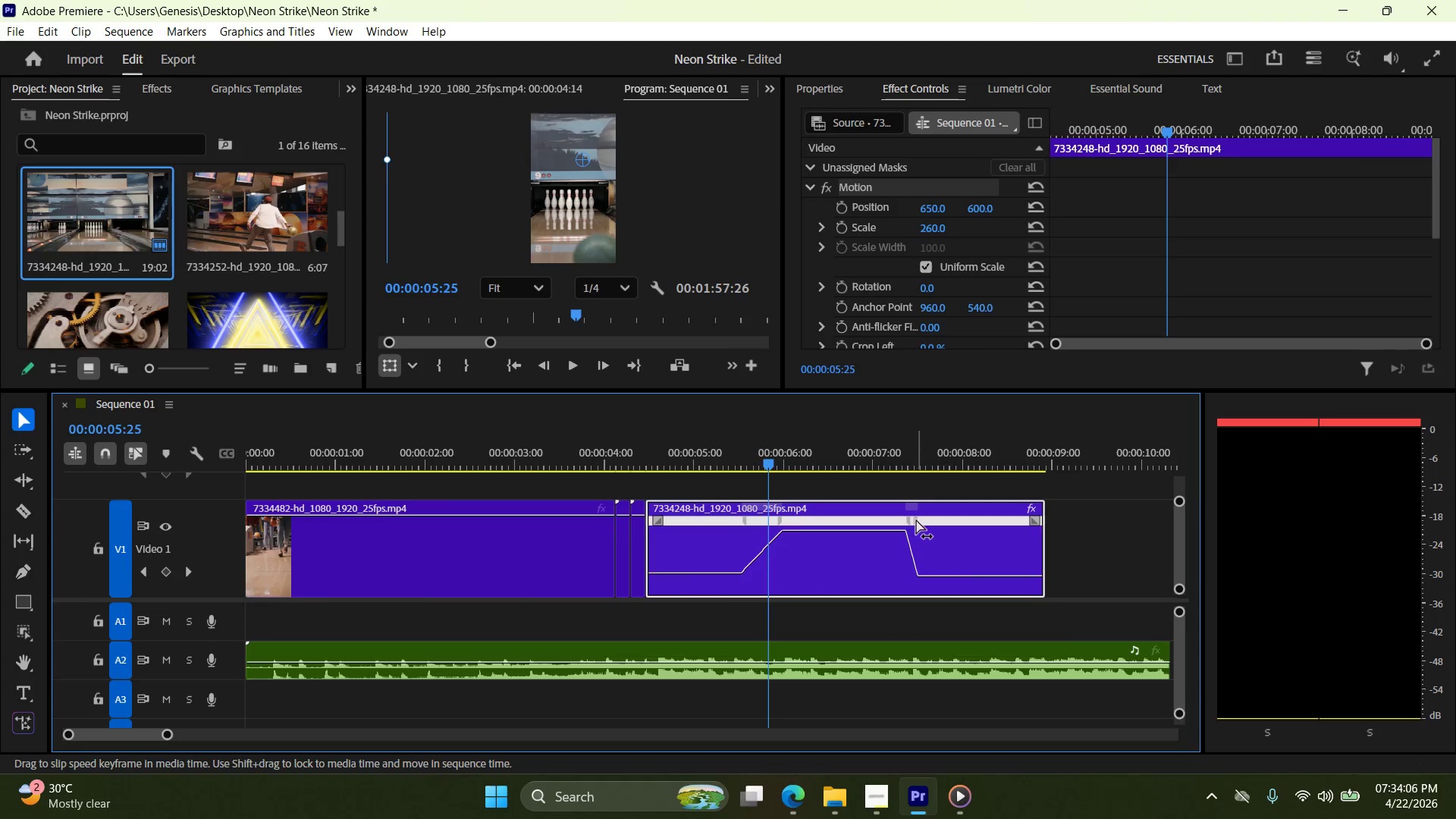 
left_click_drag(start_coordinate=[918, 519], to_coordinate=[934, 524])
 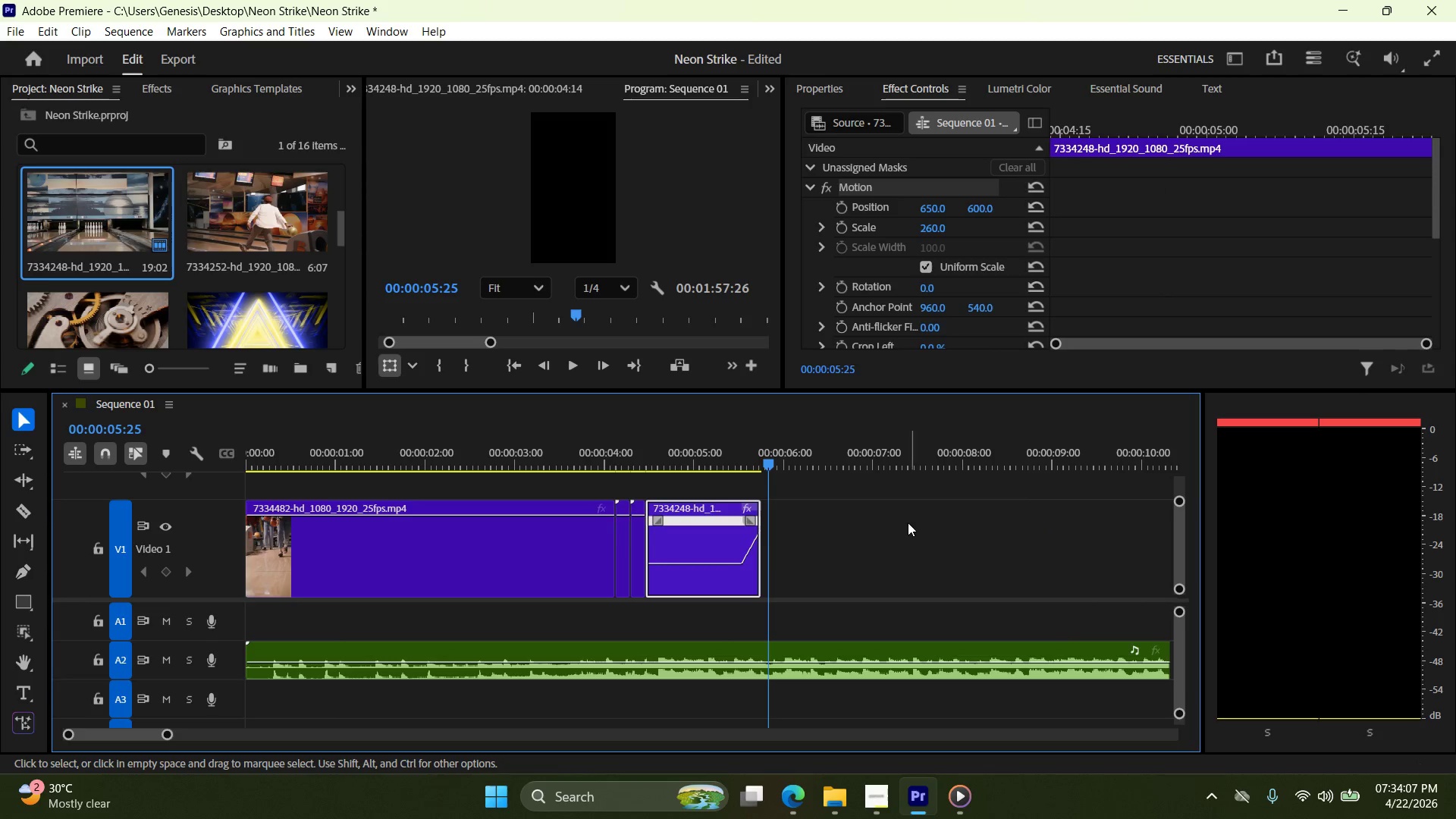 
key(Control+ControlLeft)
 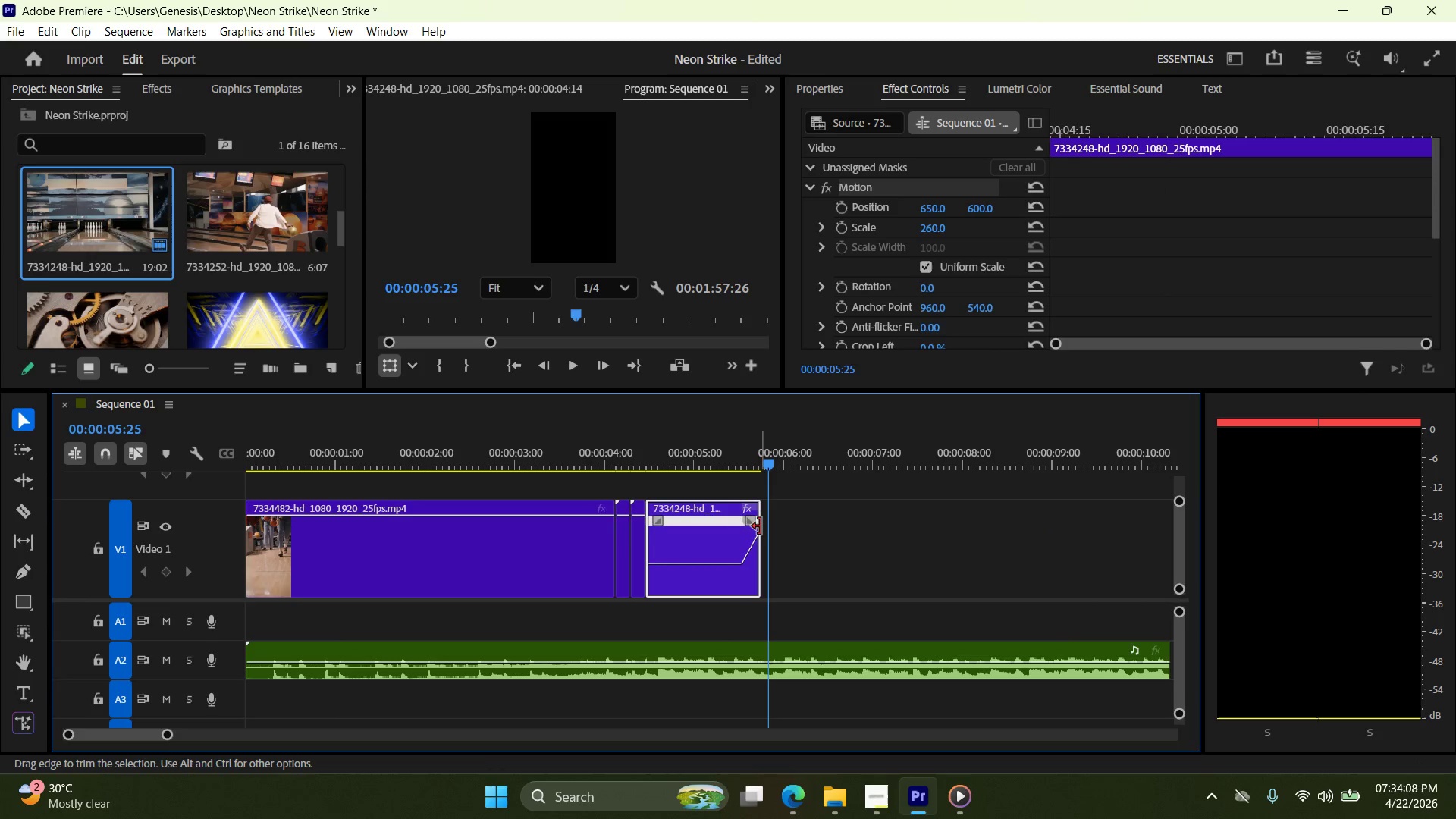 
left_click_drag(start_coordinate=[763, 526], to_coordinate=[818, 532])
 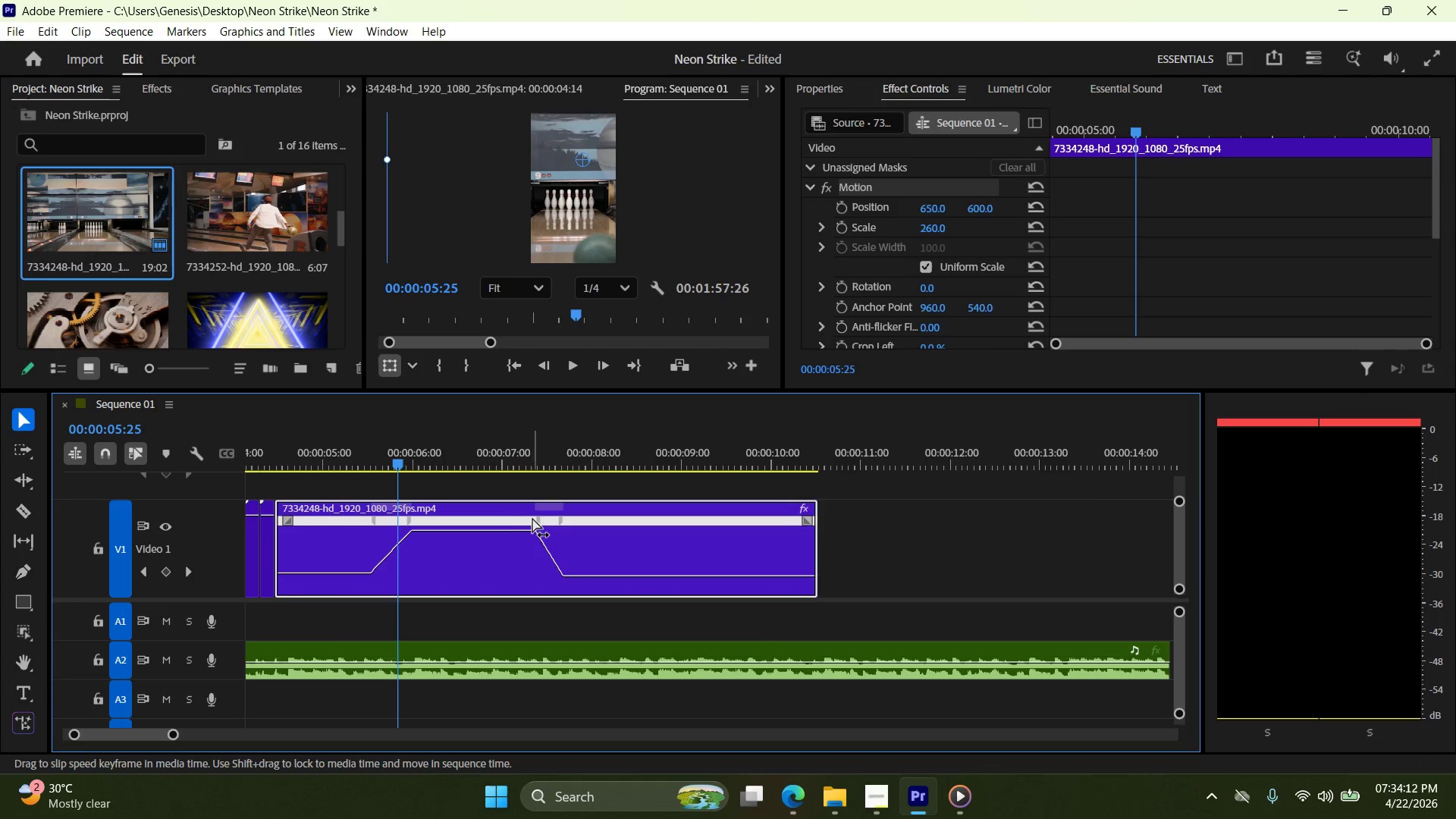 
left_click_drag(start_coordinate=[538, 520], to_coordinate=[545, 522])
 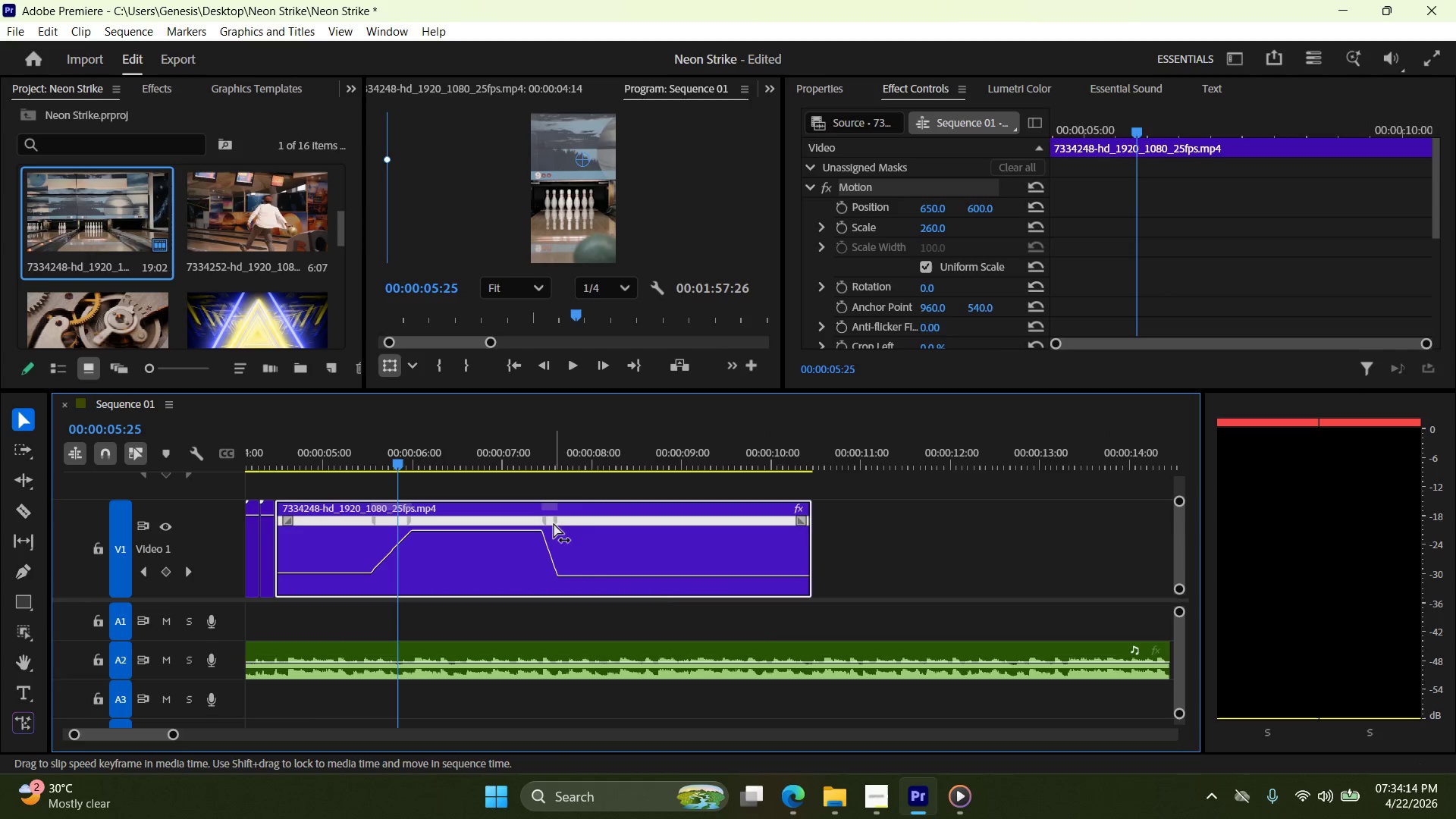 
left_click_drag(start_coordinate=[556, 523], to_coordinate=[572, 525])
 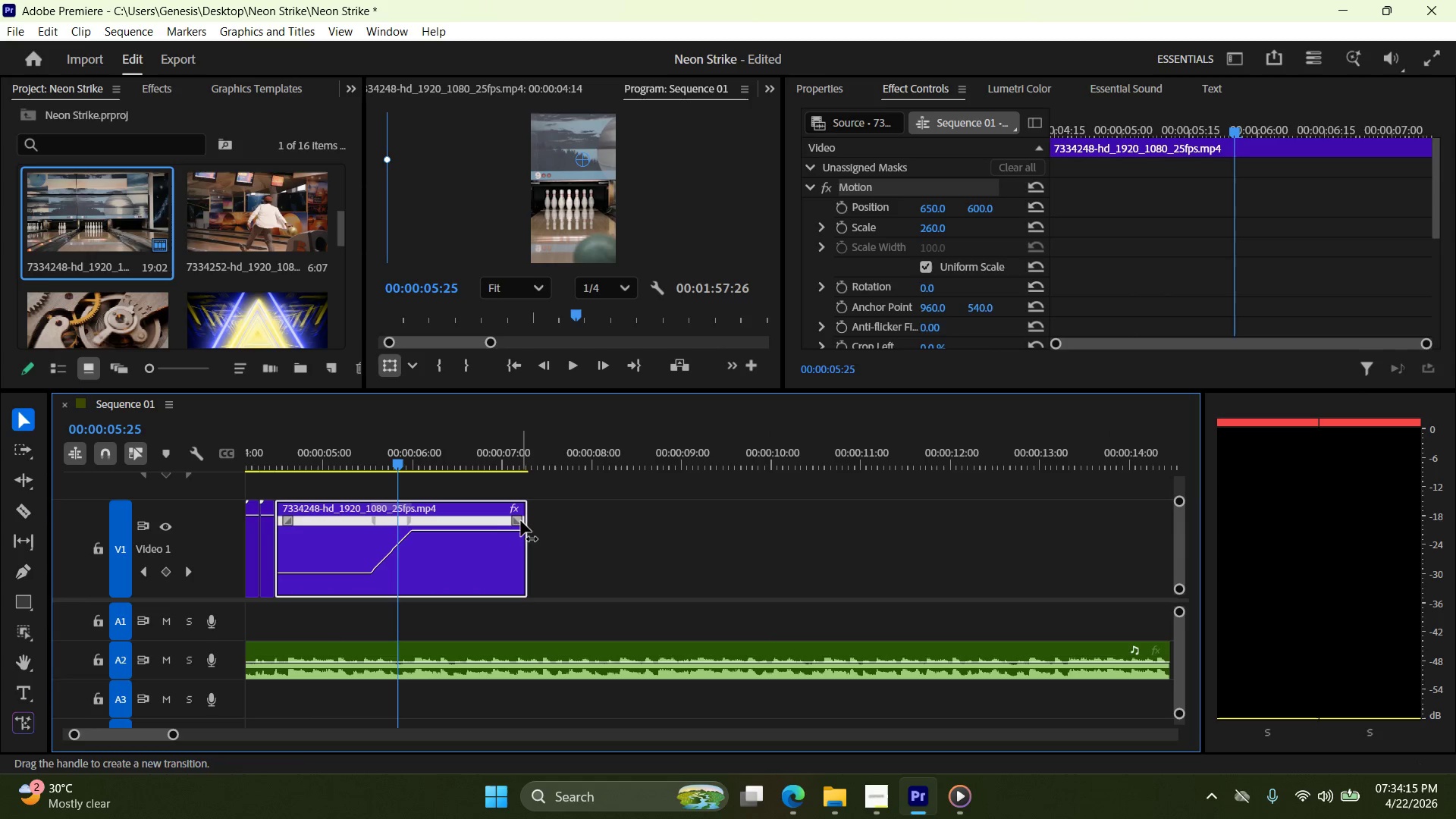 
key(Control+Z)
 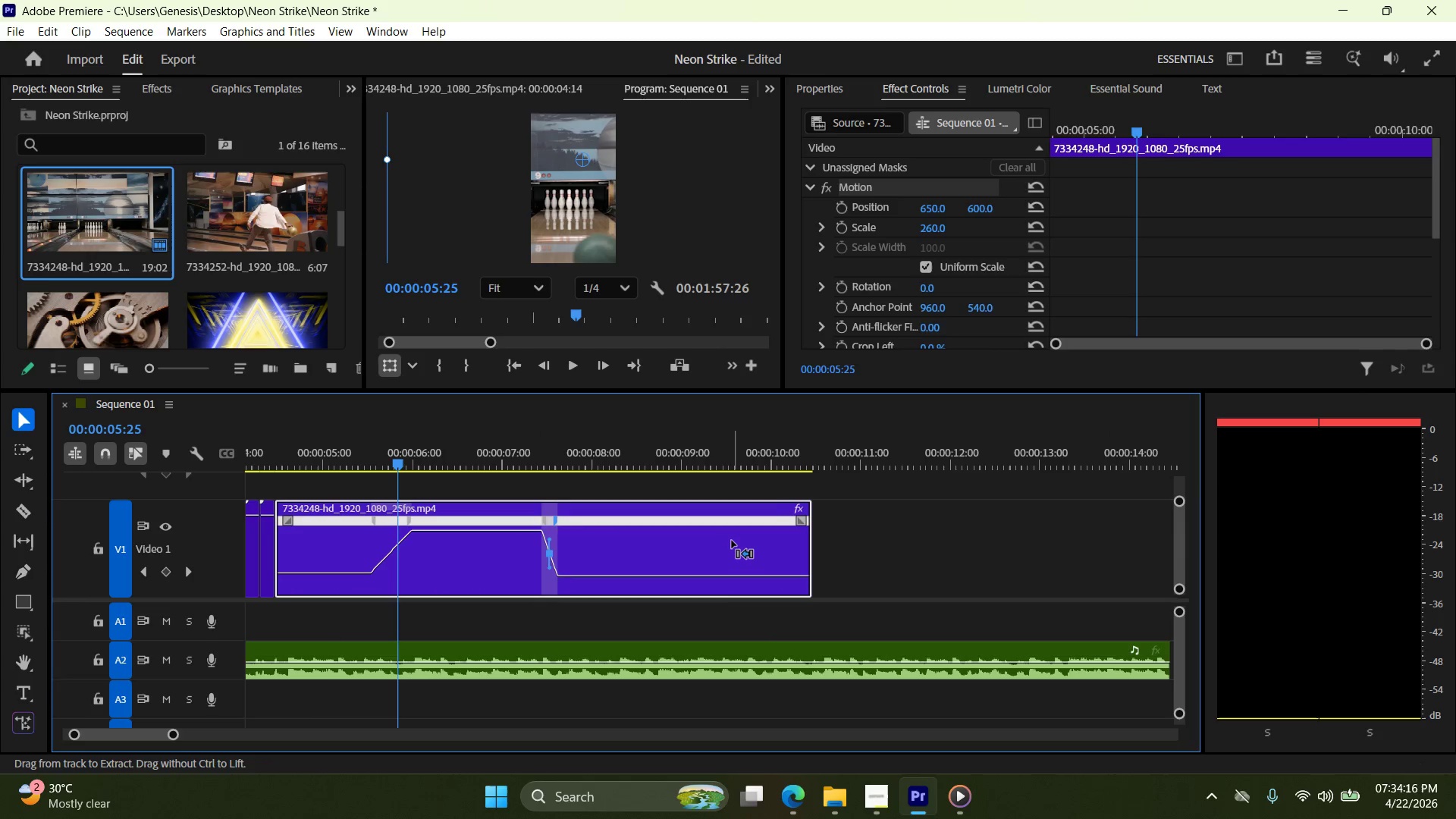 
key(Control+Z)
 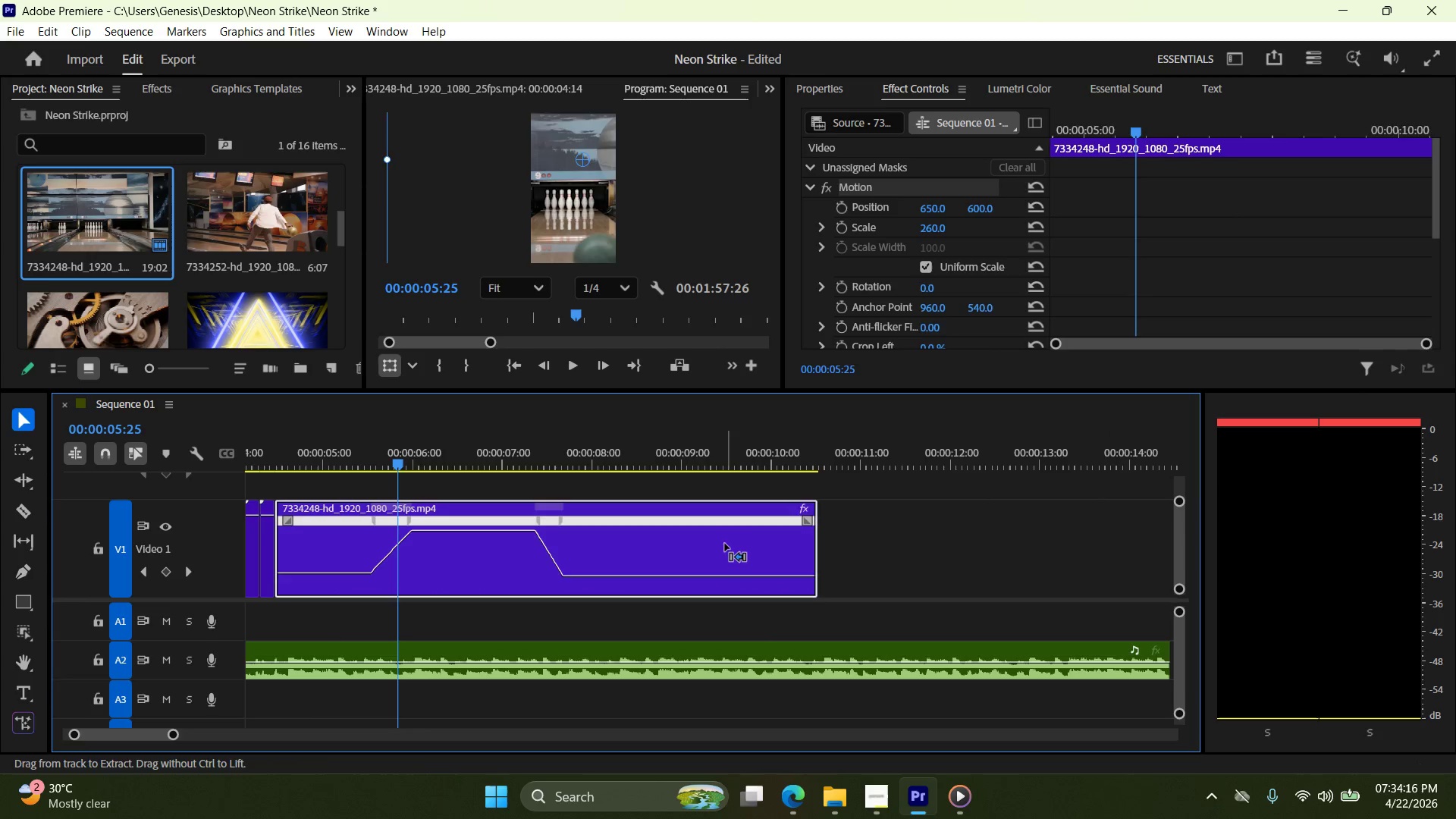 
key(Control+Z)
 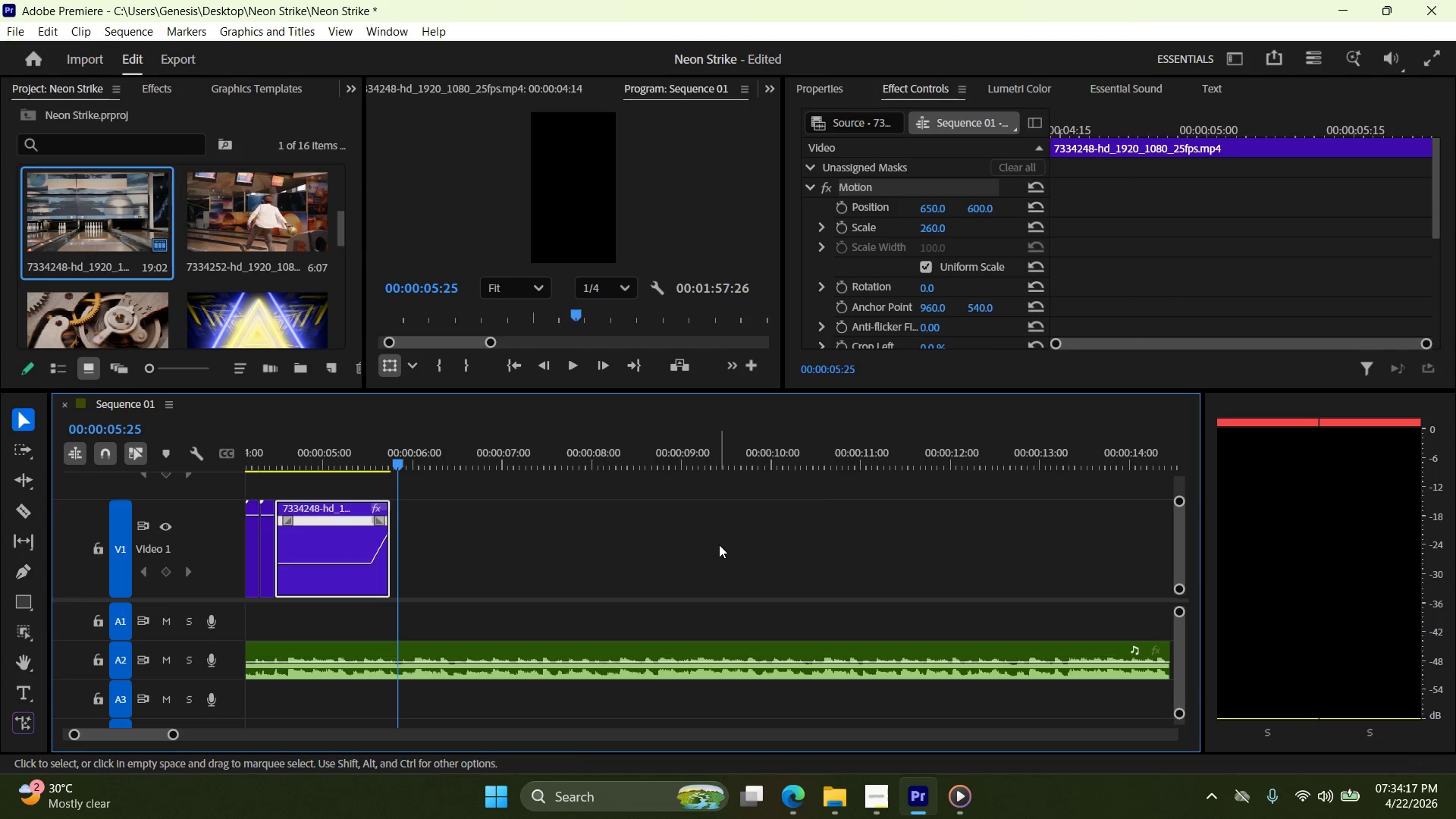 
key(Control+Z)
 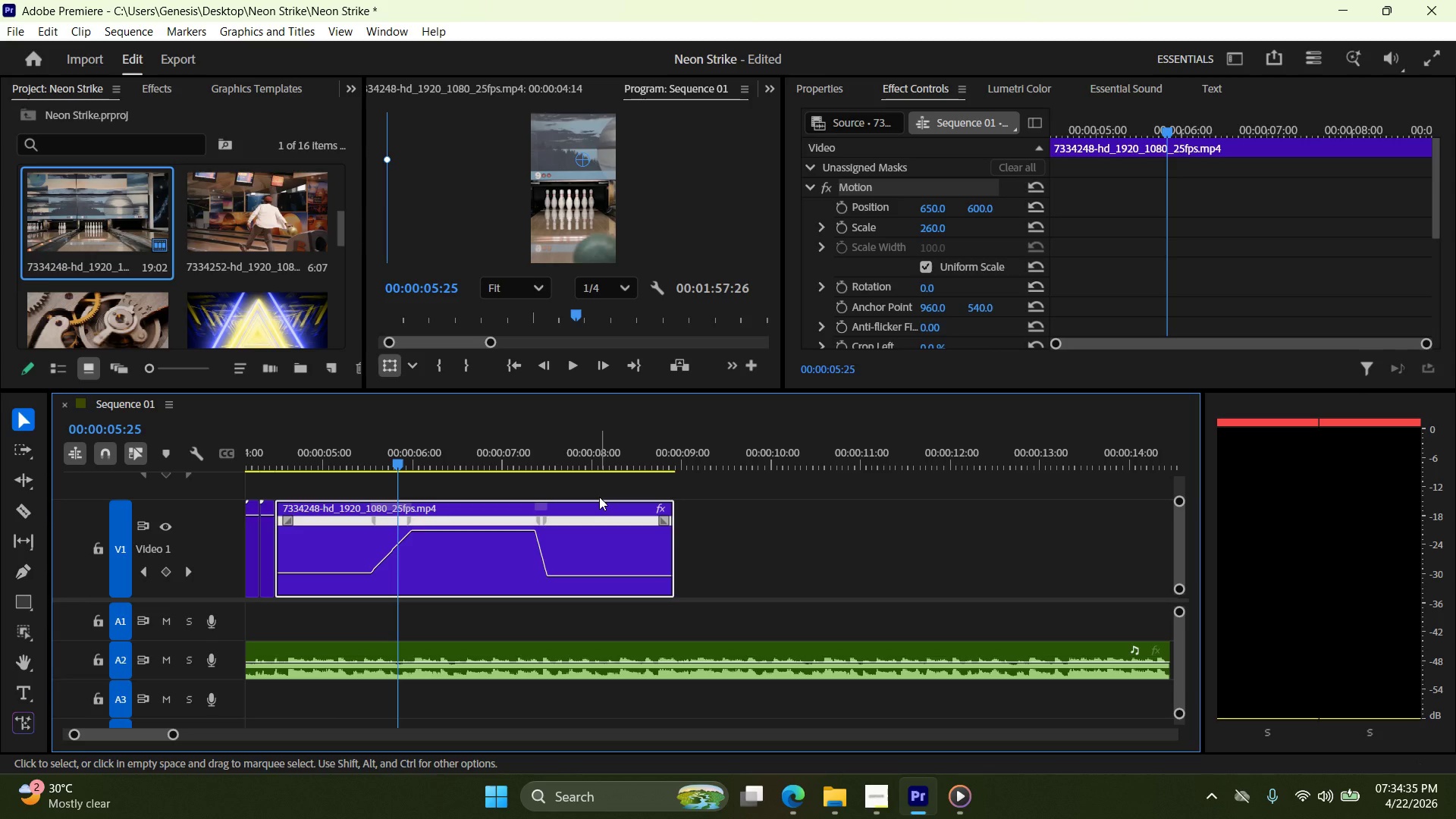 
wait(23.03)
 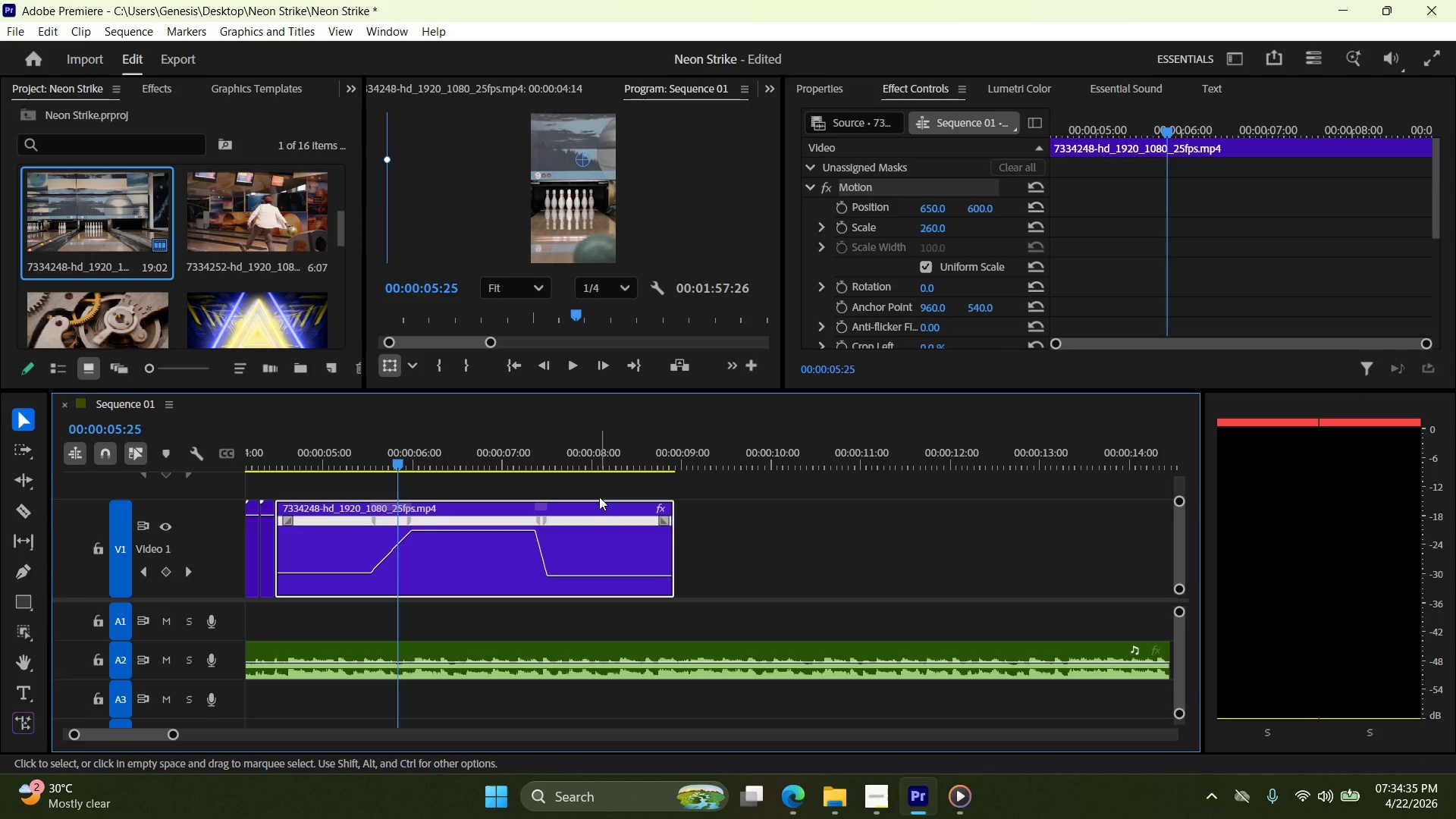 
left_click_drag(start_coordinate=[545, 520], to_coordinate=[554, 525])
 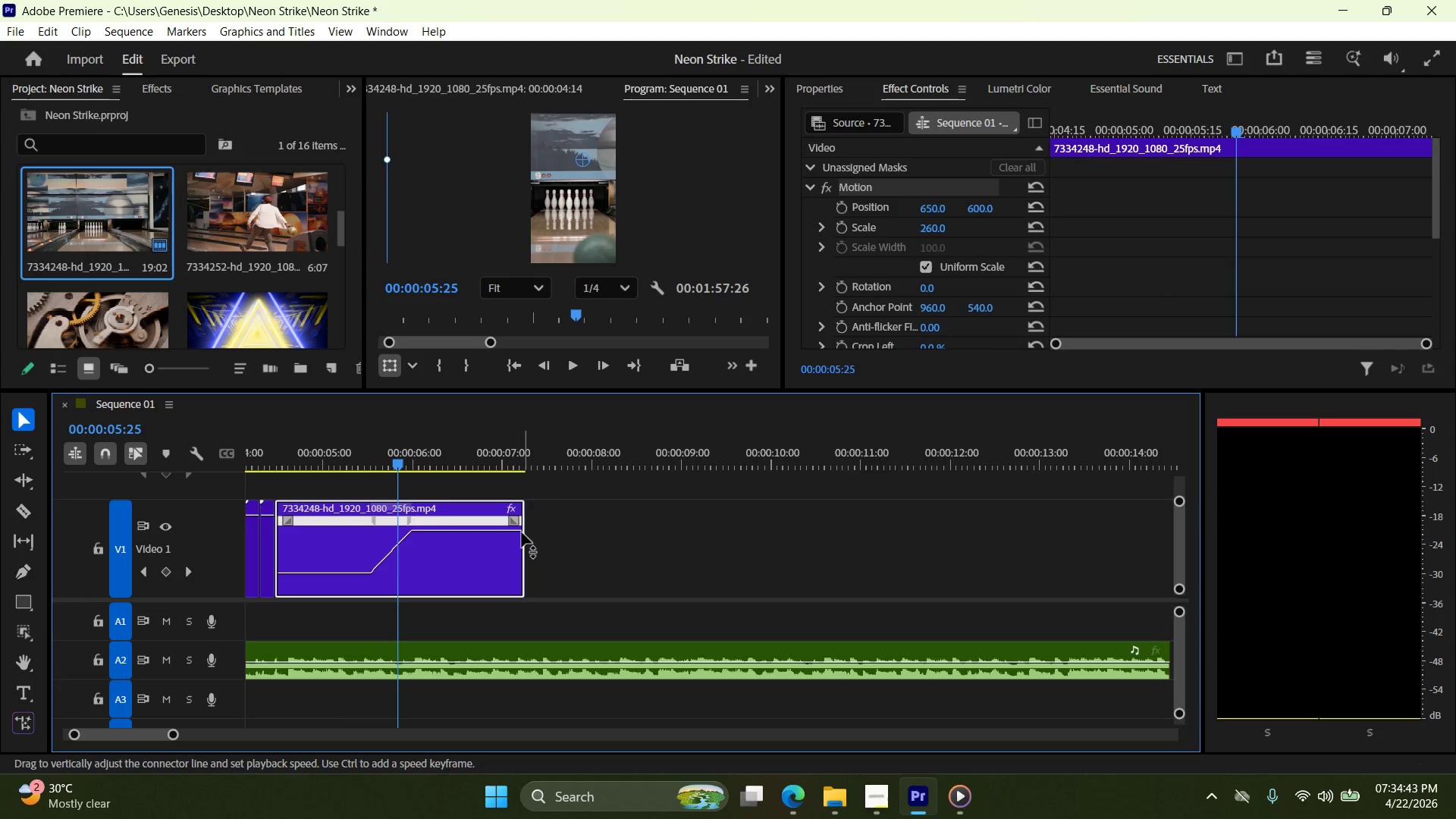 
left_click_drag(start_coordinate=[526, 522], to_coordinate=[675, 532])
 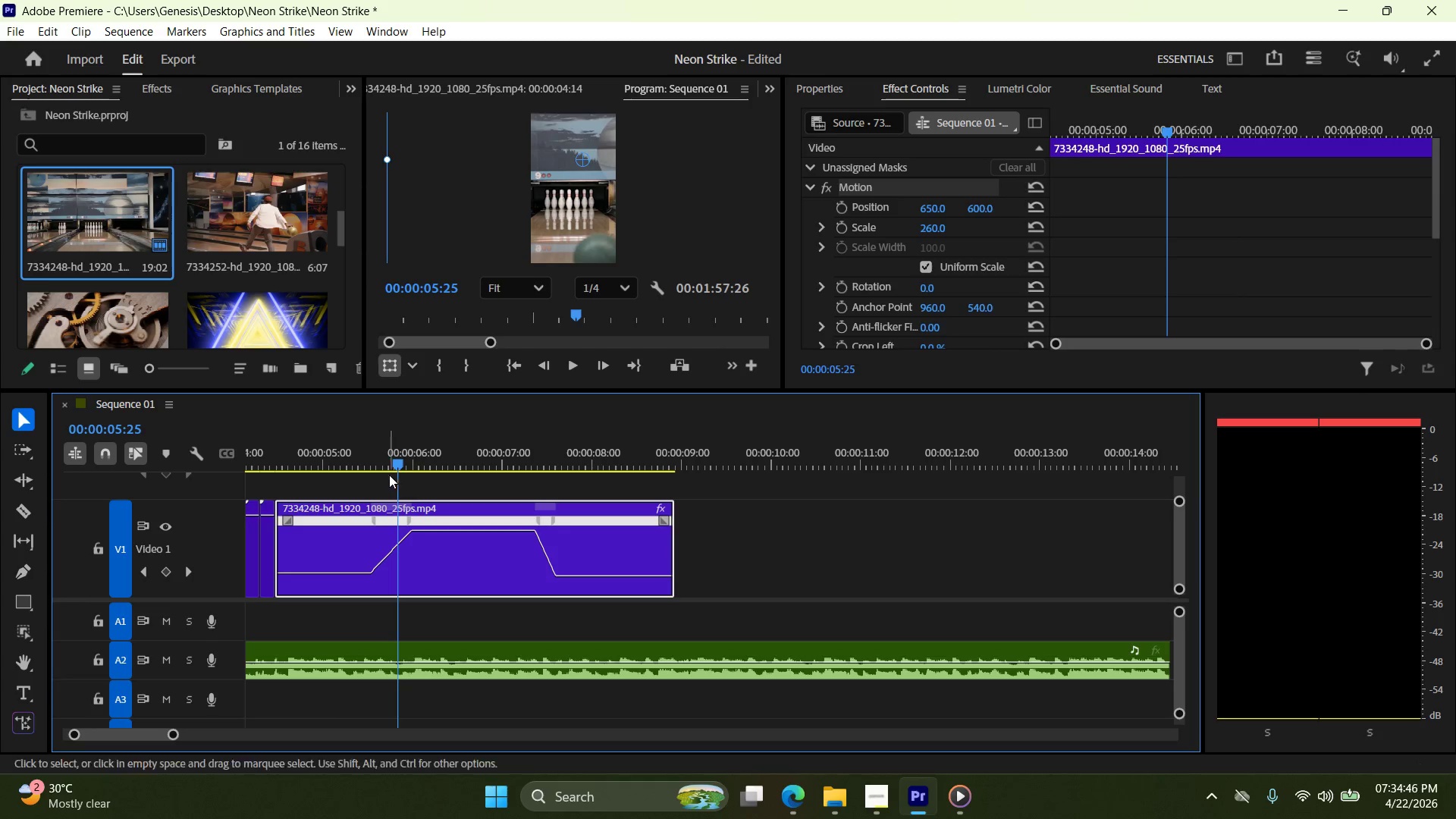 
left_click_drag(start_coordinate=[397, 458], to_coordinate=[473, 496])
 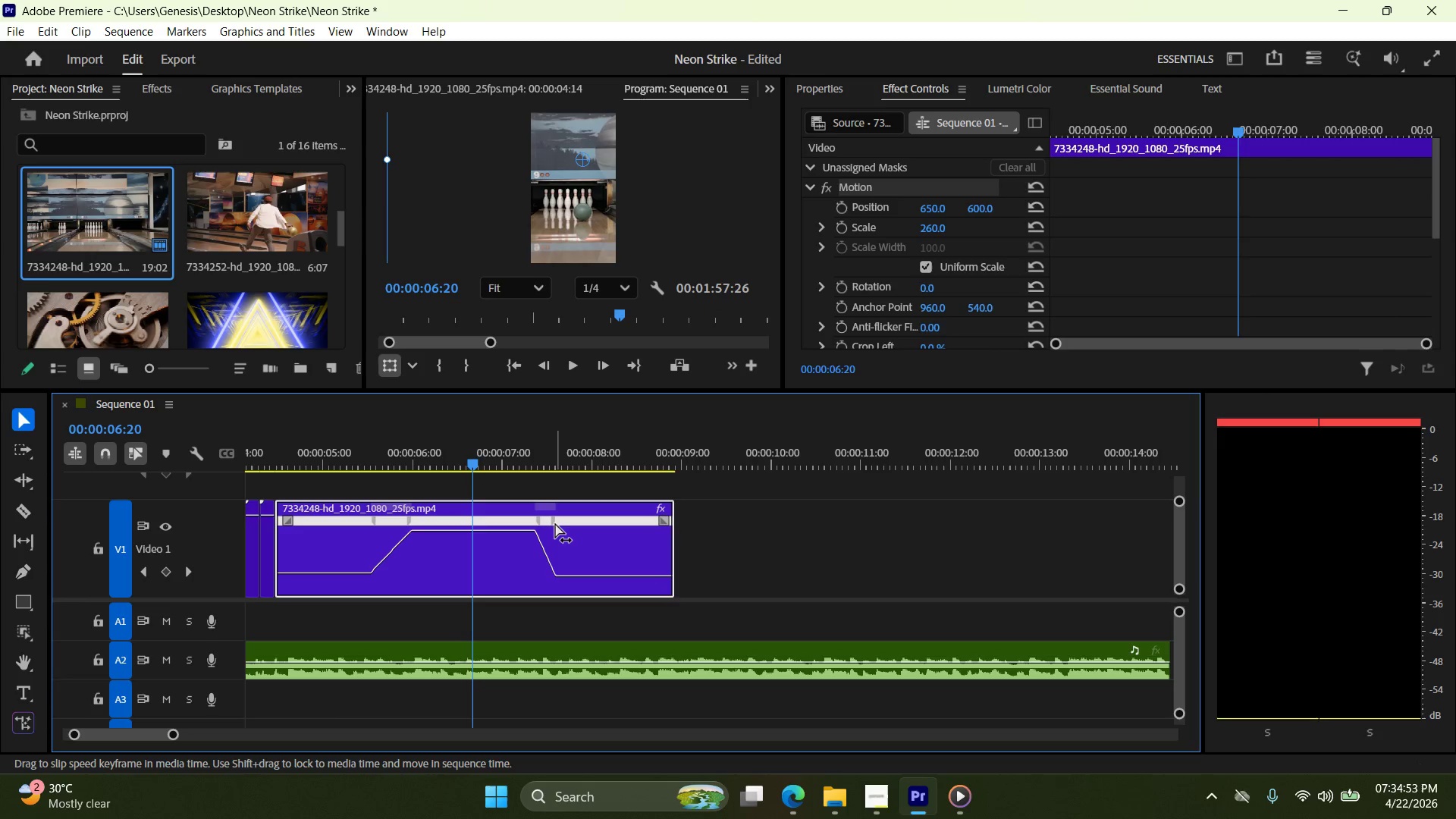 
left_click_drag(start_coordinate=[554, 523], to_coordinate=[573, 525])
 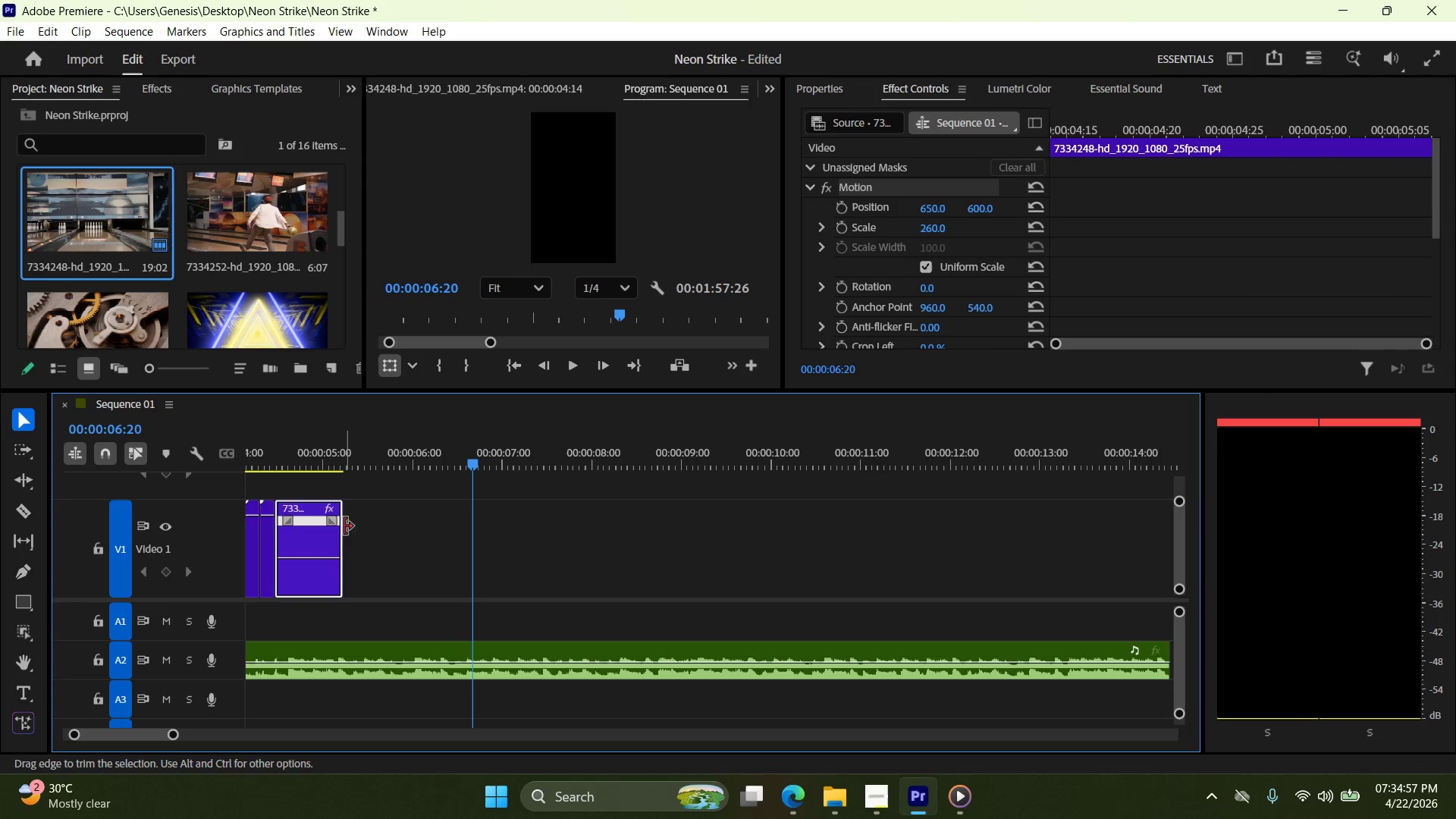 
left_click_drag(start_coordinate=[343, 526], to_coordinate=[695, 546])
 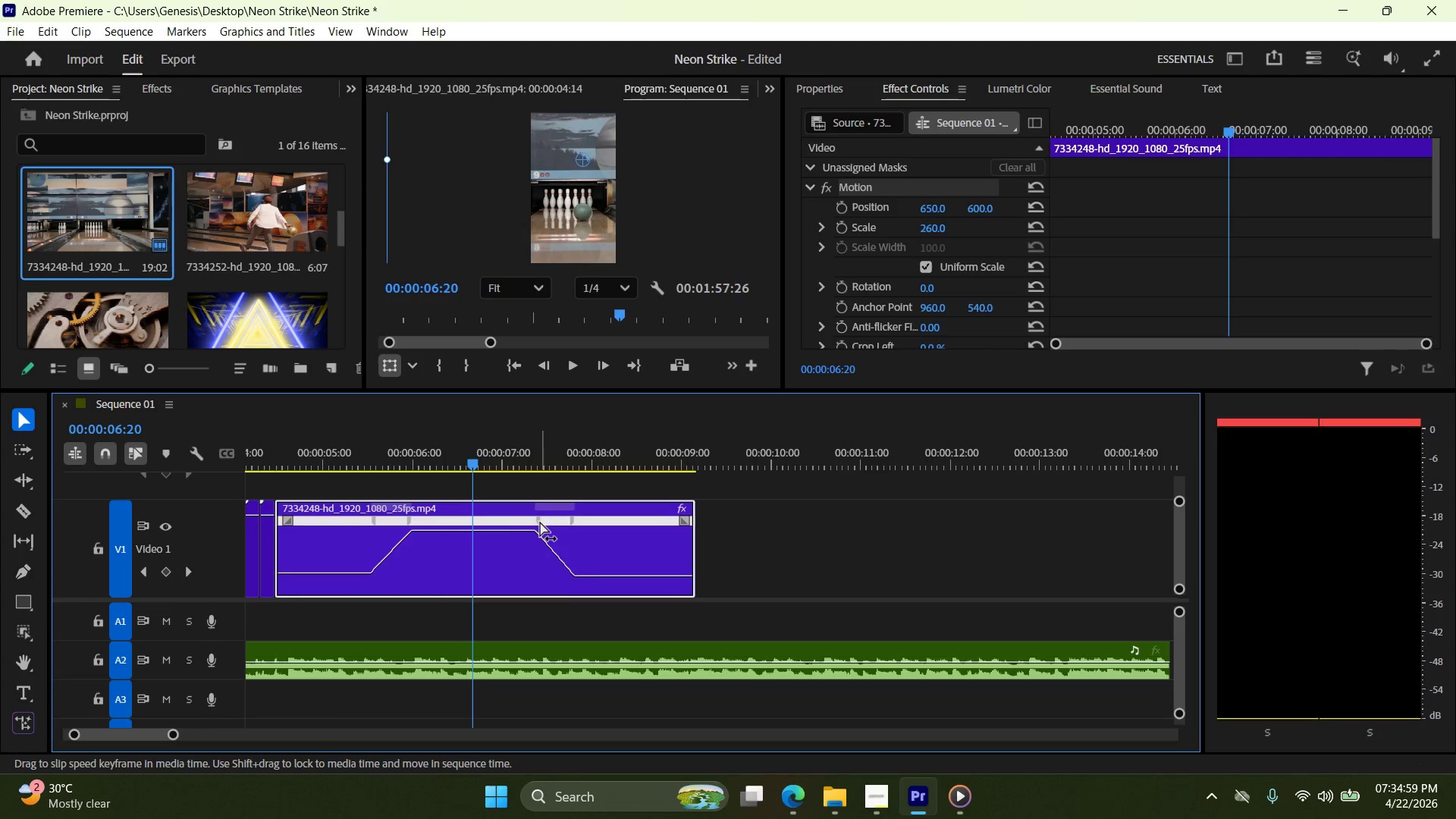 
left_click_drag(start_coordinate=[540, 521], to_coordinate=[549, 523])
 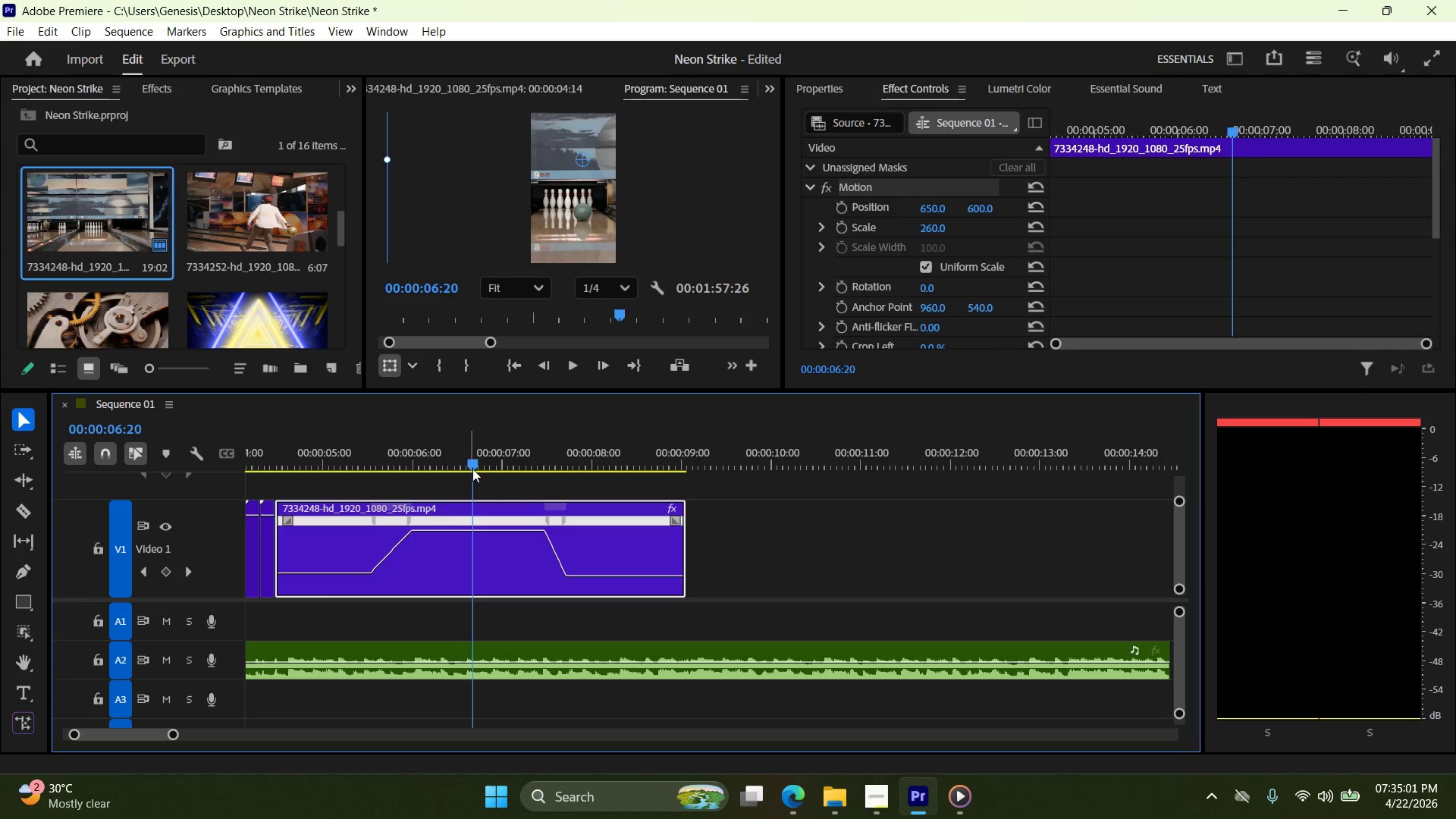 
left_click_drag(start_coordinate=[471, 465], to_coordinate=[509, 487])
 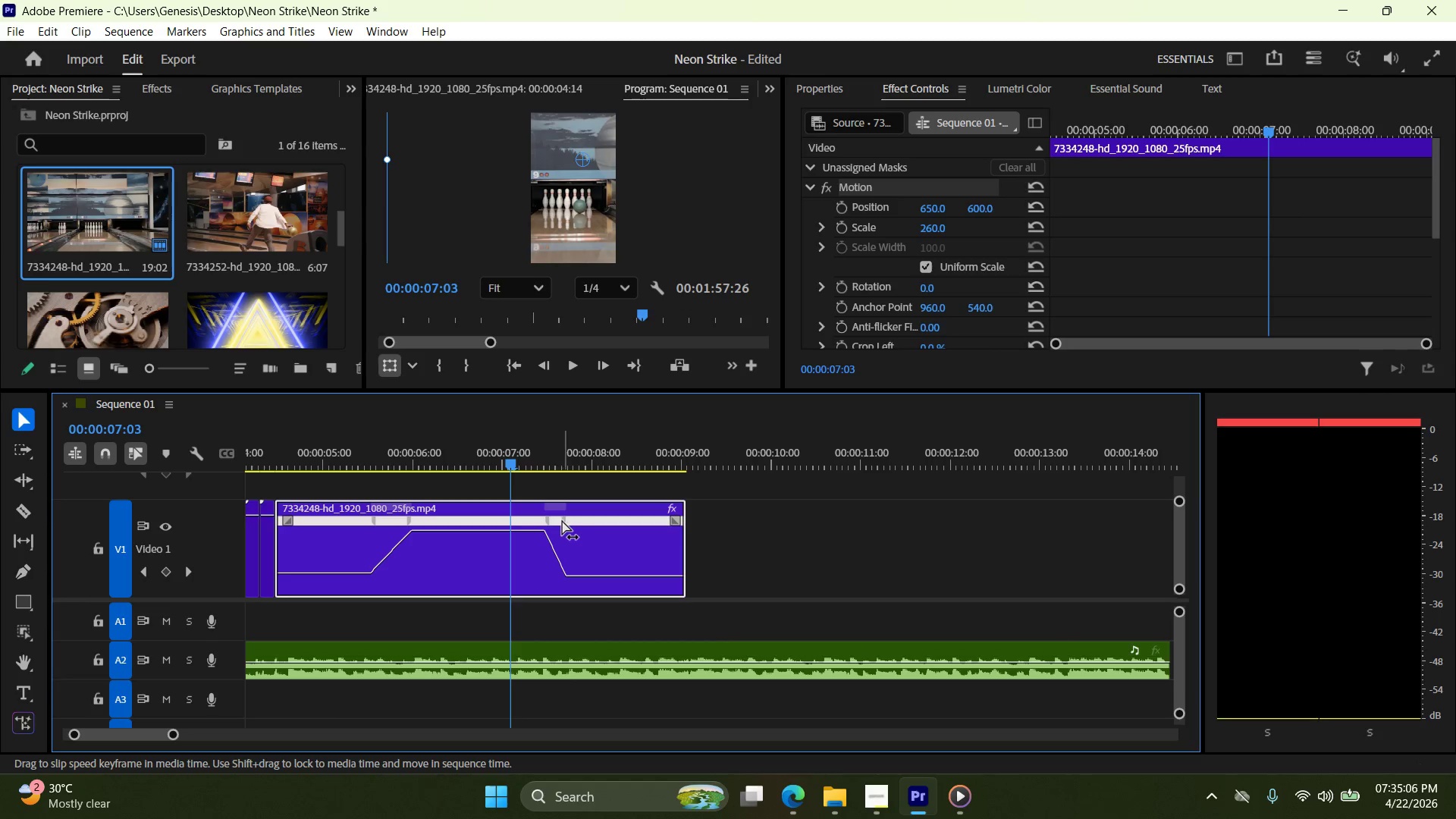 
left_click_drag(start_coordinate=[564, 521], to_coordinate=[577, 522])
 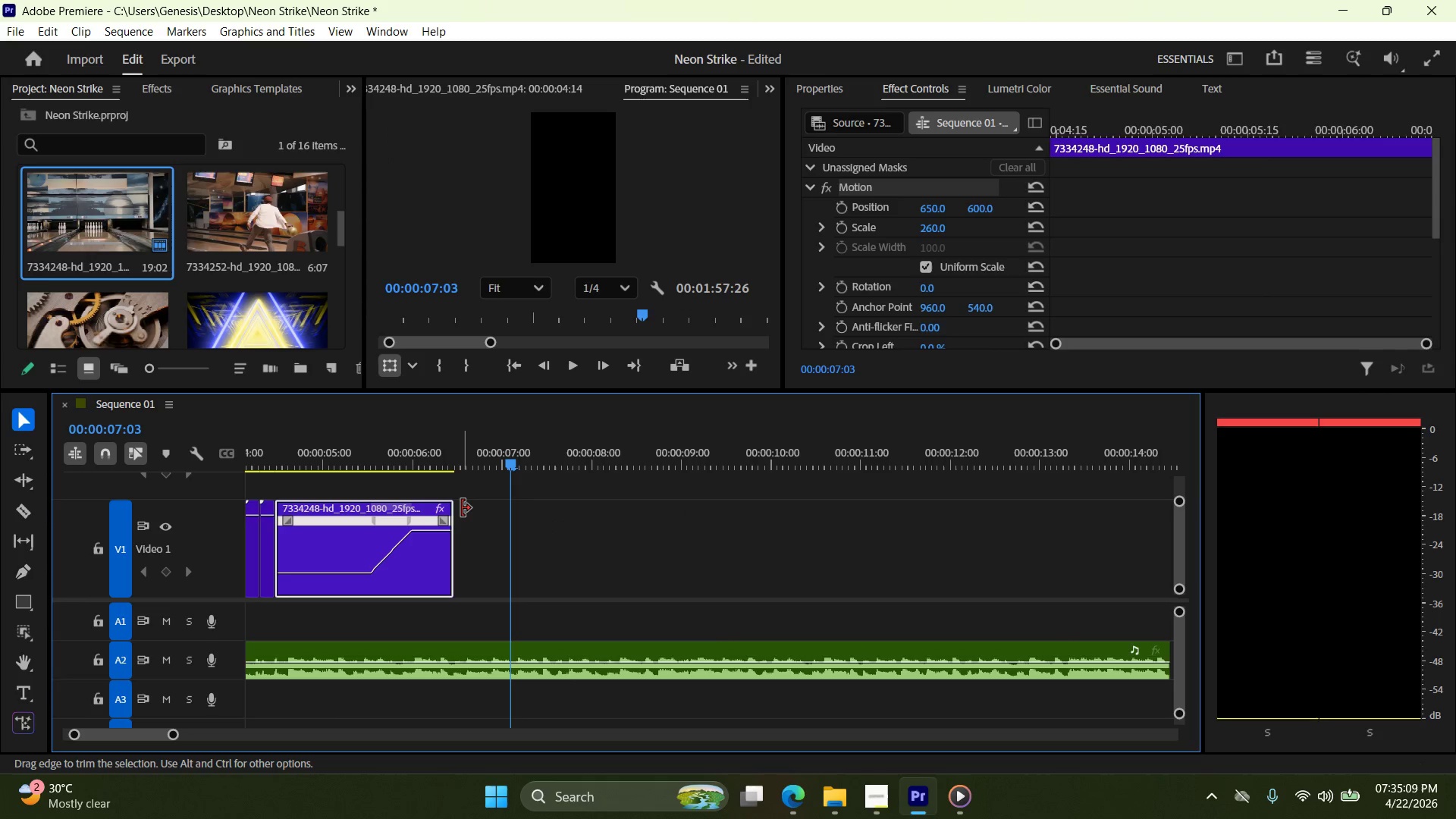 
hold_key(key=ControlLeft, duration=0.45)
 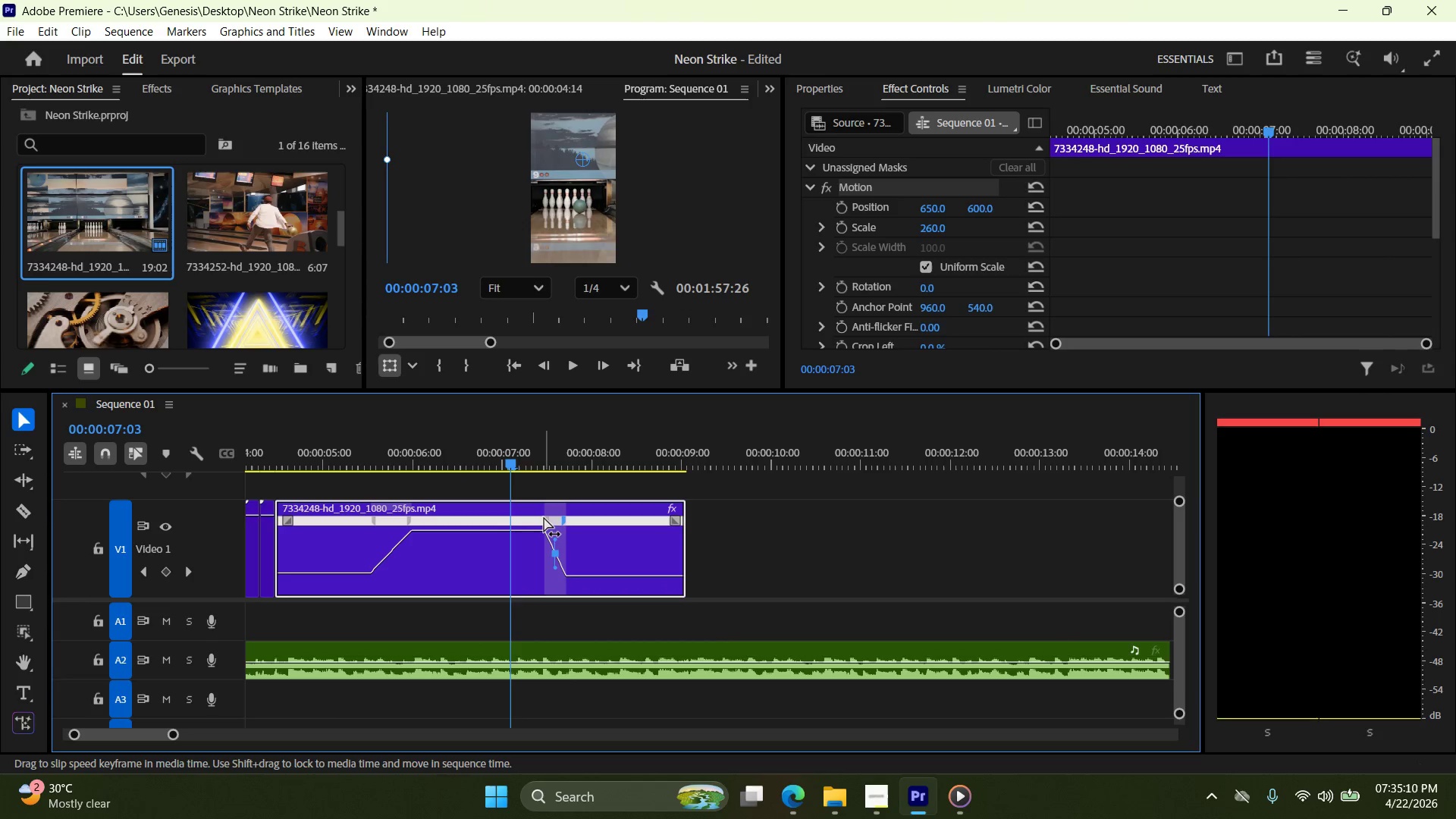 
key(Z)
 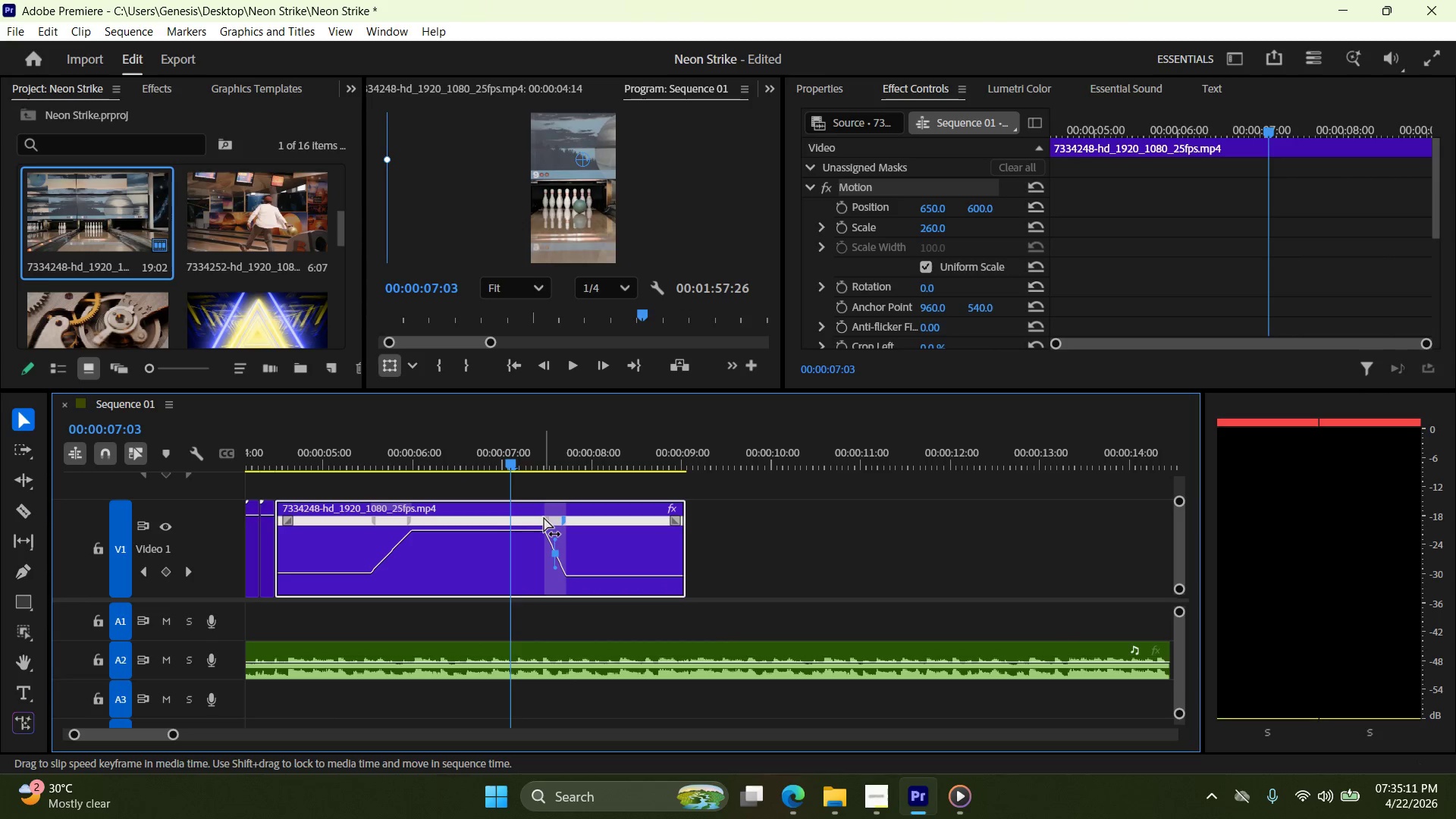 
left_click_drag(start_coordinate=[545, 519], to_coordinate=[570, 525])
 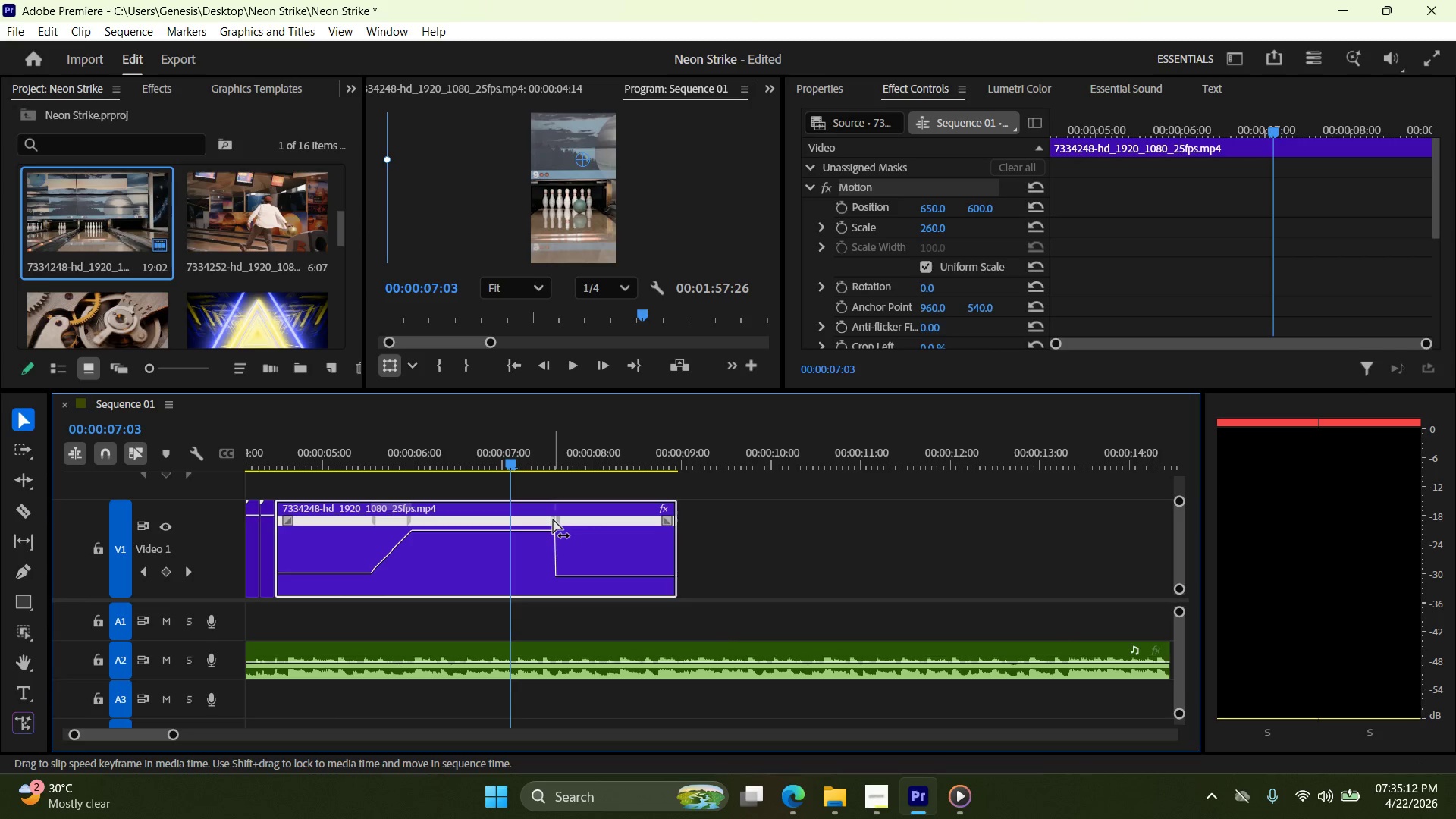 
left_click_drag(start_coordinate=[554, 519], to_coordinate=[566, 522])
 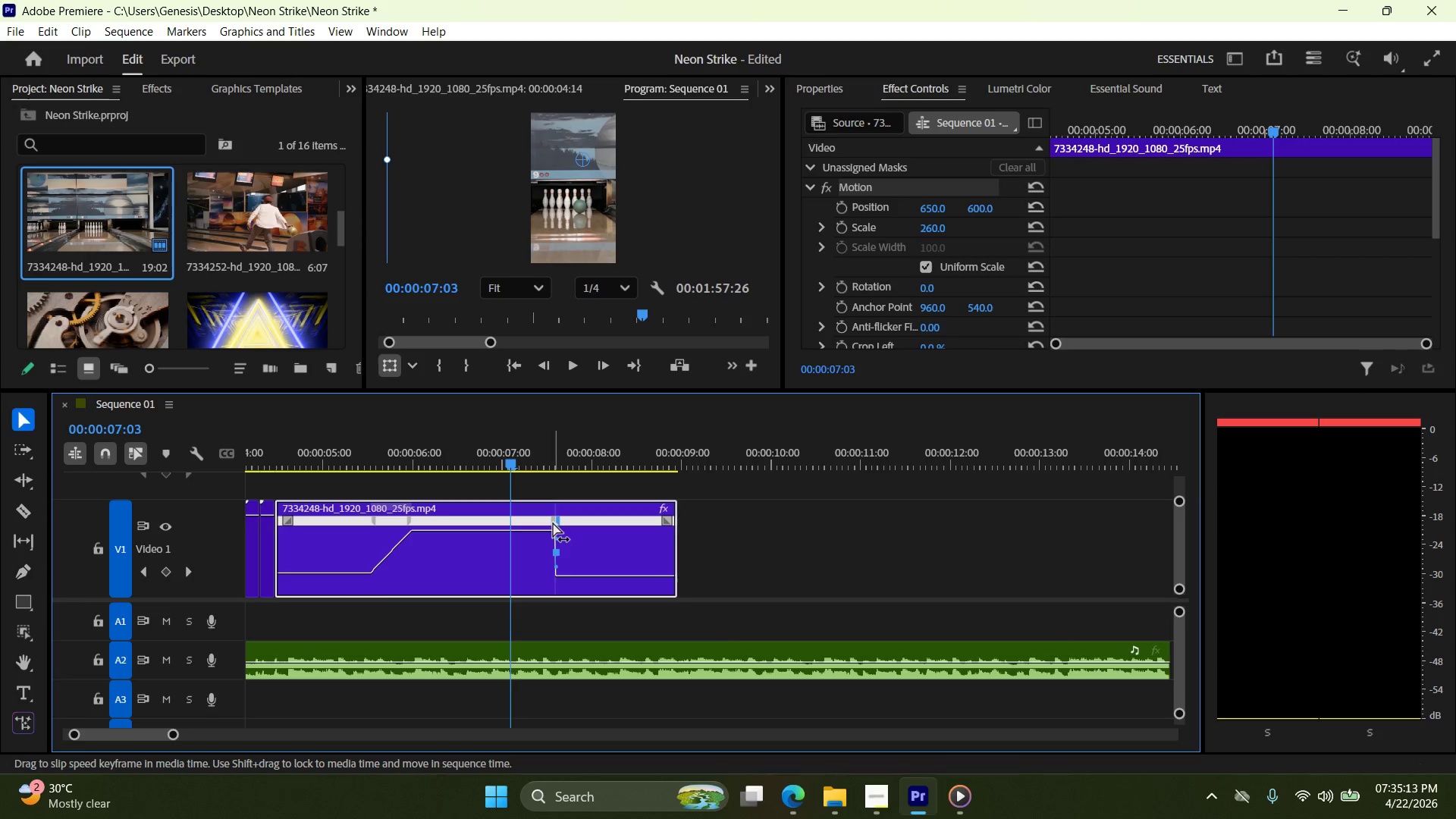 
left_click_drag(start_coordinate=[553, 522], to_coordinate=[566, 523])
 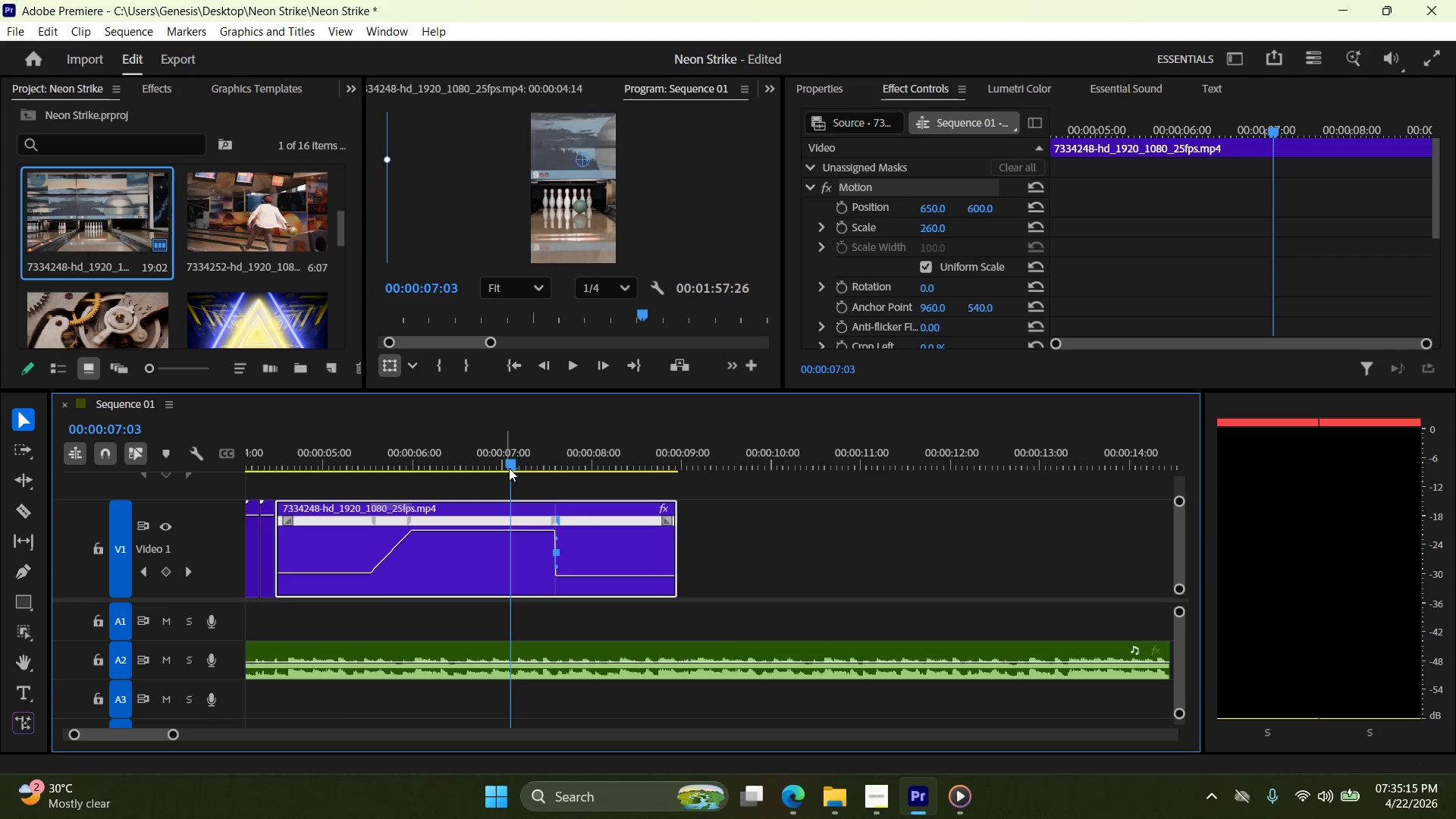 
left_click_drag(start_coordinate=[514, 469], to_coordinate=[594, 485])
 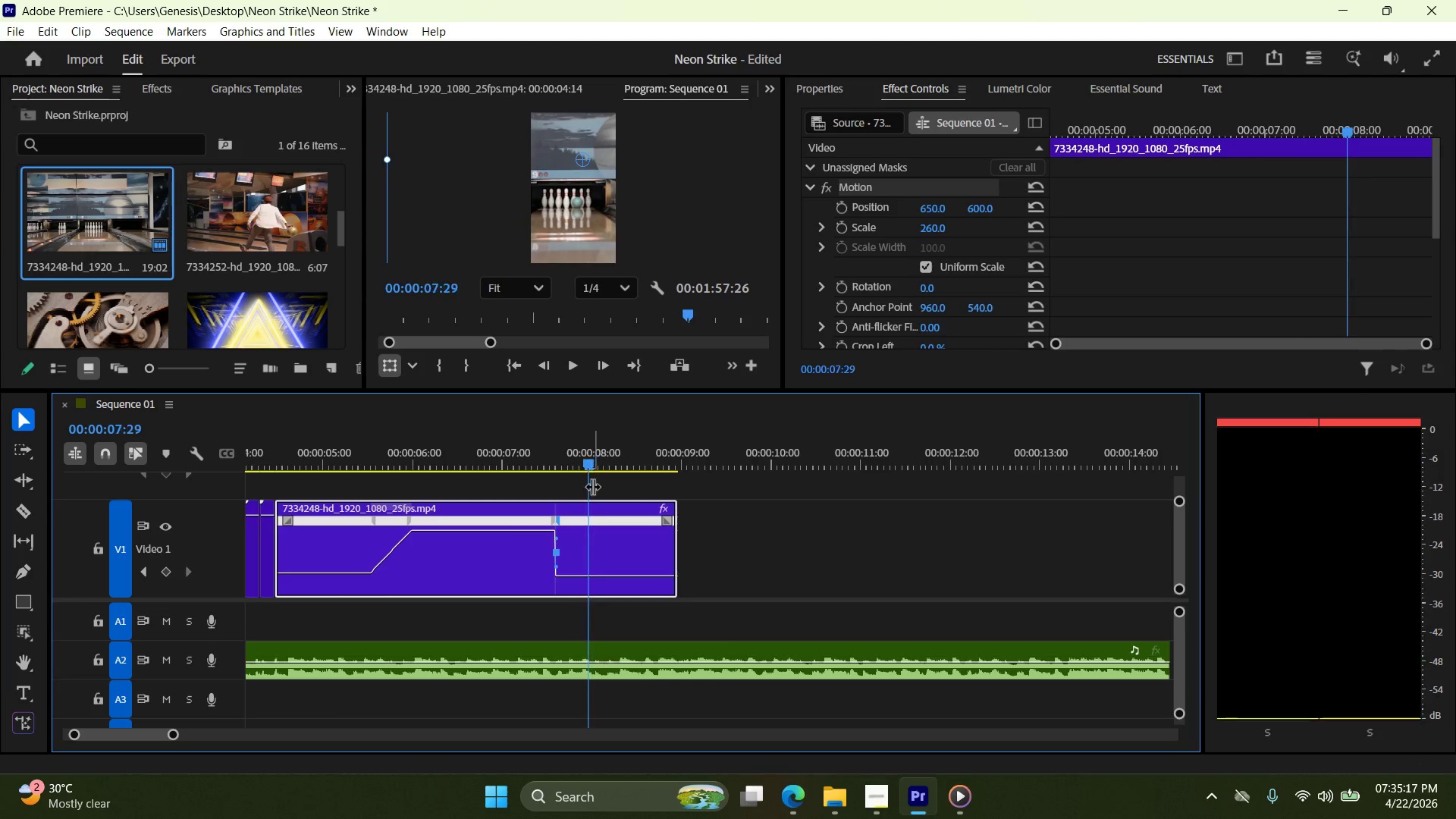 
hold_key(key=ControlLeft, duration=0.78)
 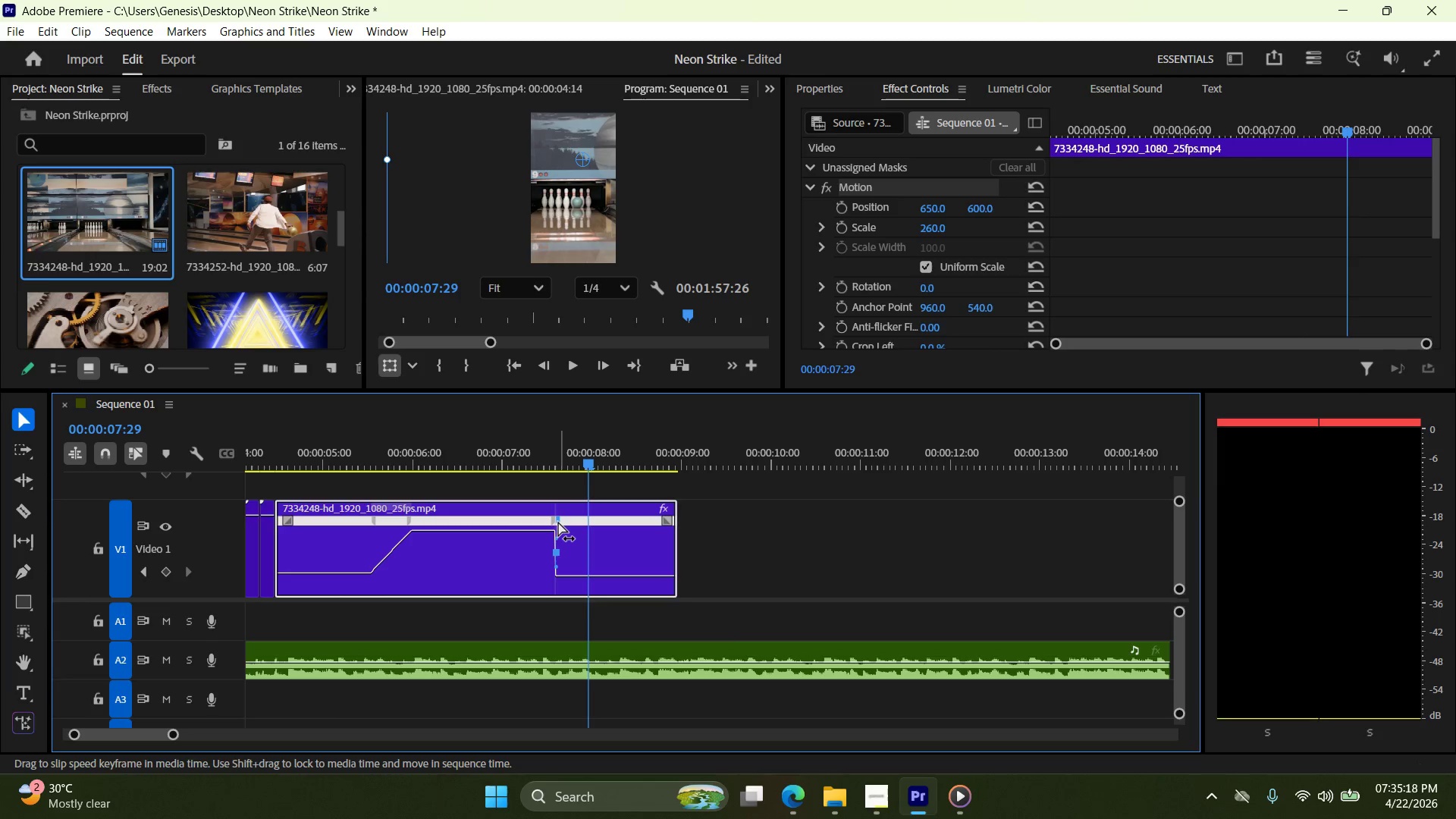 
key(Z)
 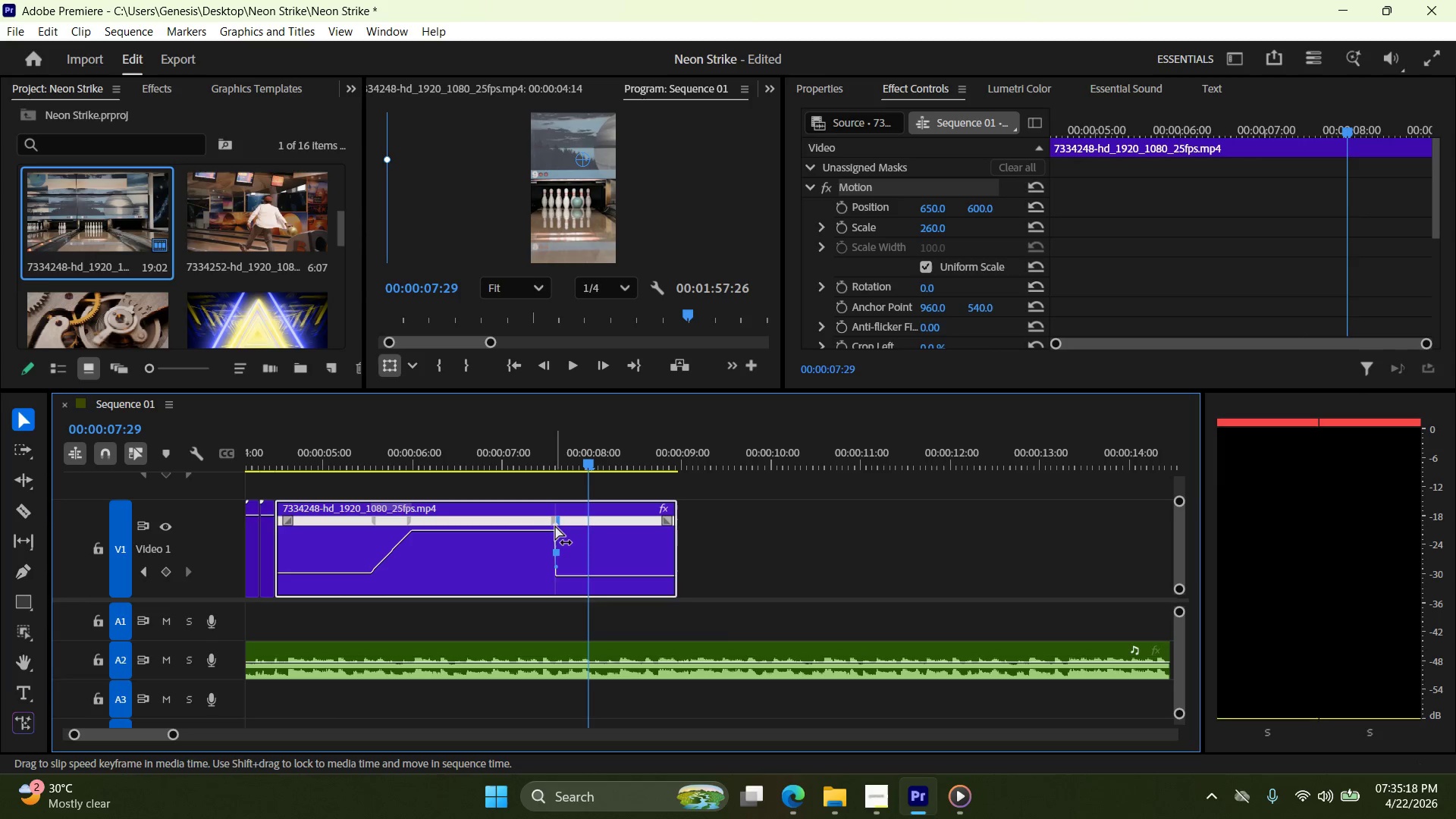 
left_click([559, 522])
 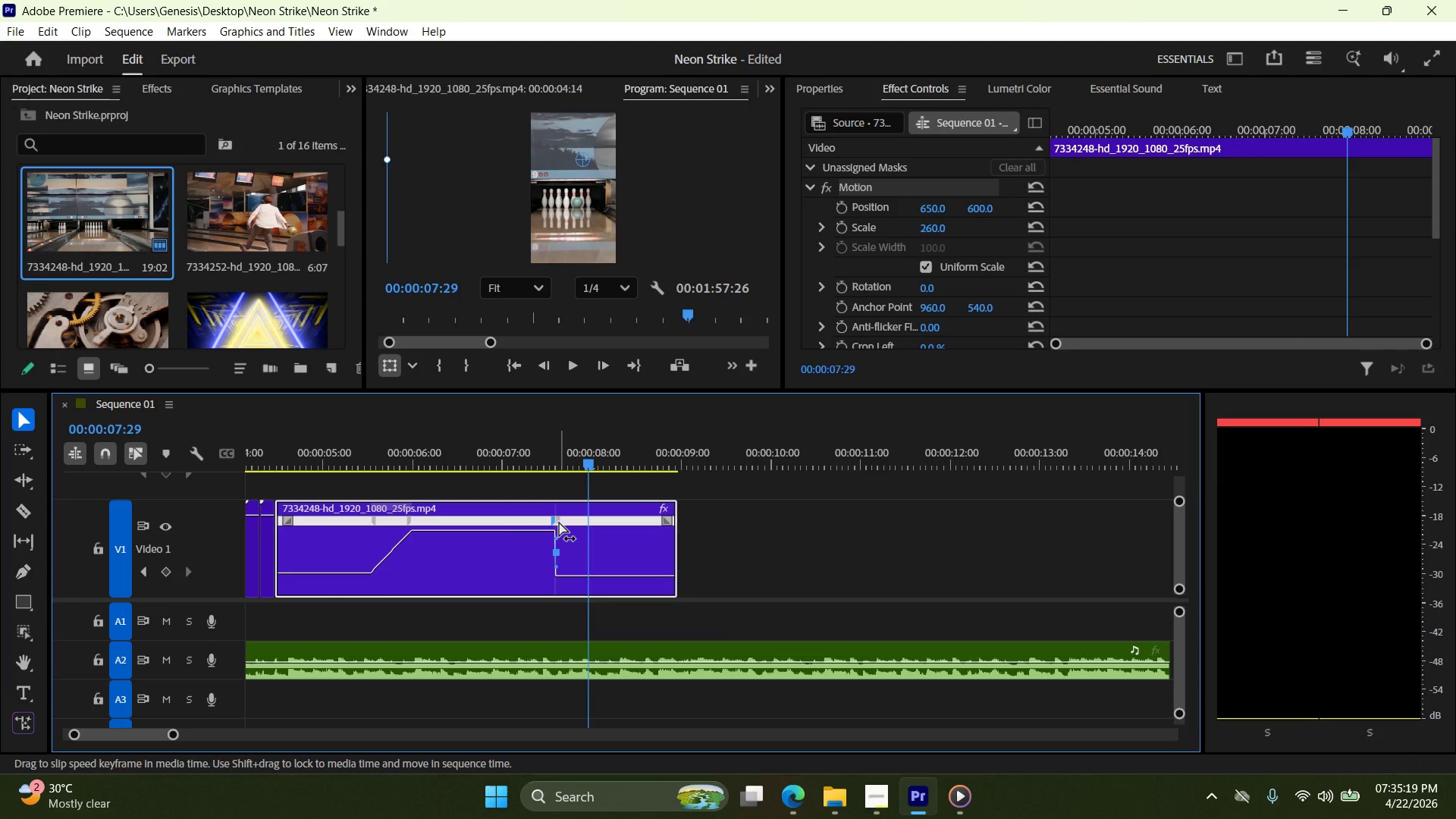 
left_click_drag(start_coordinate=[559, 522], to_coordinate=[573, 524])
 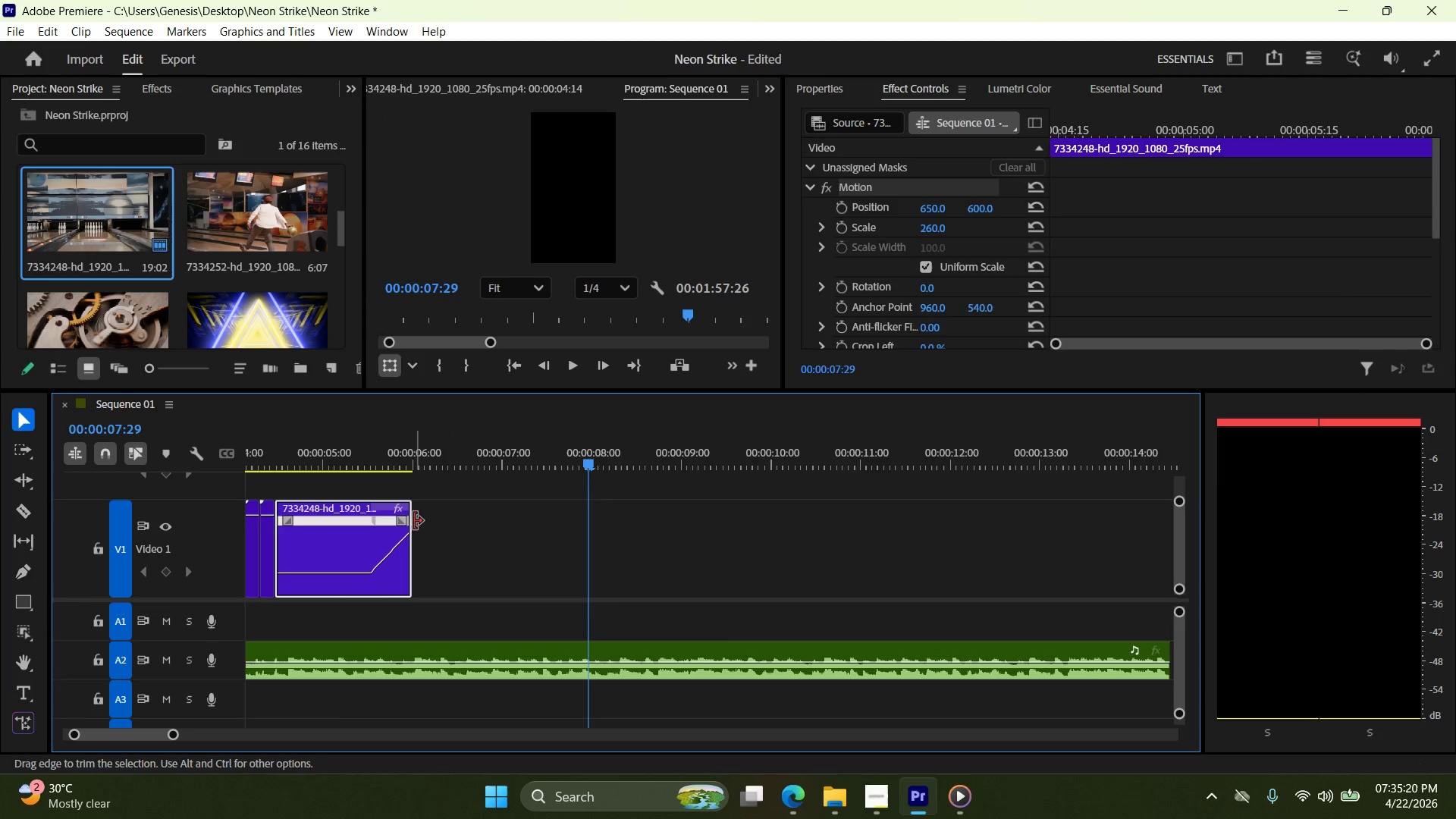 
left_click_drag(start_coordinate=[414, 522], to_coordinate=[755, 538])
 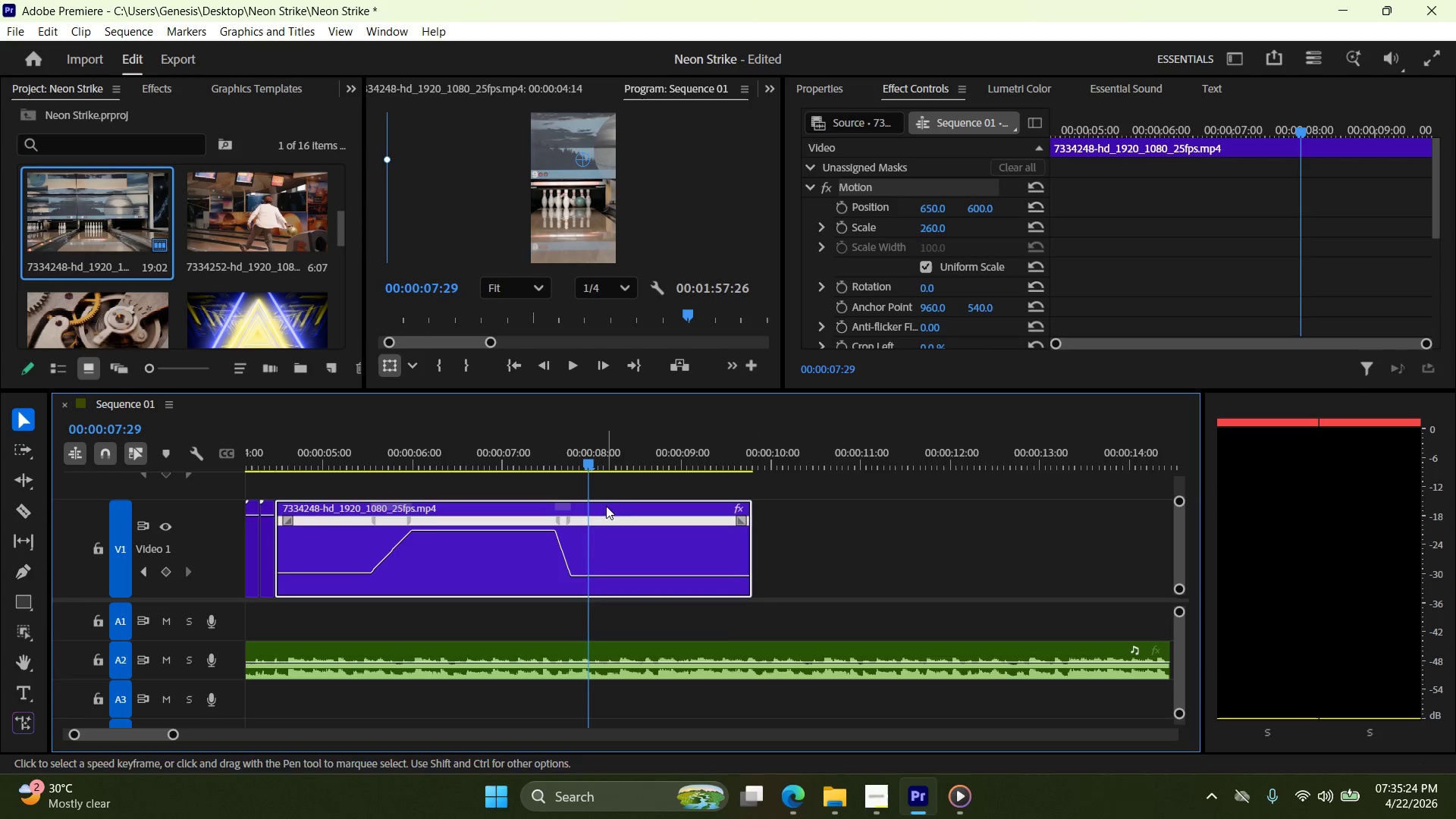 
left_click_drag(start_coordinate=[567, 519], to_coordinate=[602, 520])
 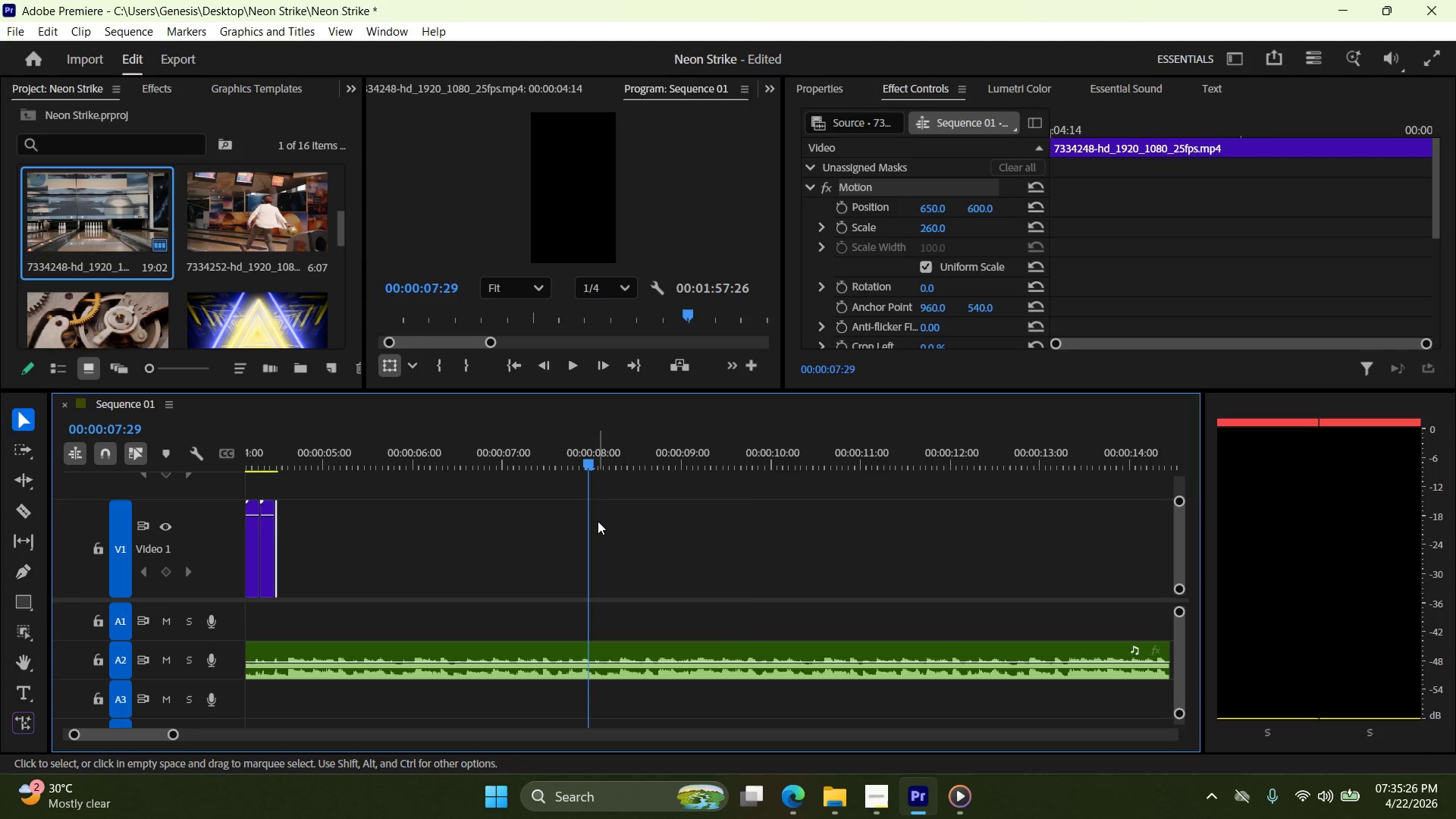 
key(Control+Z)
 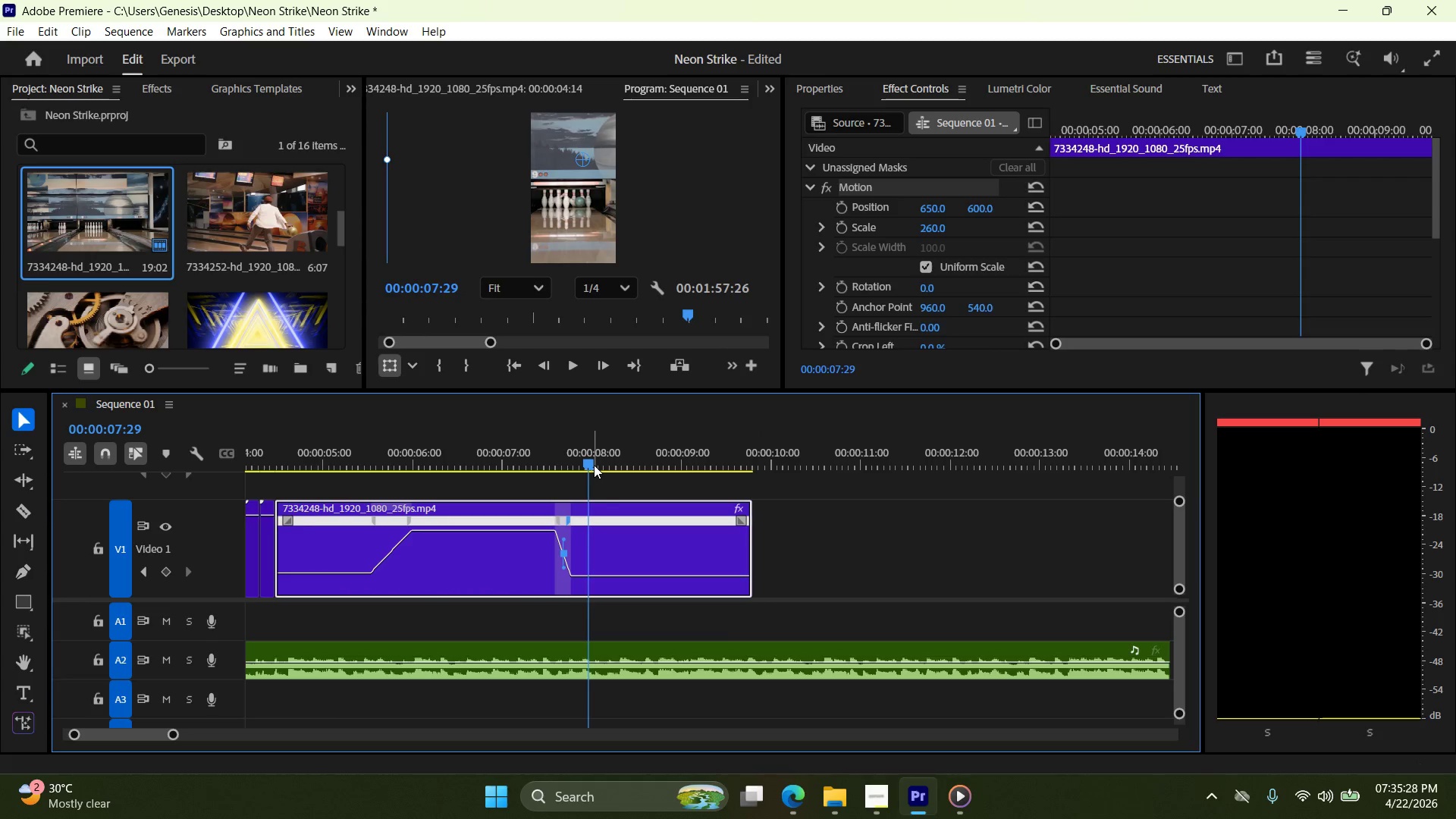 
left_click_drag(start_coordinate=[592, 465], to_coordinate=[439, 497])
 